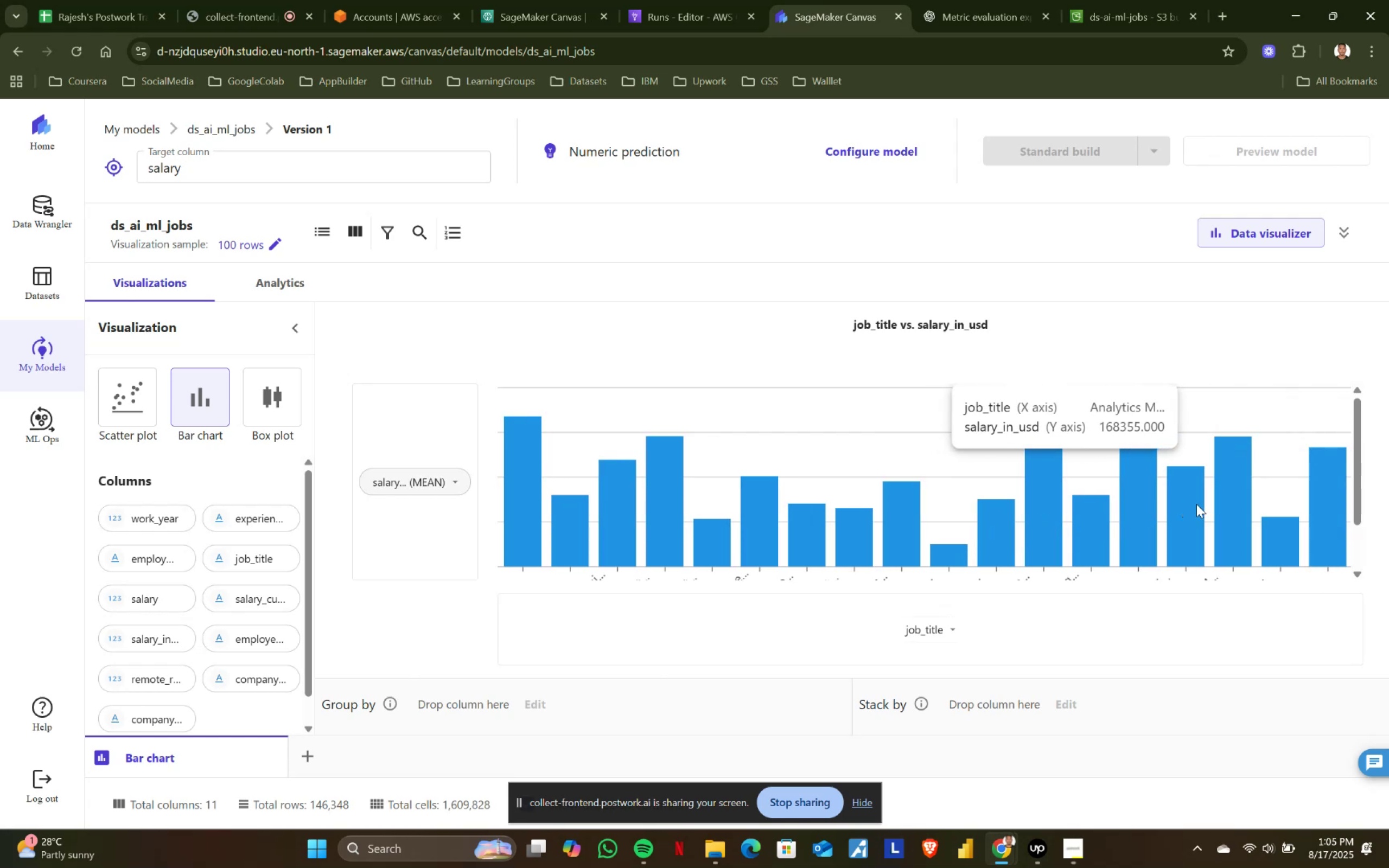 
wait(18.19)
 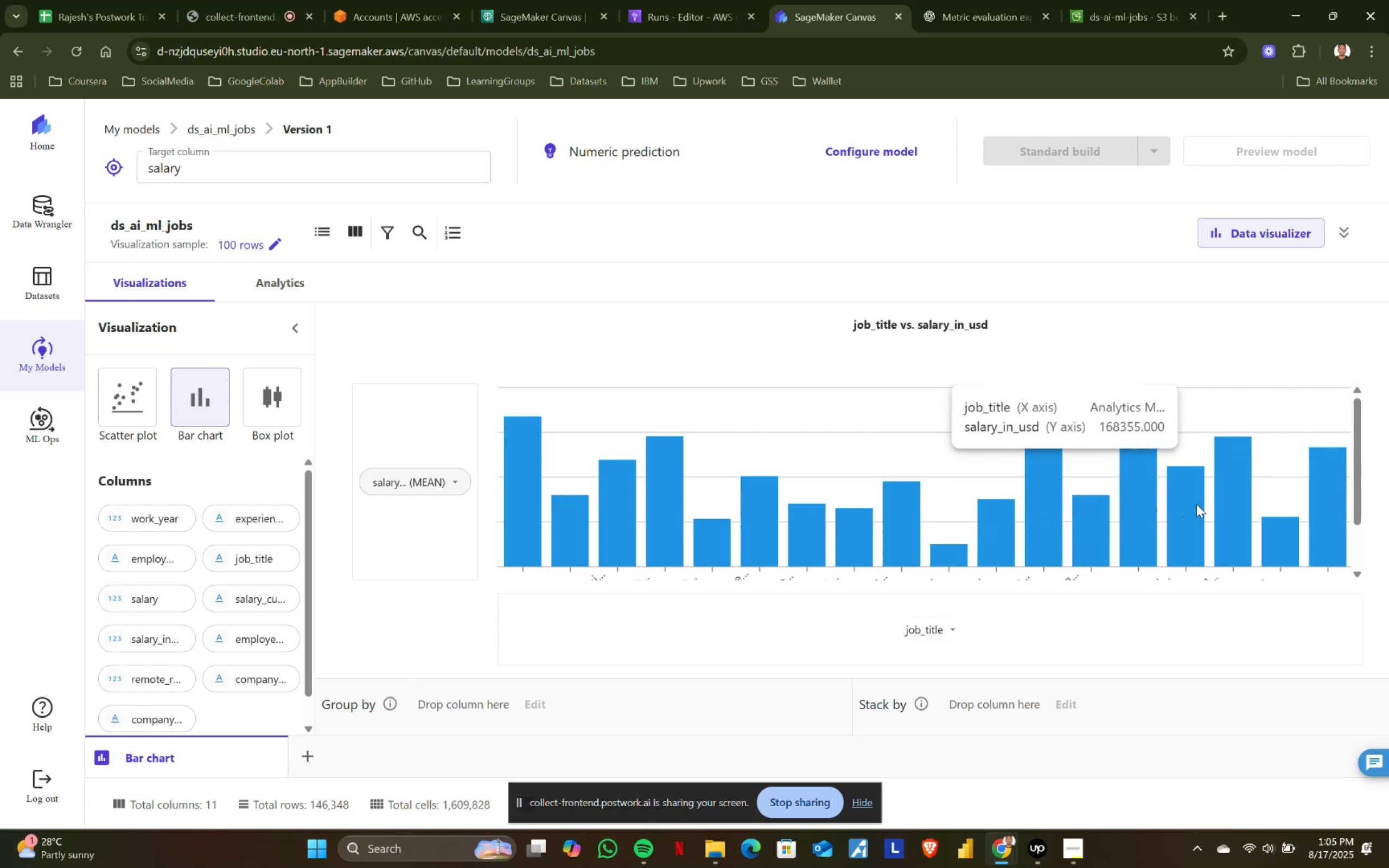 
left_click([450, 481])
 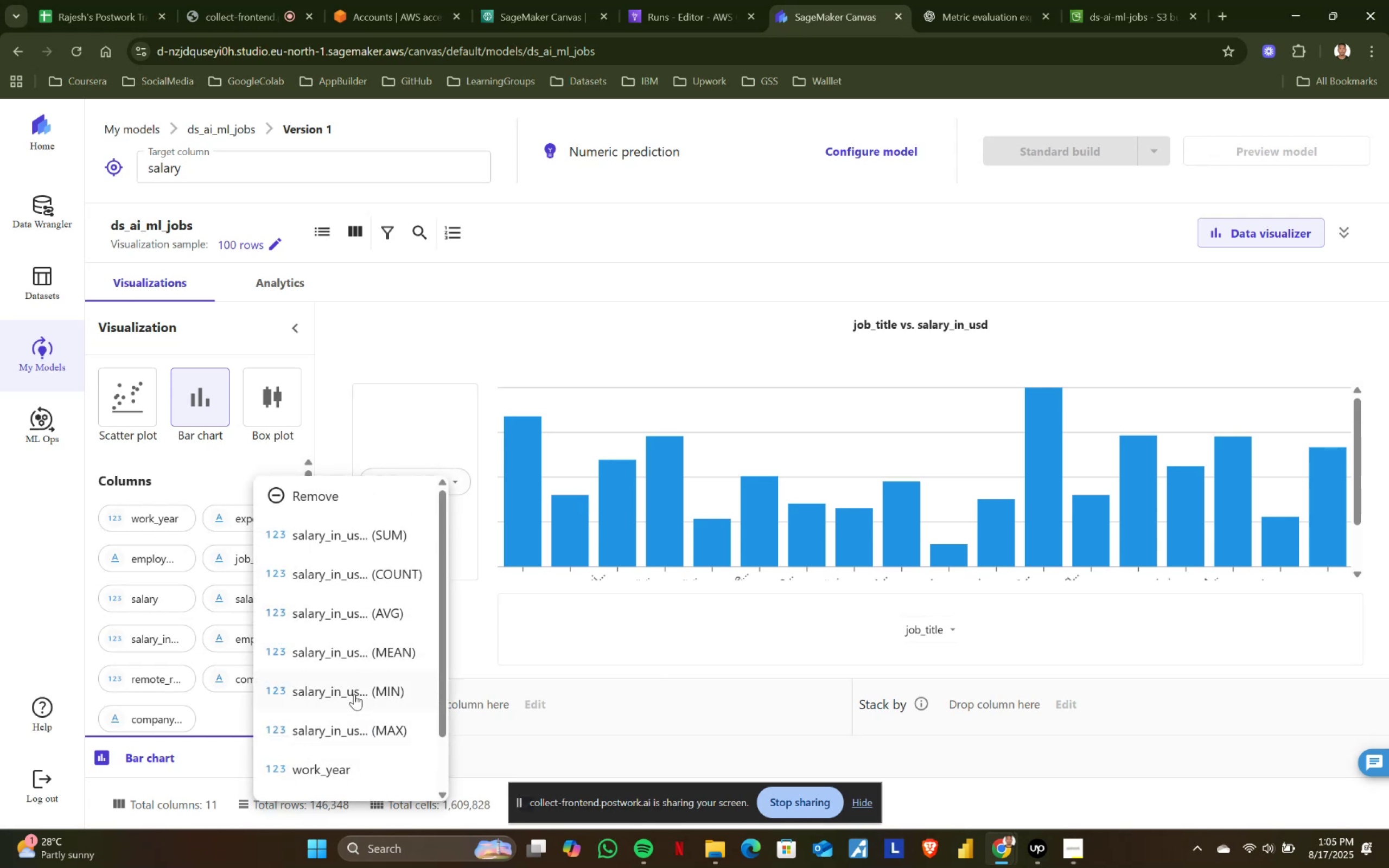 
left_click([354, 694])
 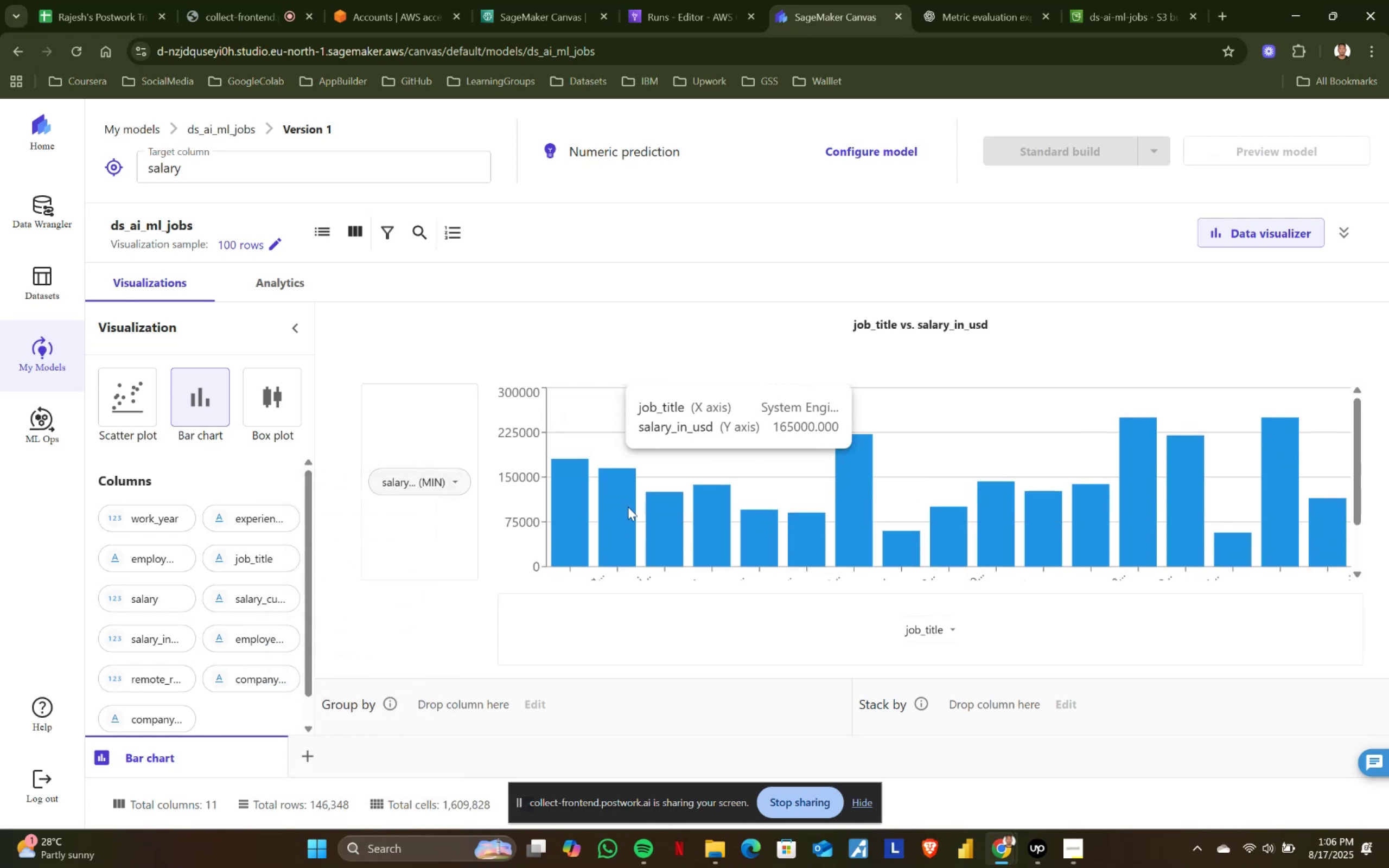 
wait(5.51)
 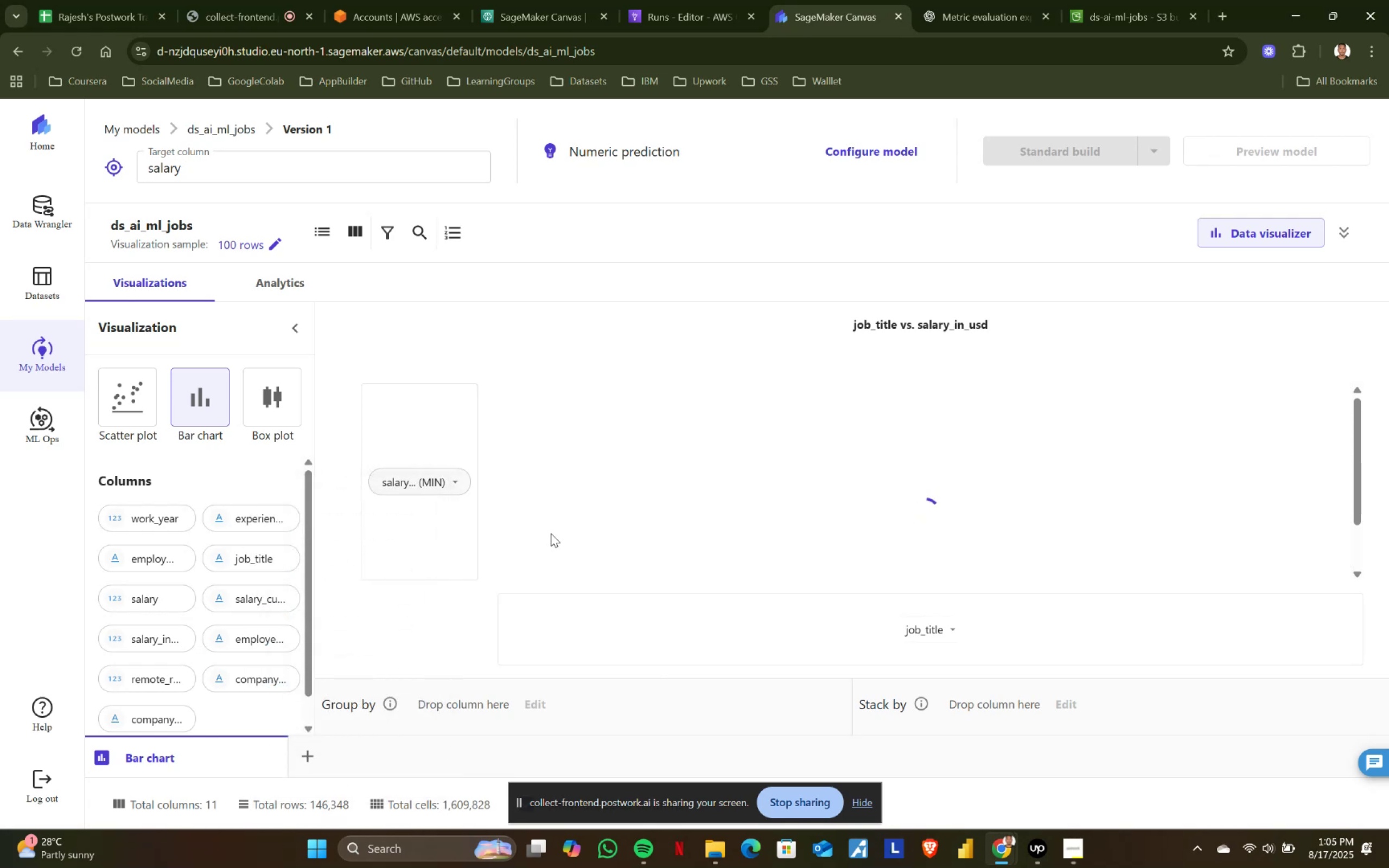 
mouse_move([782, 532])
 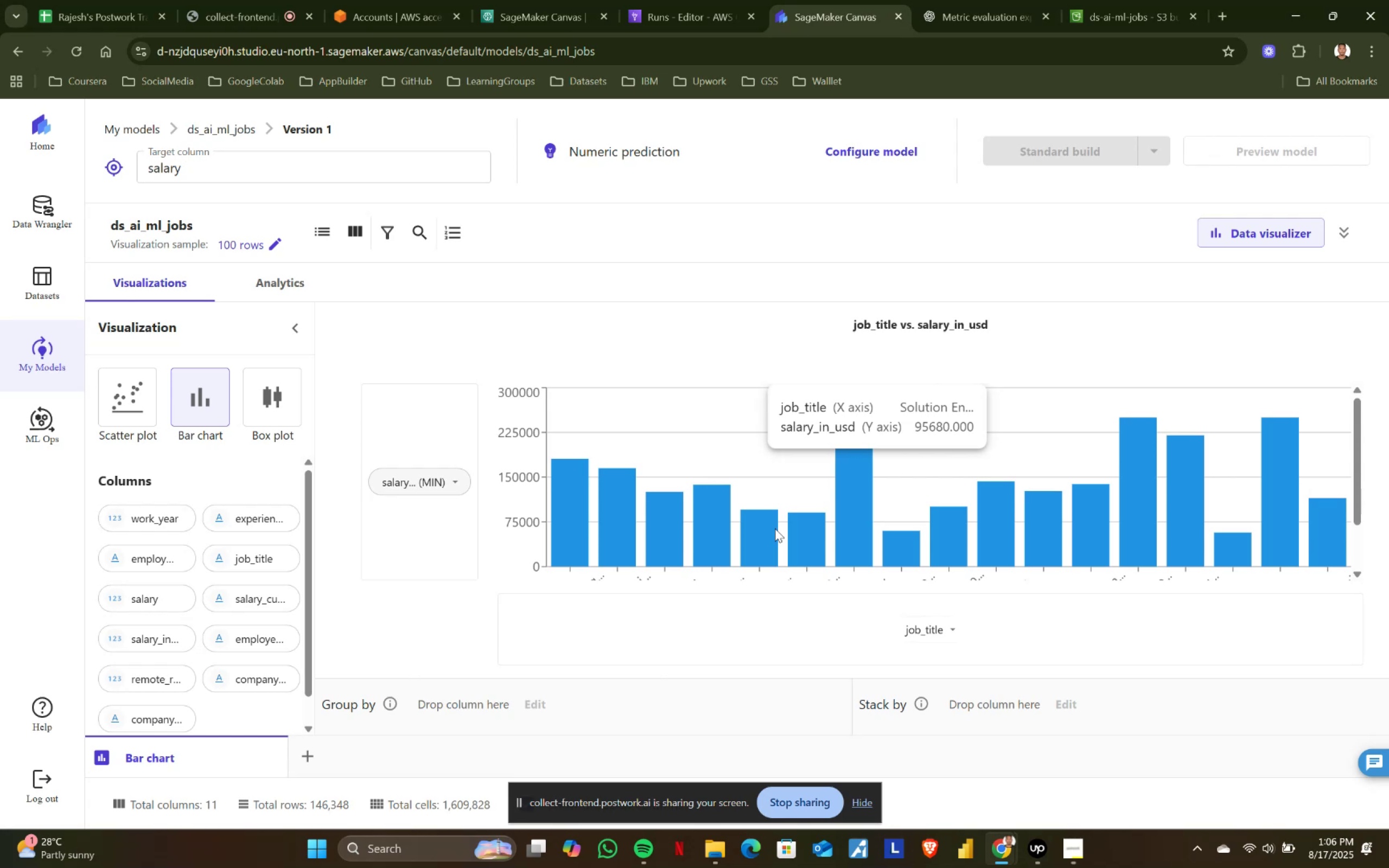 
mouse_move([807, 536])
 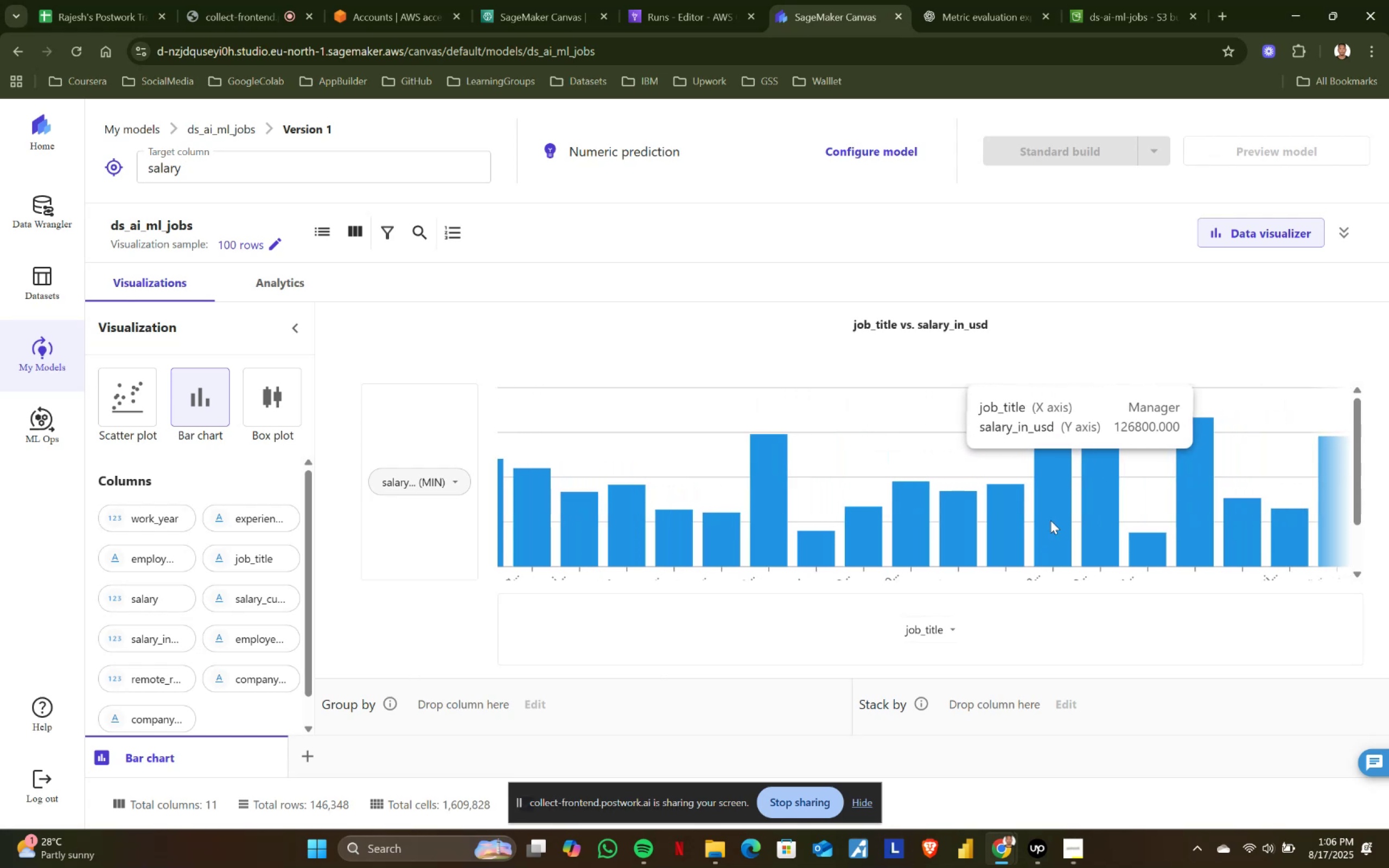 
wait(10.59)
 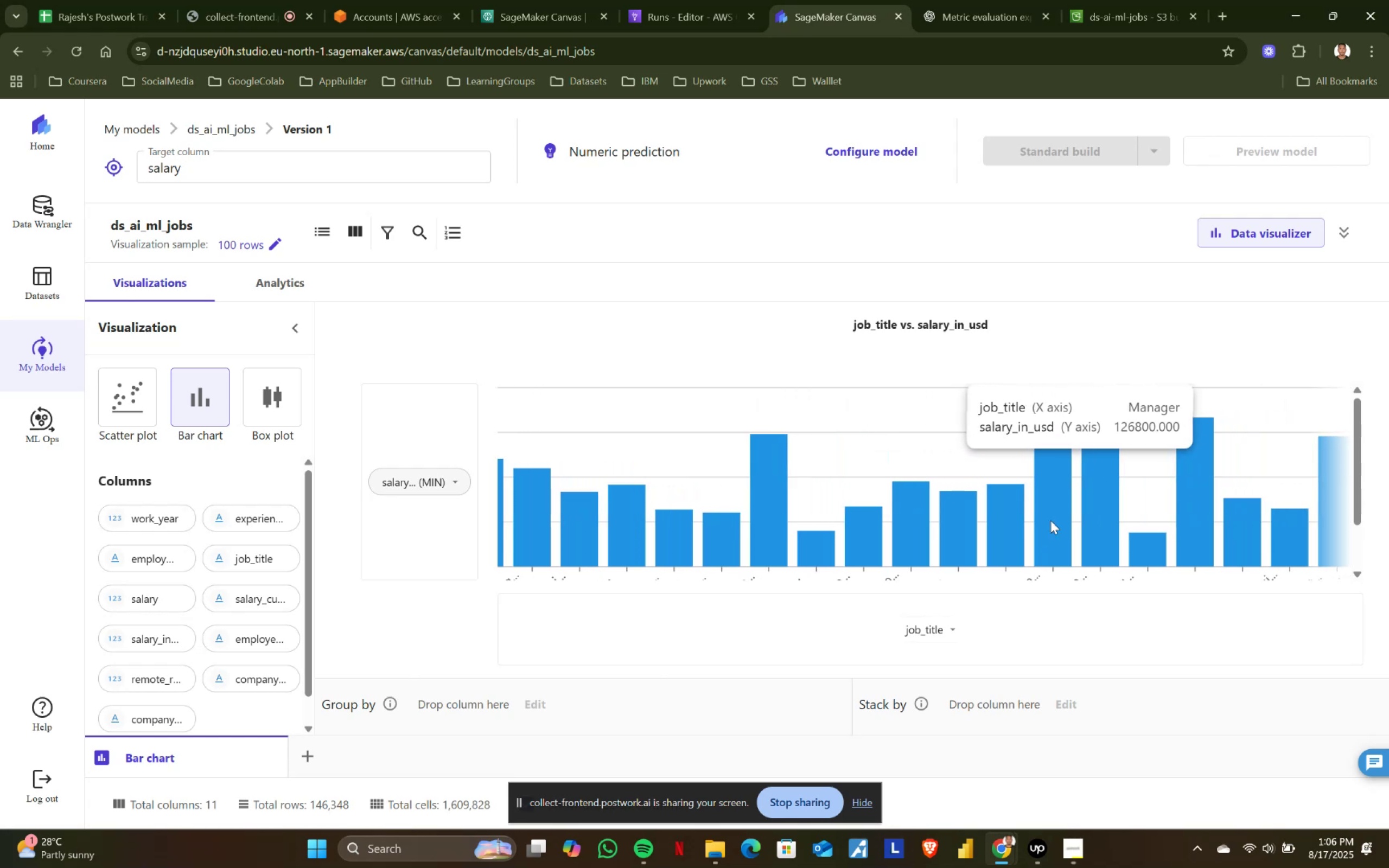 
mouse_move([1105, 524])
 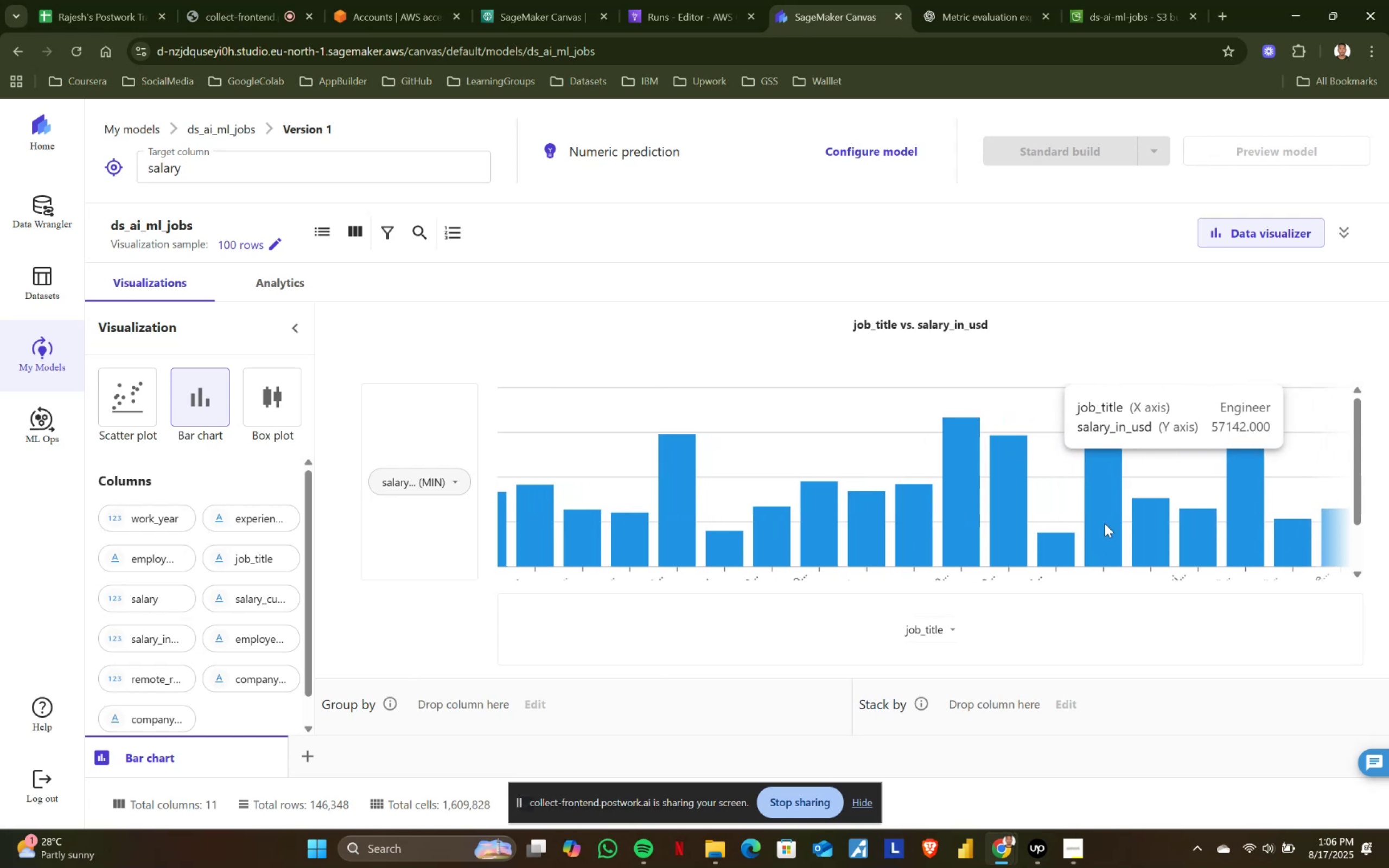 
mouse_move([1089, 510])
 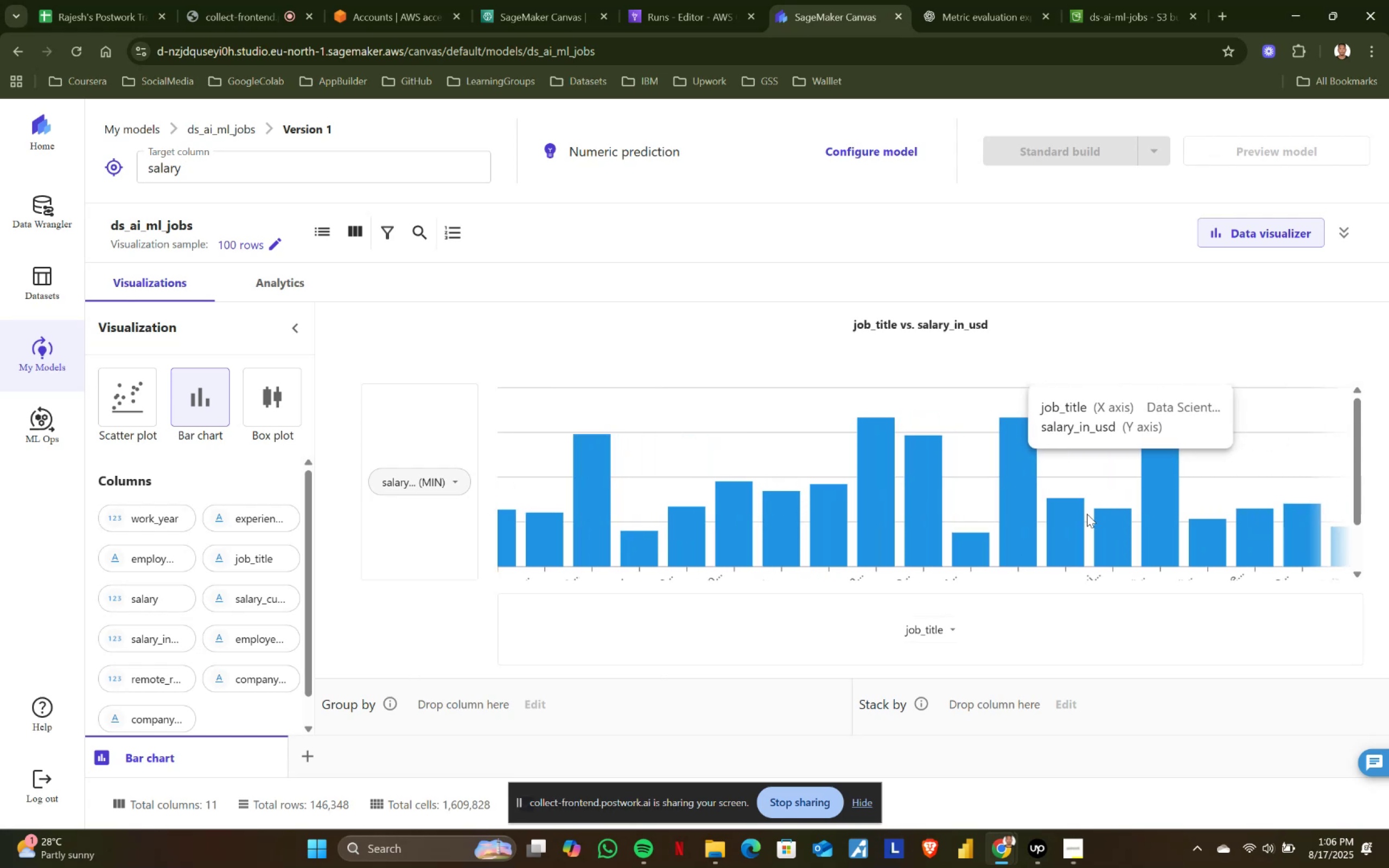 
mouse_move([1074, 523])
 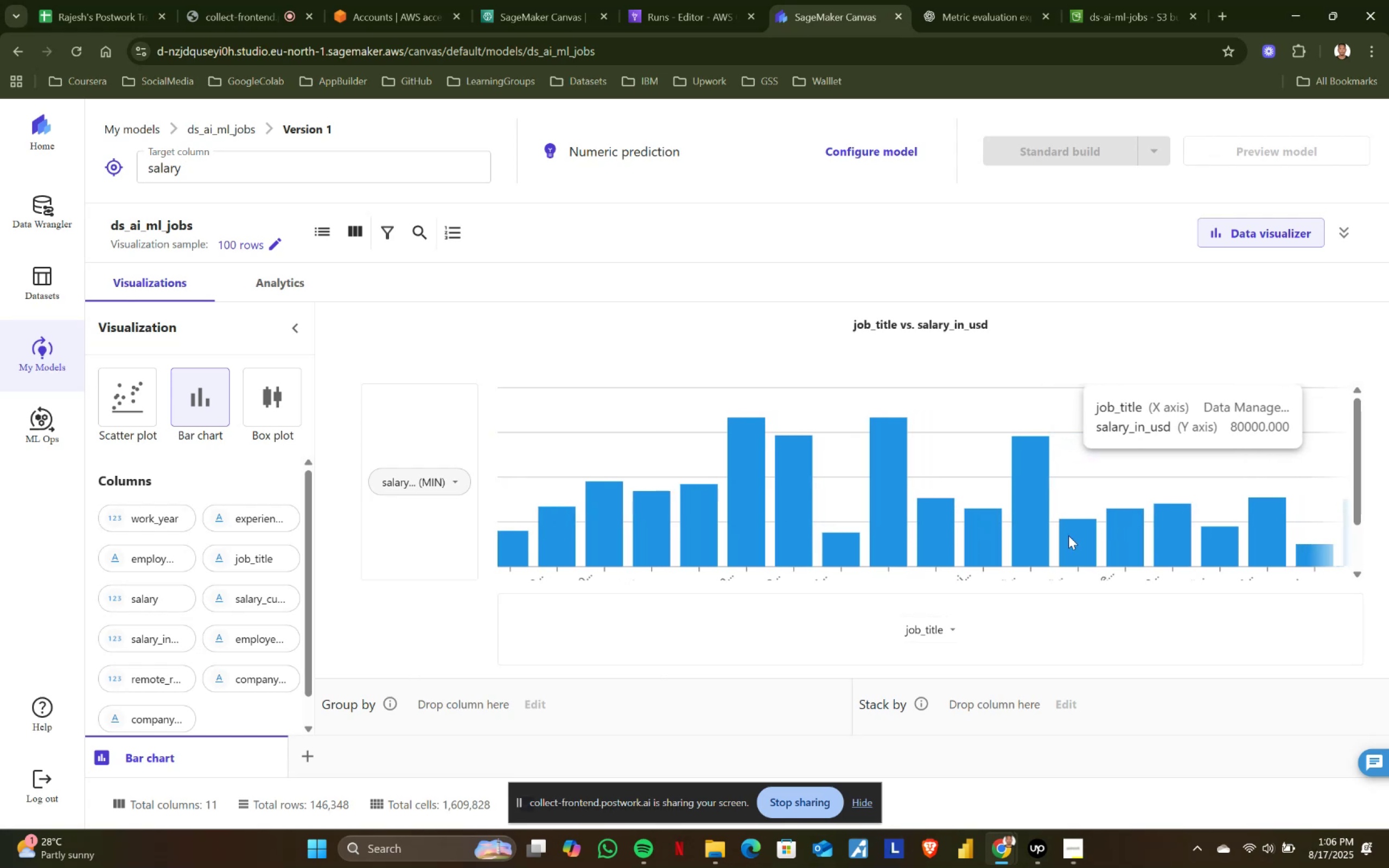 
mouse_move([1133, 532])
 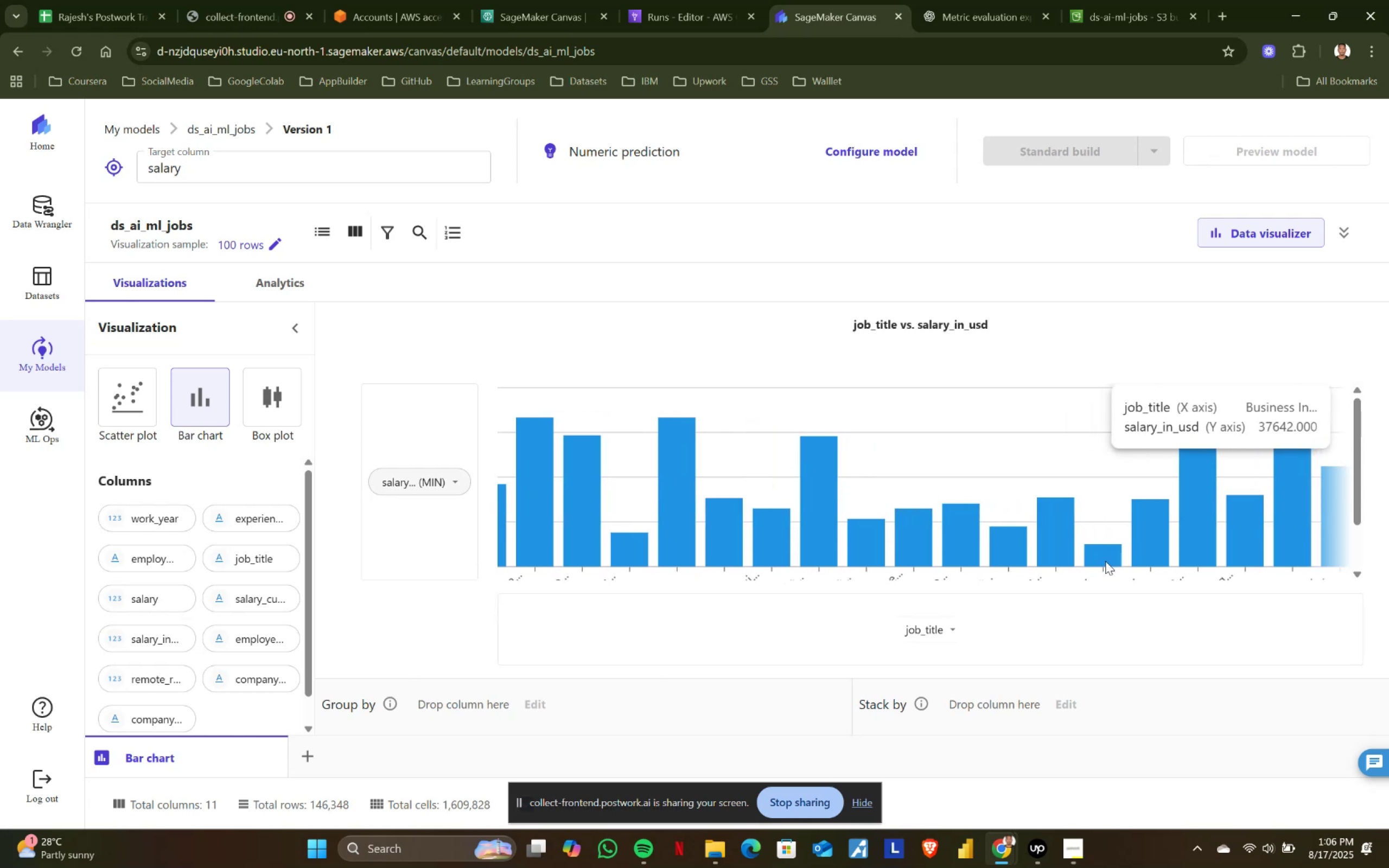 
wait(23.44)
 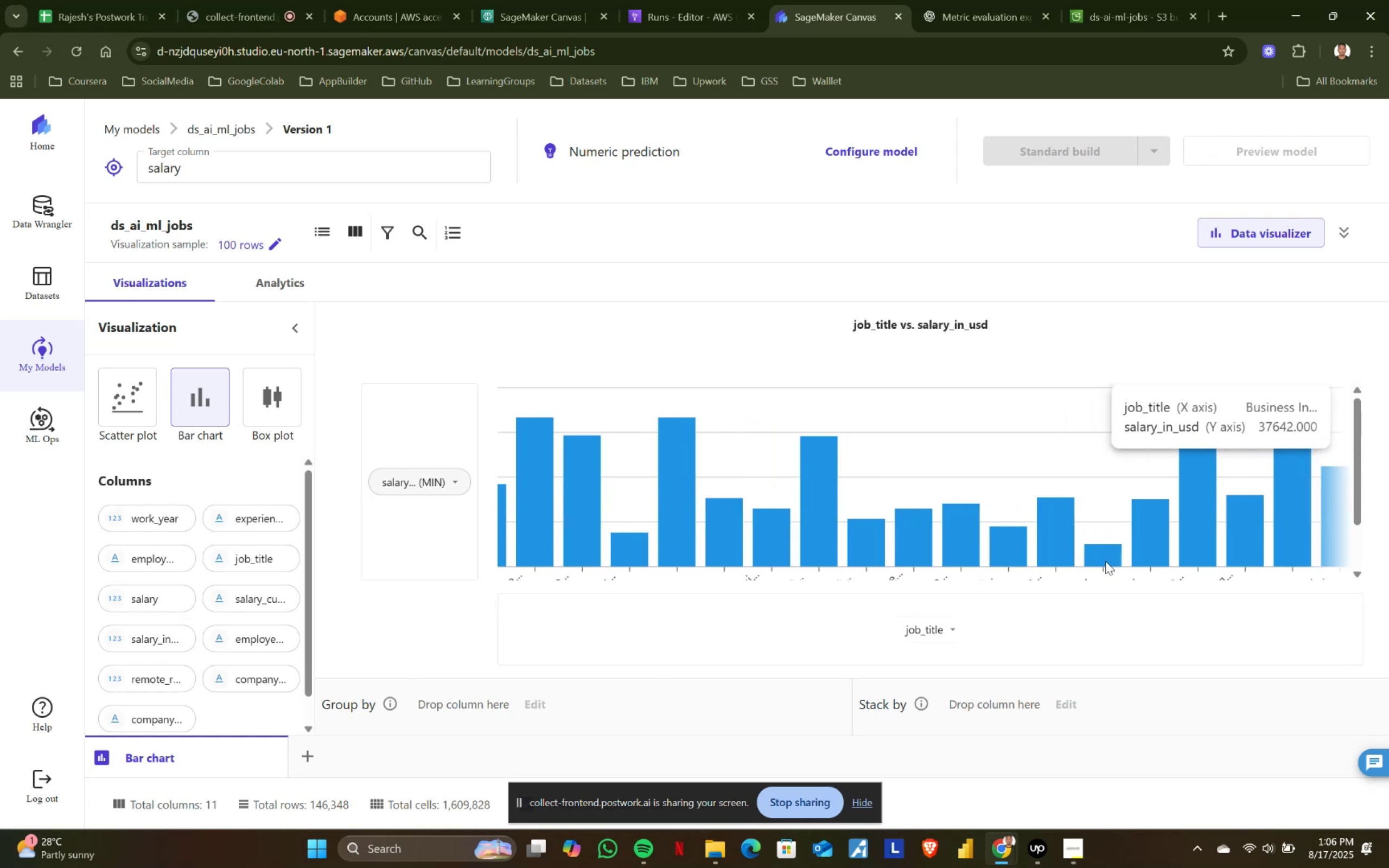 
mouse_move([1133, 517])
 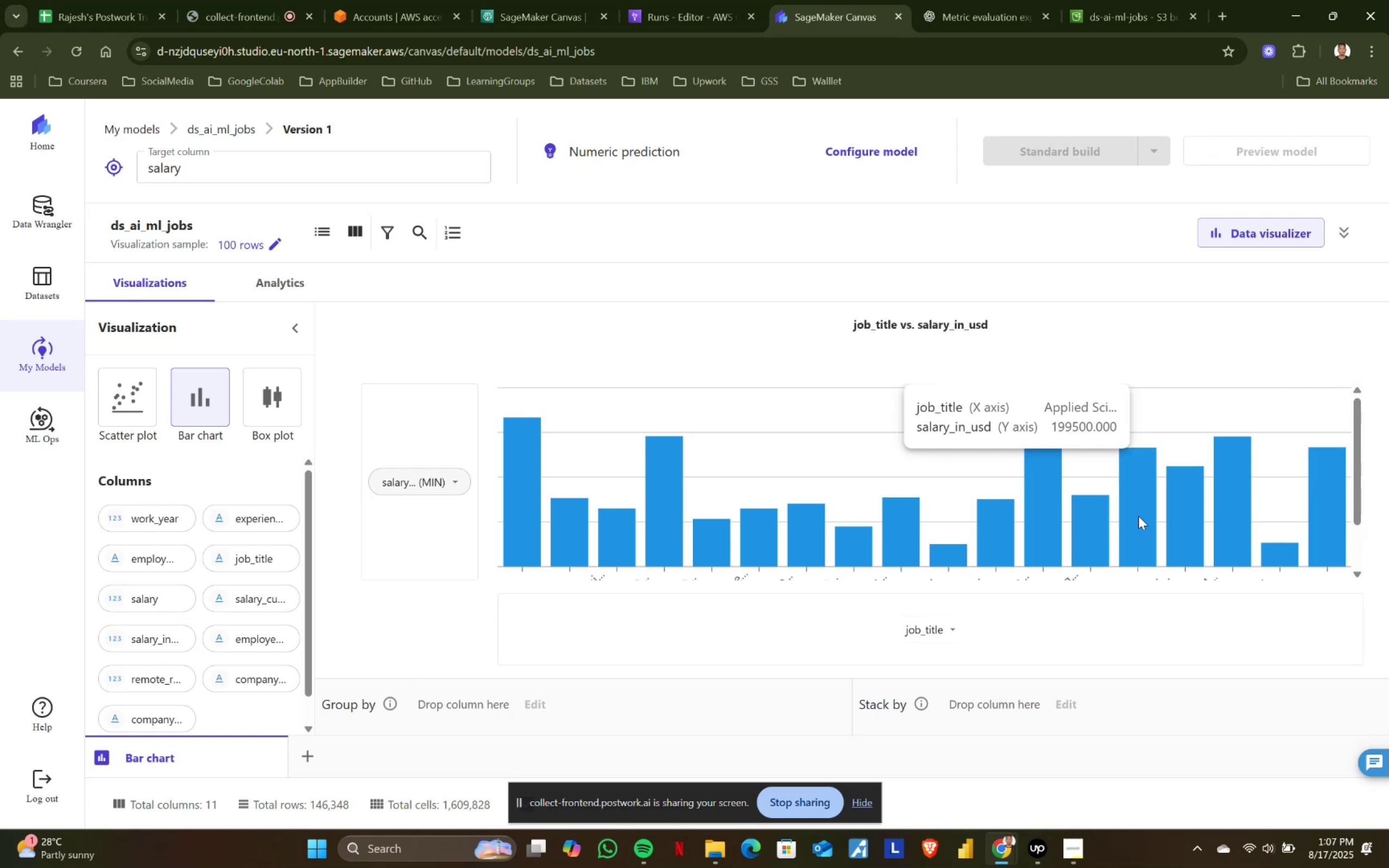 
wait(14.61)
 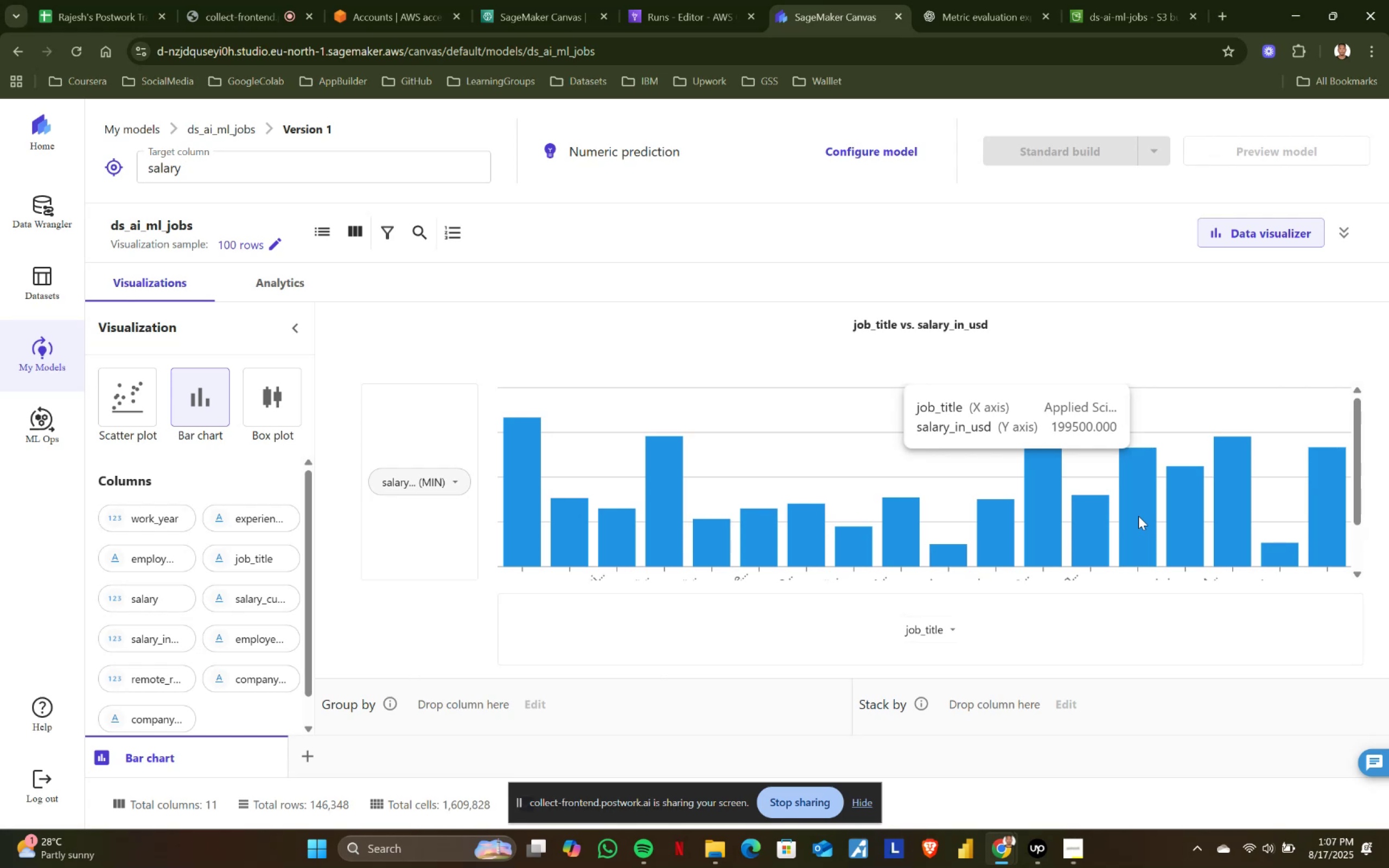 
key(VolumeUp)
 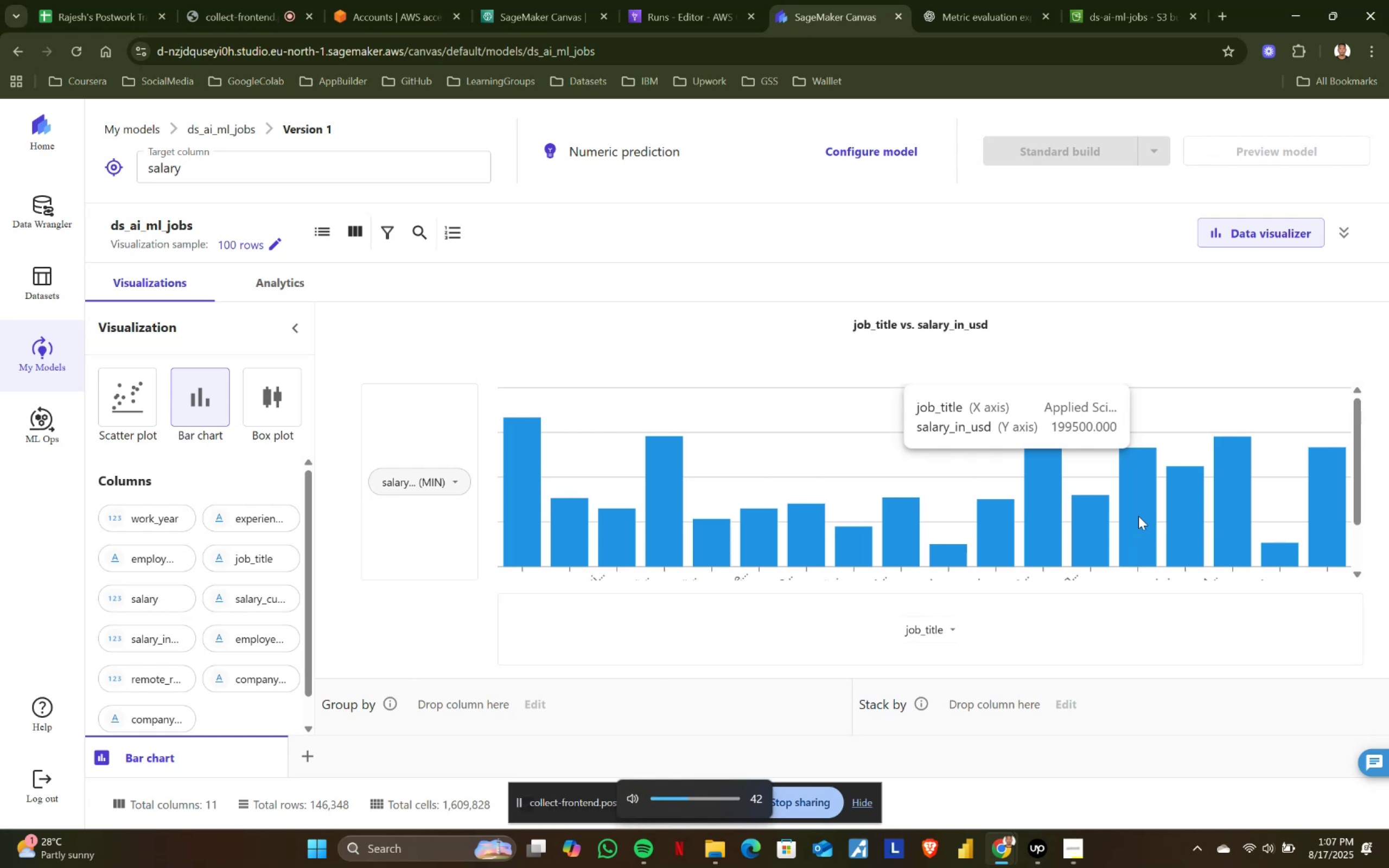 
key(VolumeDown)
 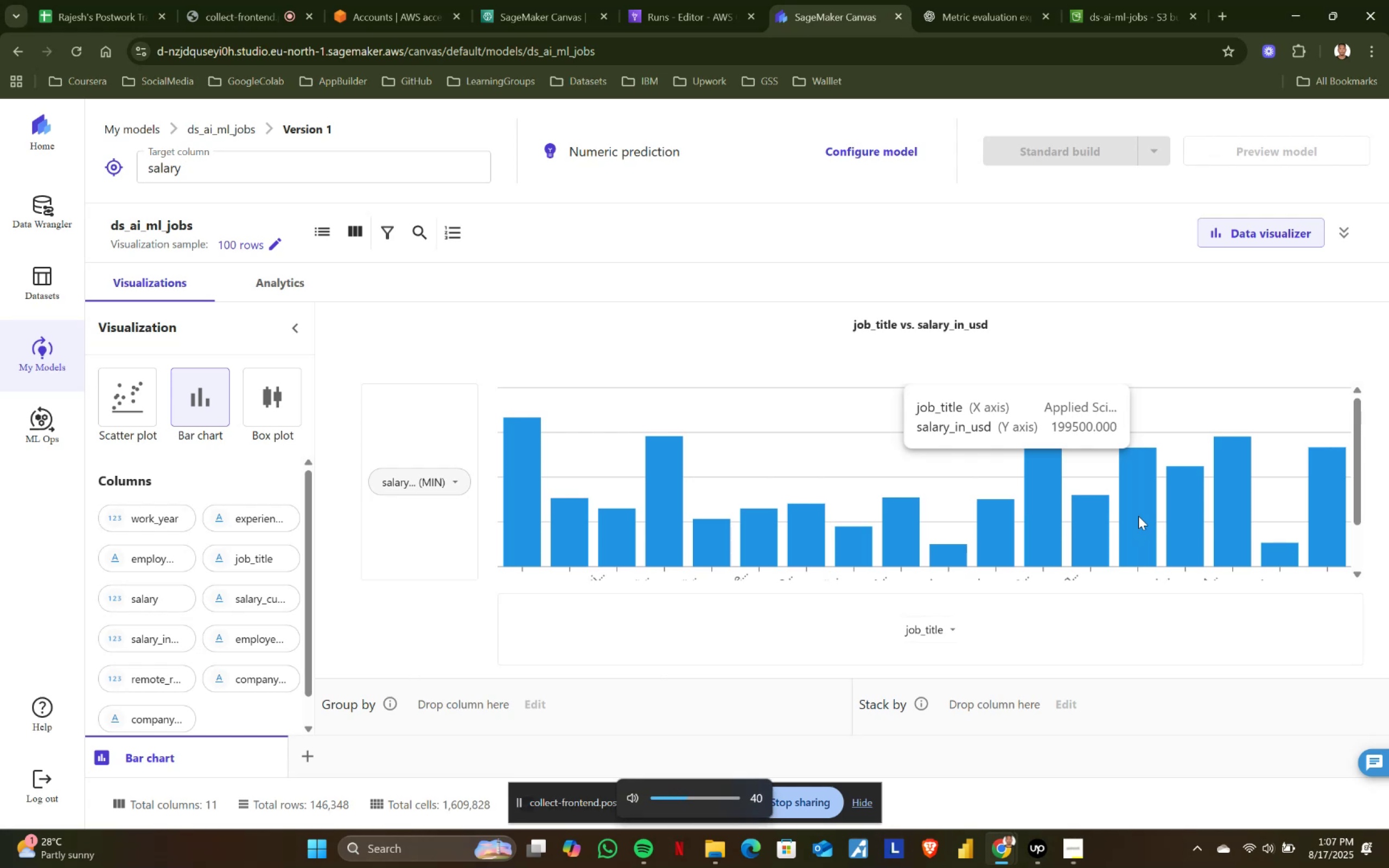 
key(VolumeDown)
 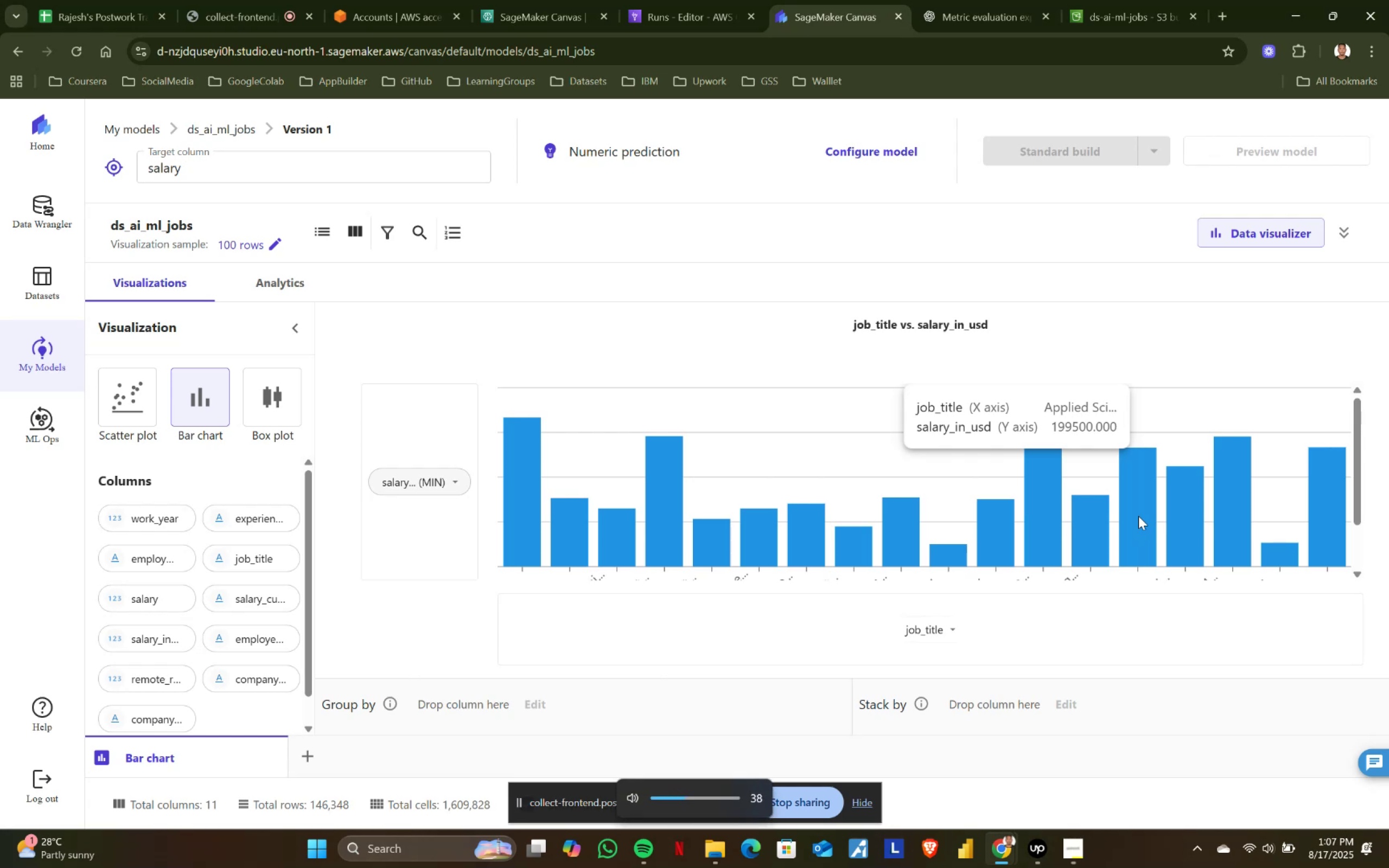 
key(VolumeDown)
 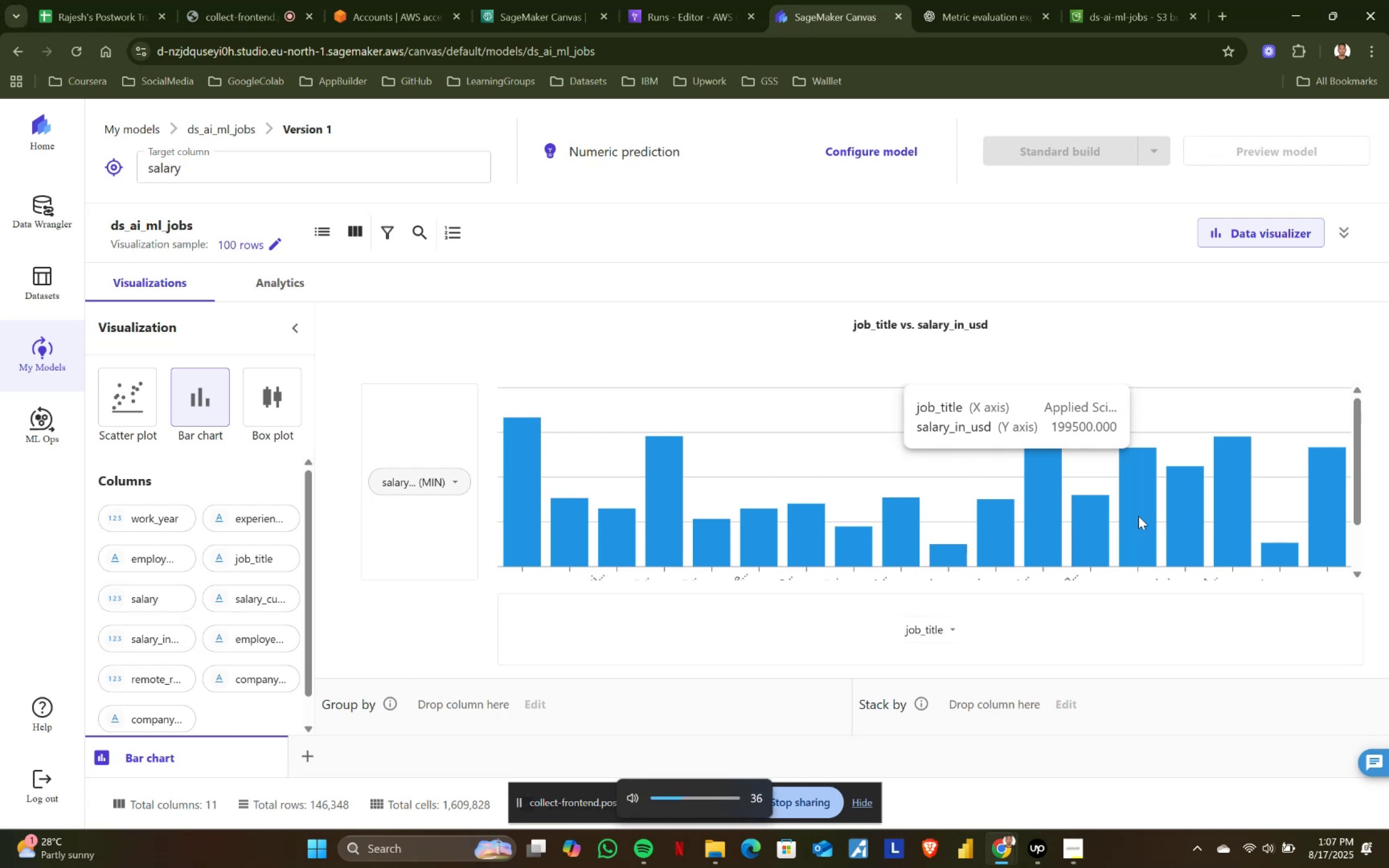 
mouse_move([1184, 518])
 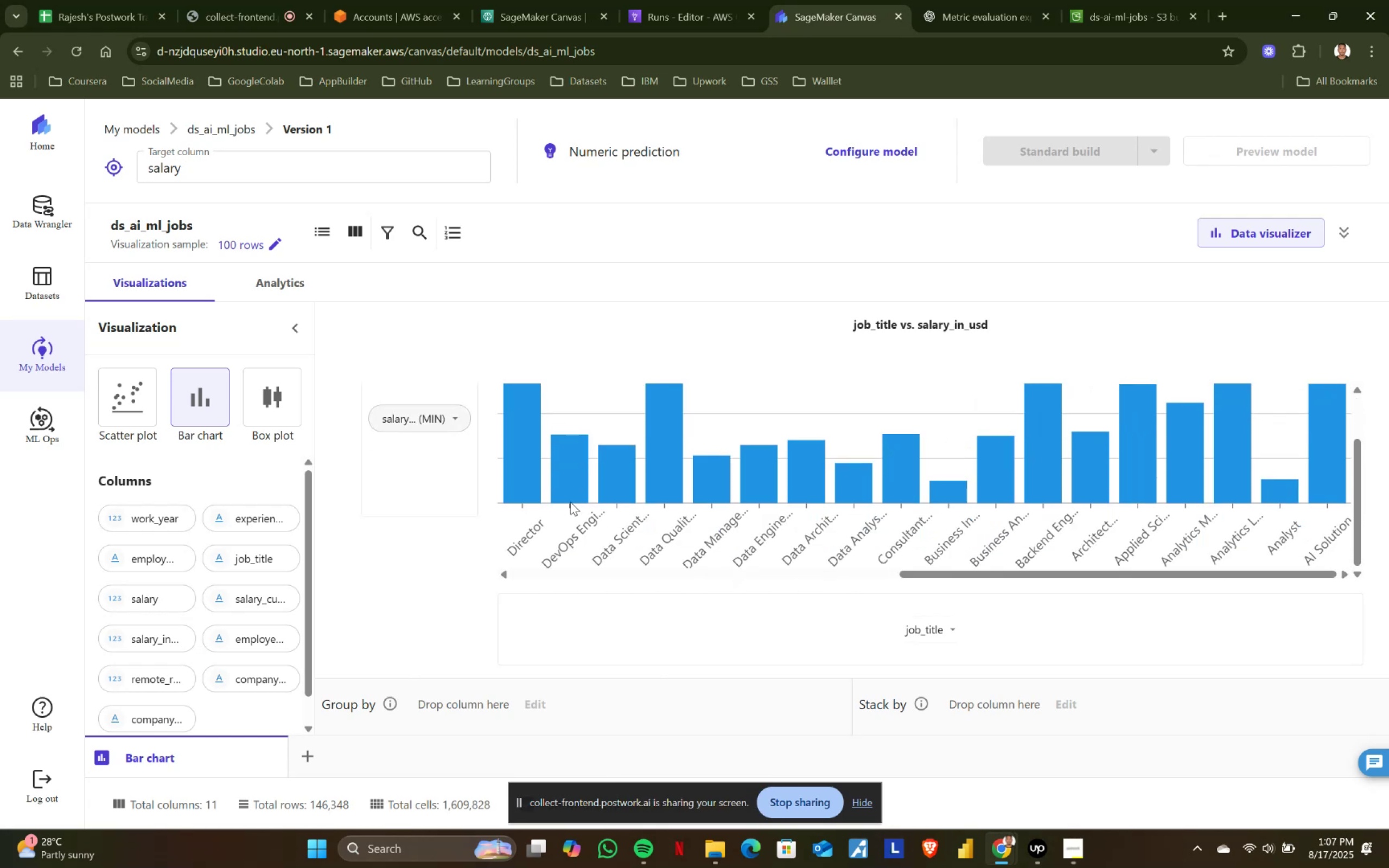 
left_click([455, 414])
 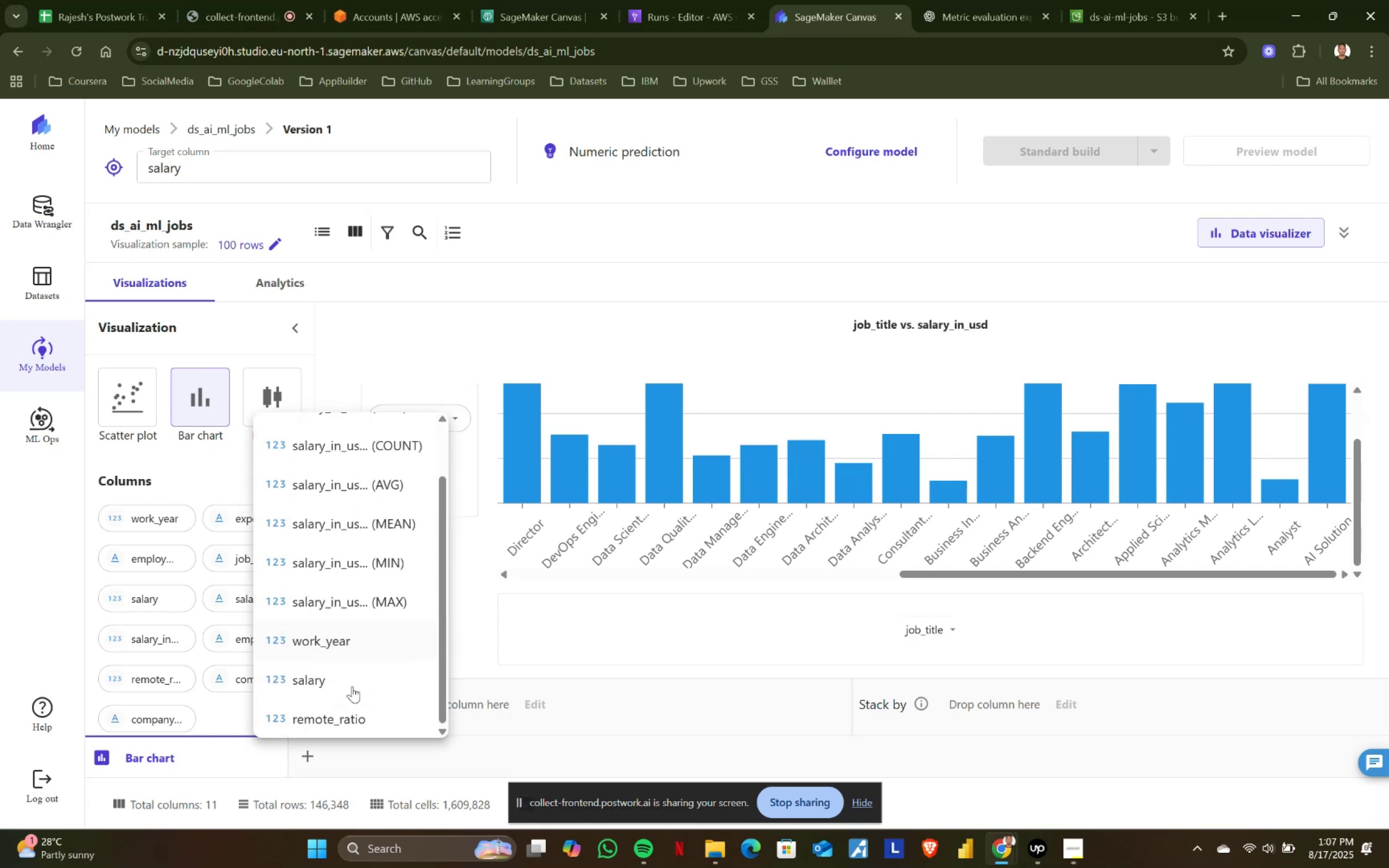 
left_click([340, 715])
 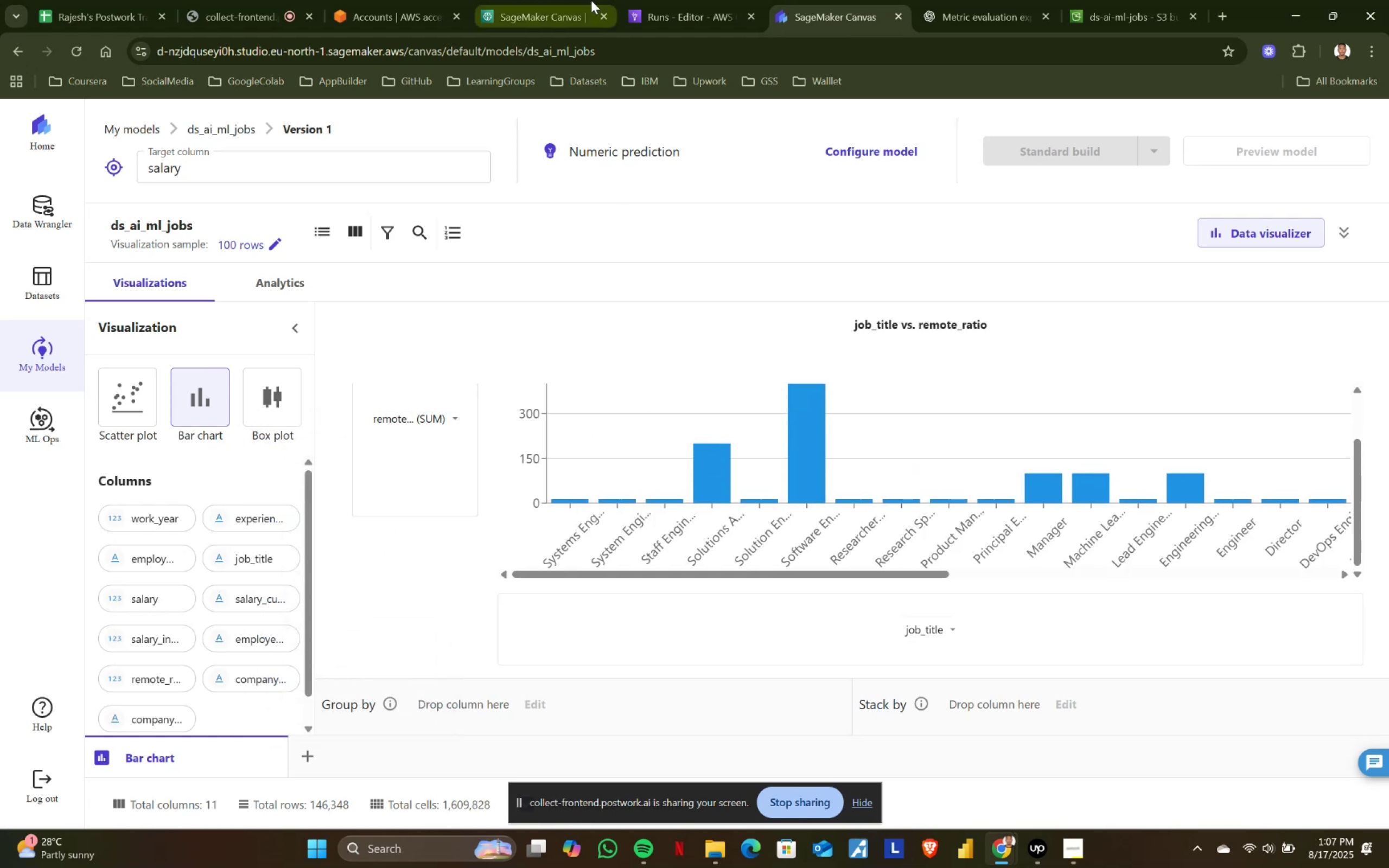 
left_click([641, 0])
 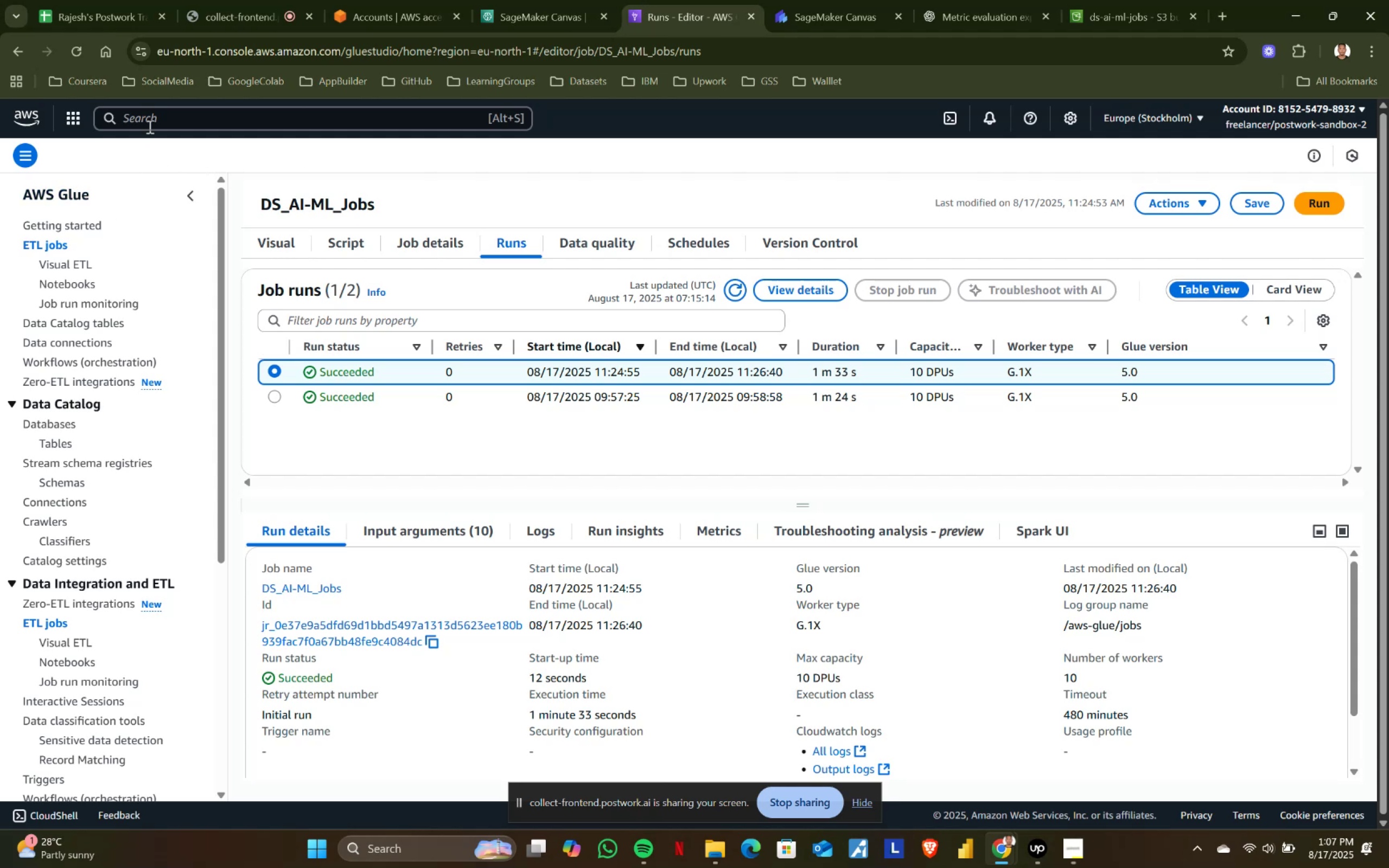 
left_click([153, 113])
 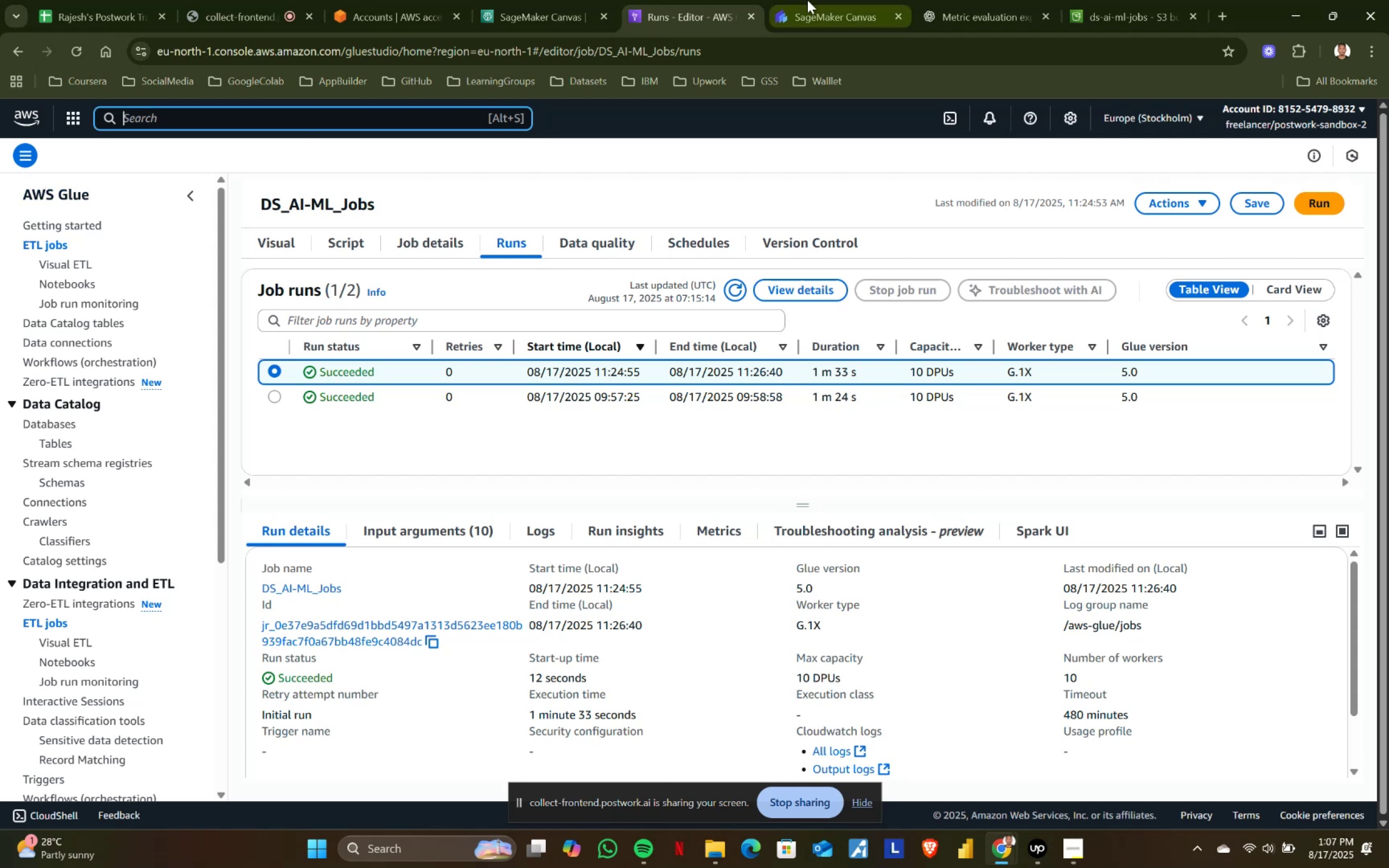 
left_click([807, 0])
 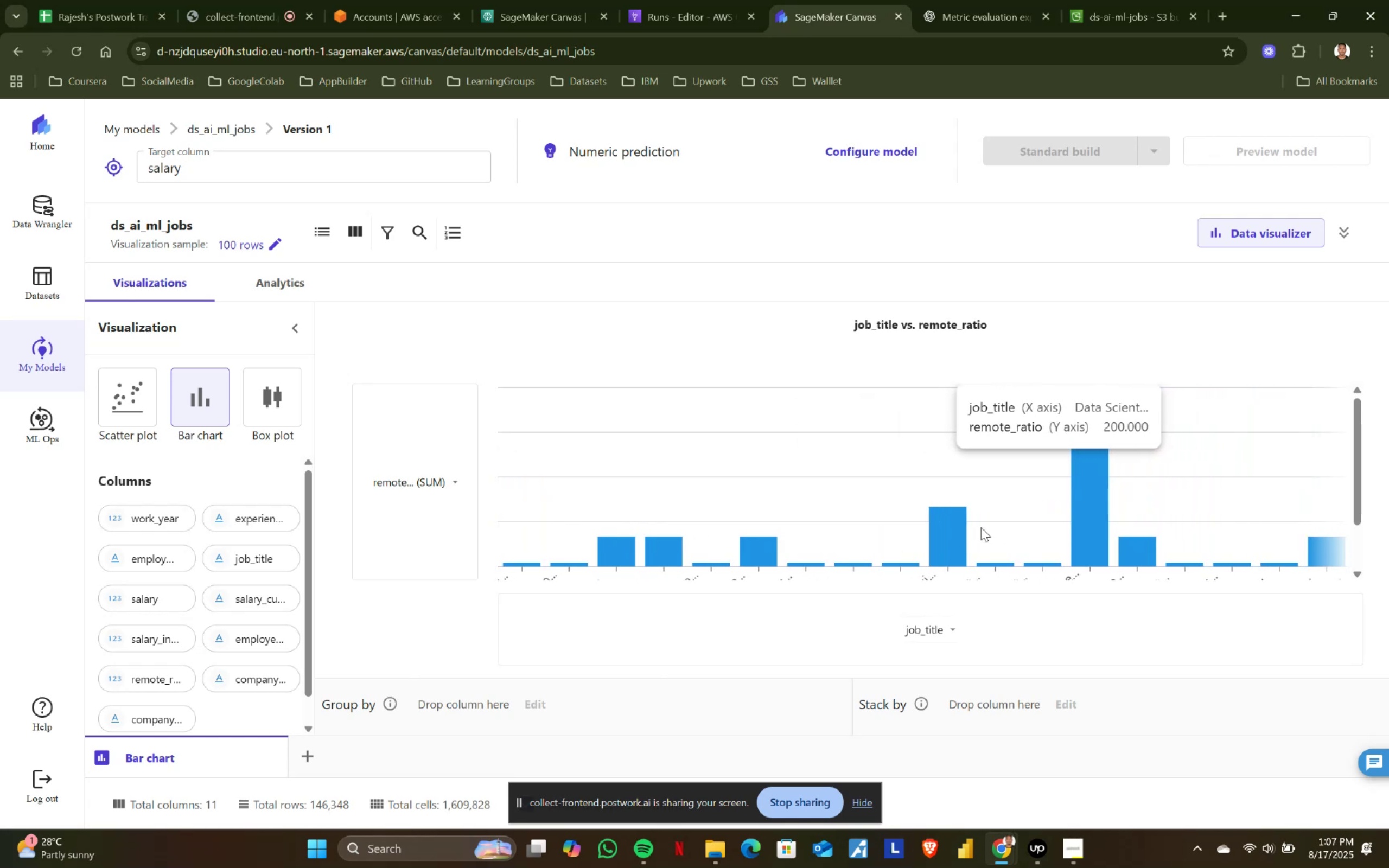 
wait(29.26)
 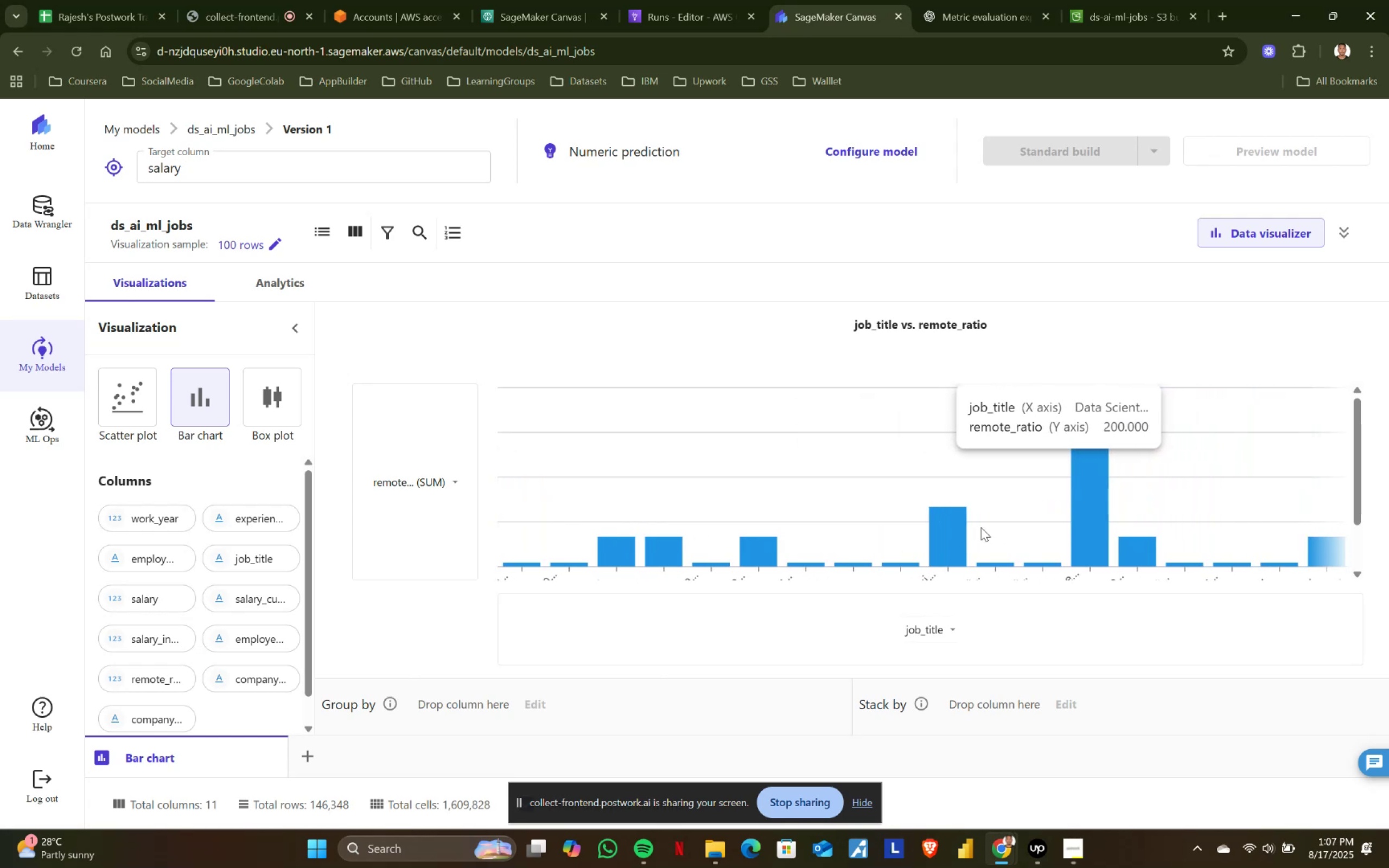 
mouse_move([949, 513])
 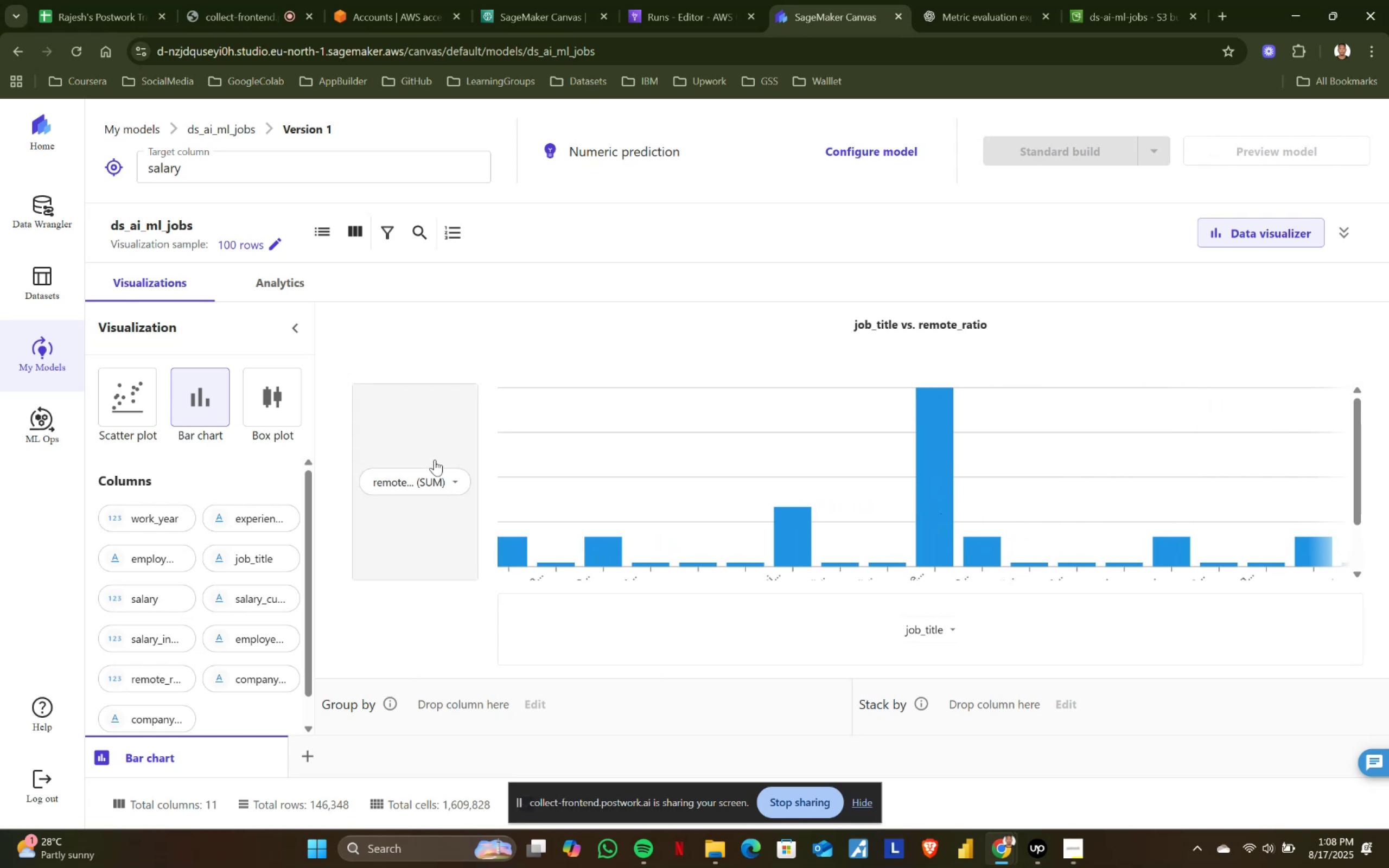 
left_click([451, 478])
 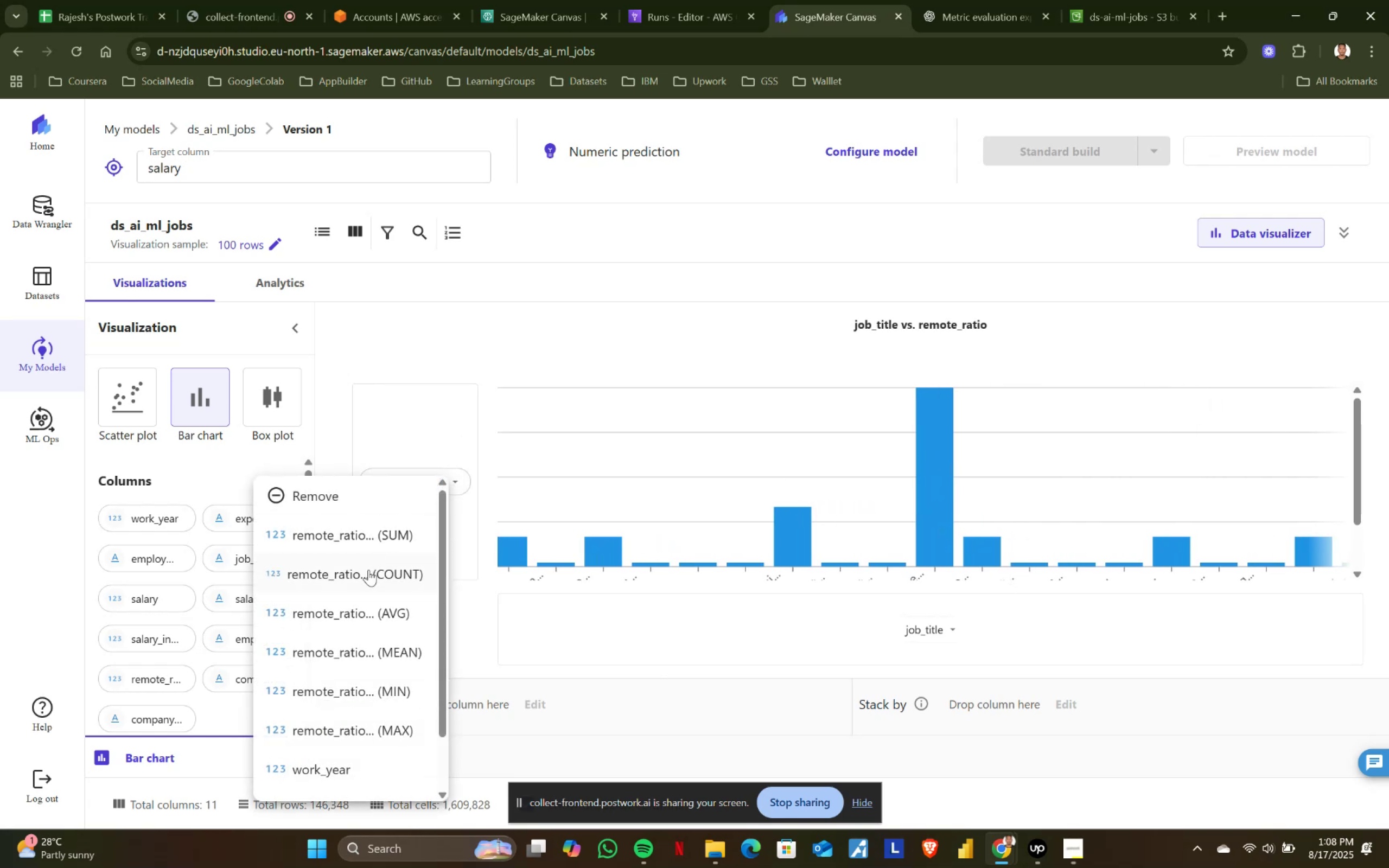 
left_click([368, 570])
 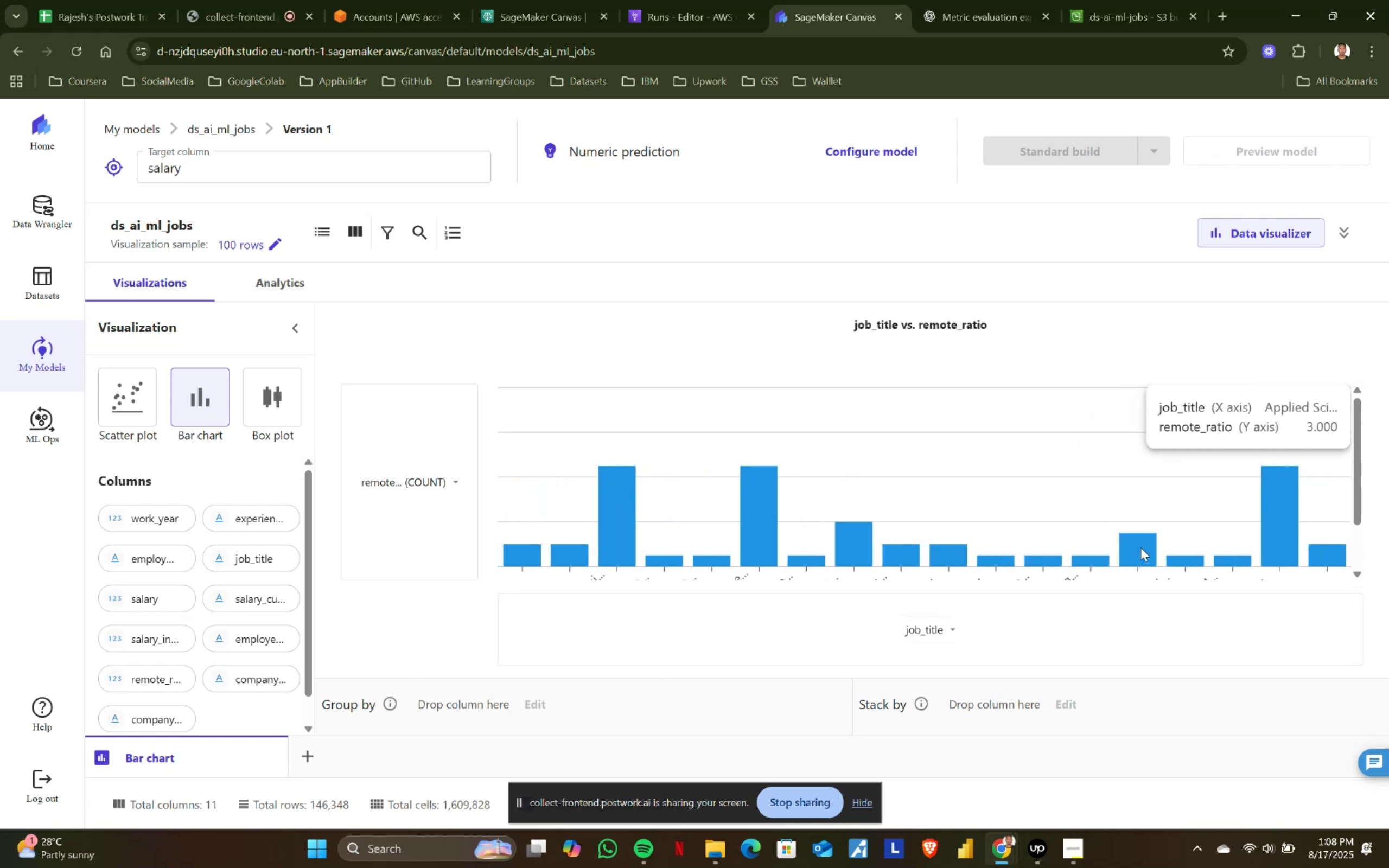 
wait(40.67)
 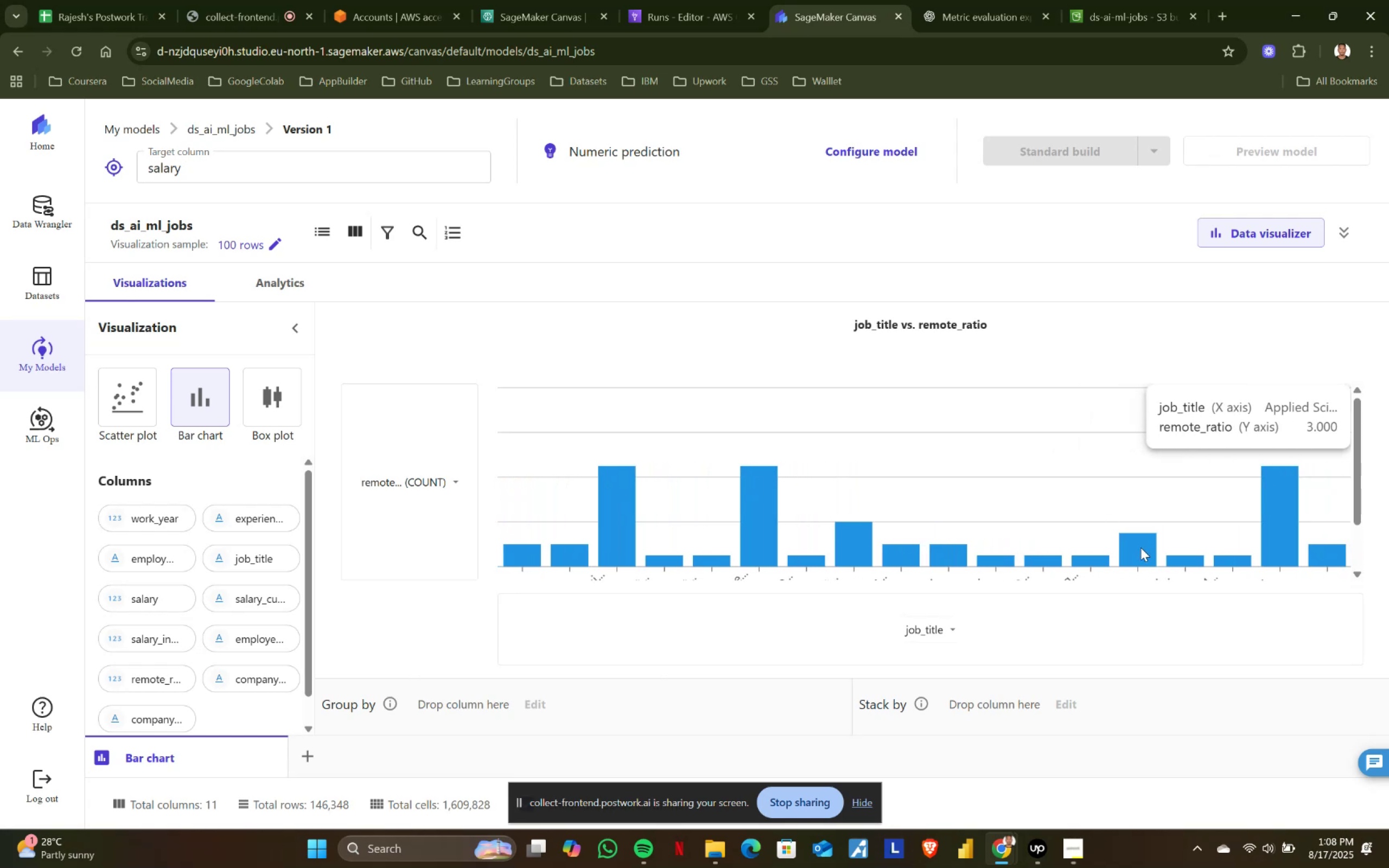 
left_click([456, 474])
 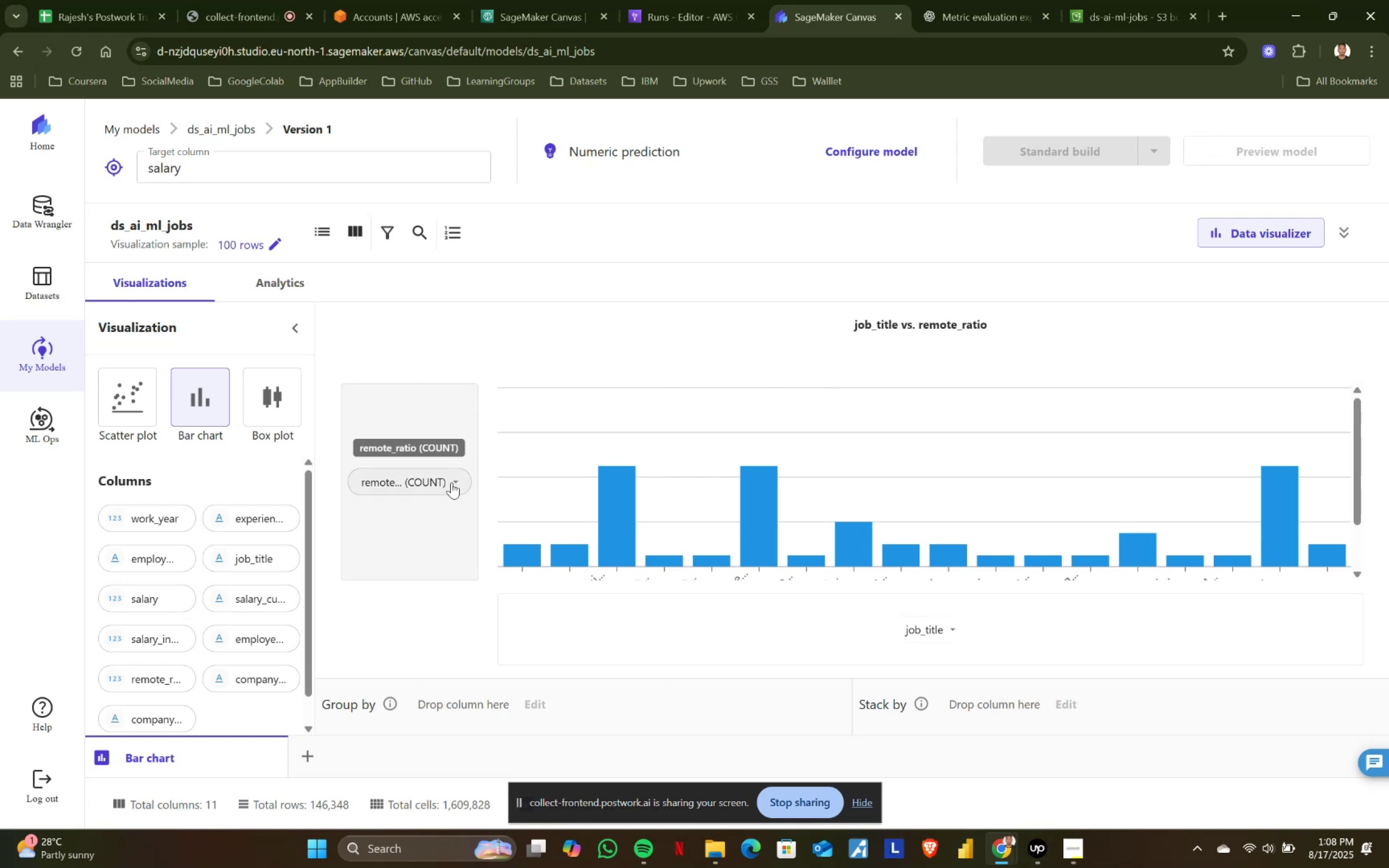 
left_click([451, 482])
 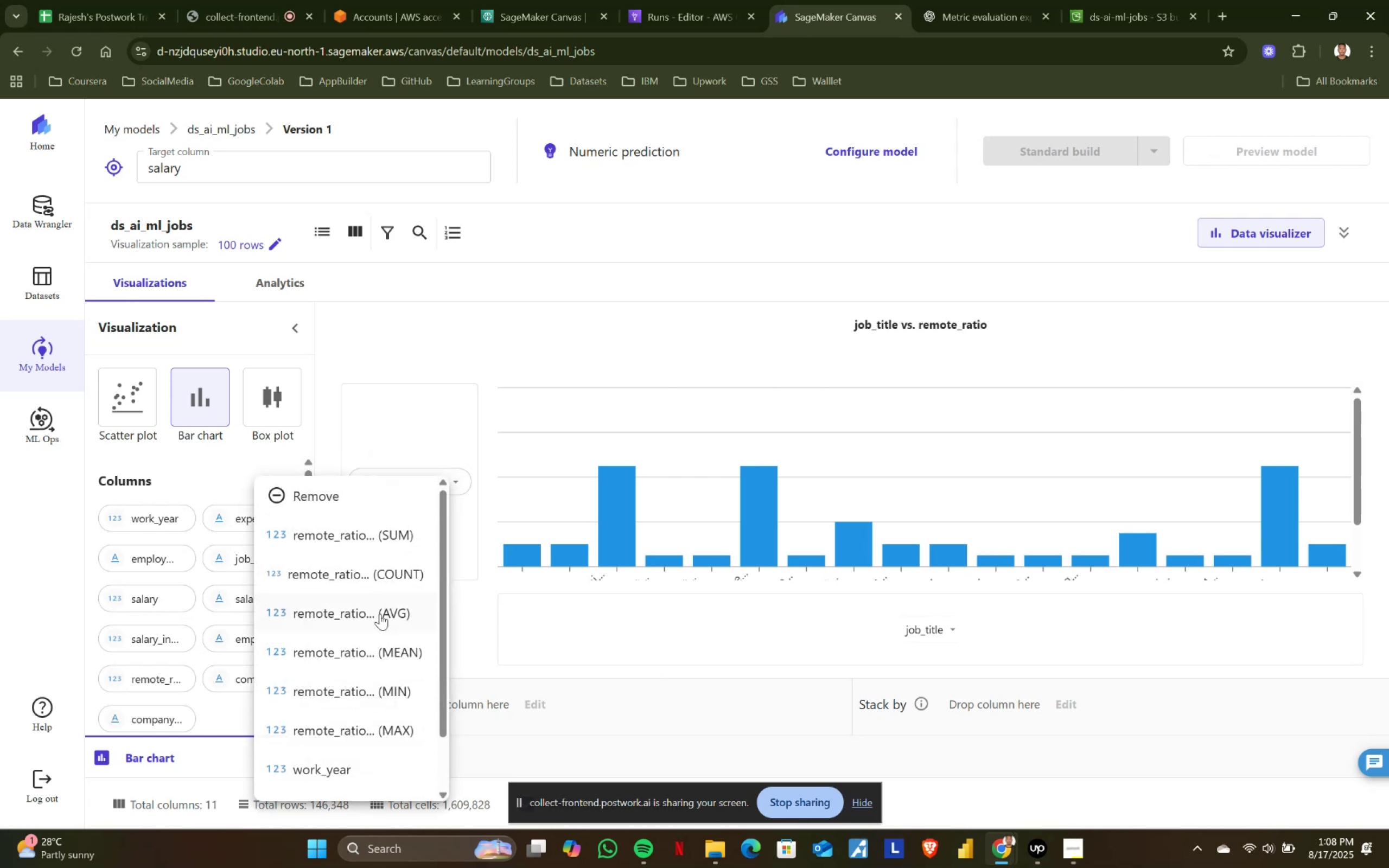 
left_click([380, 612])
 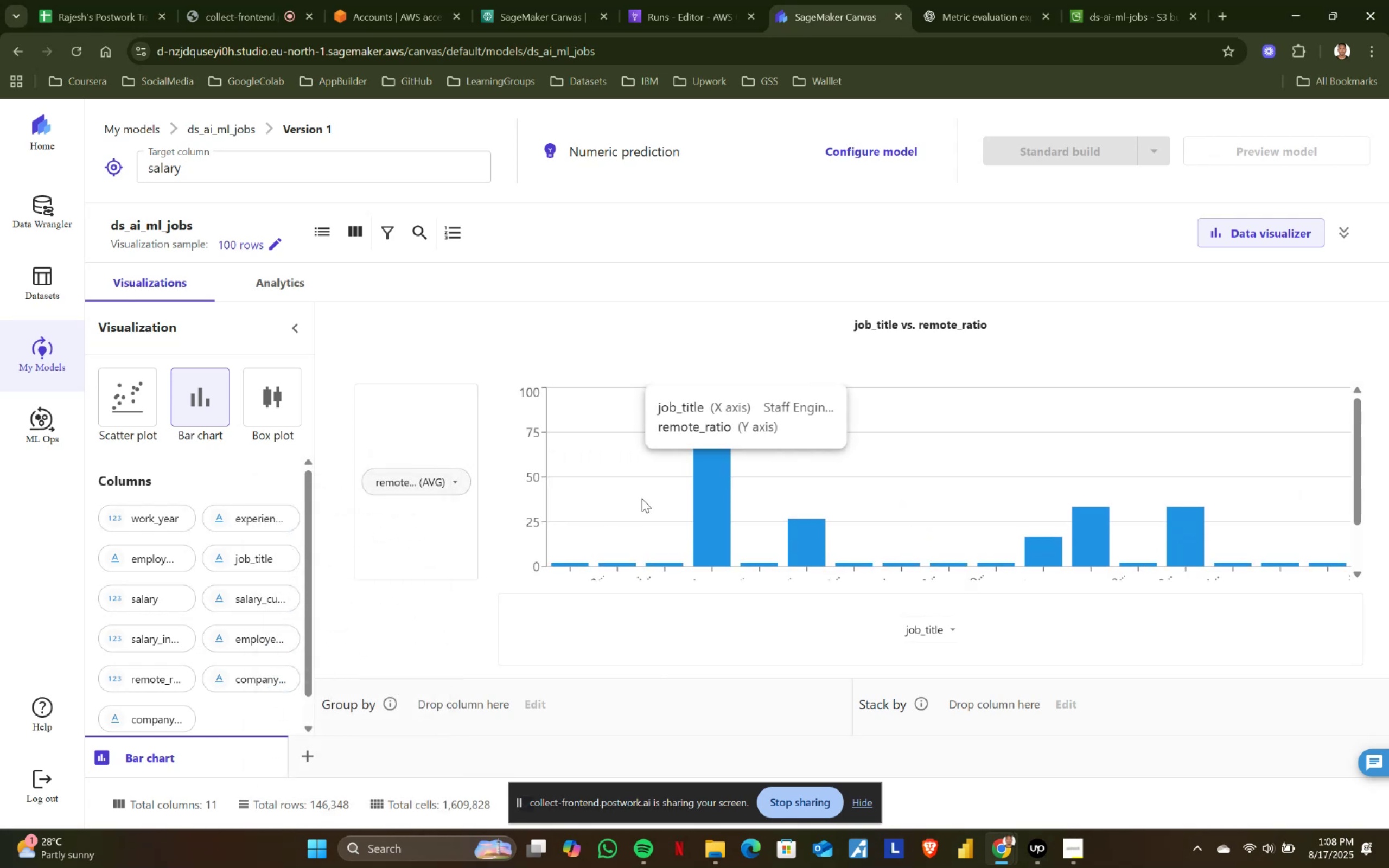 
left_click([642, 499])
 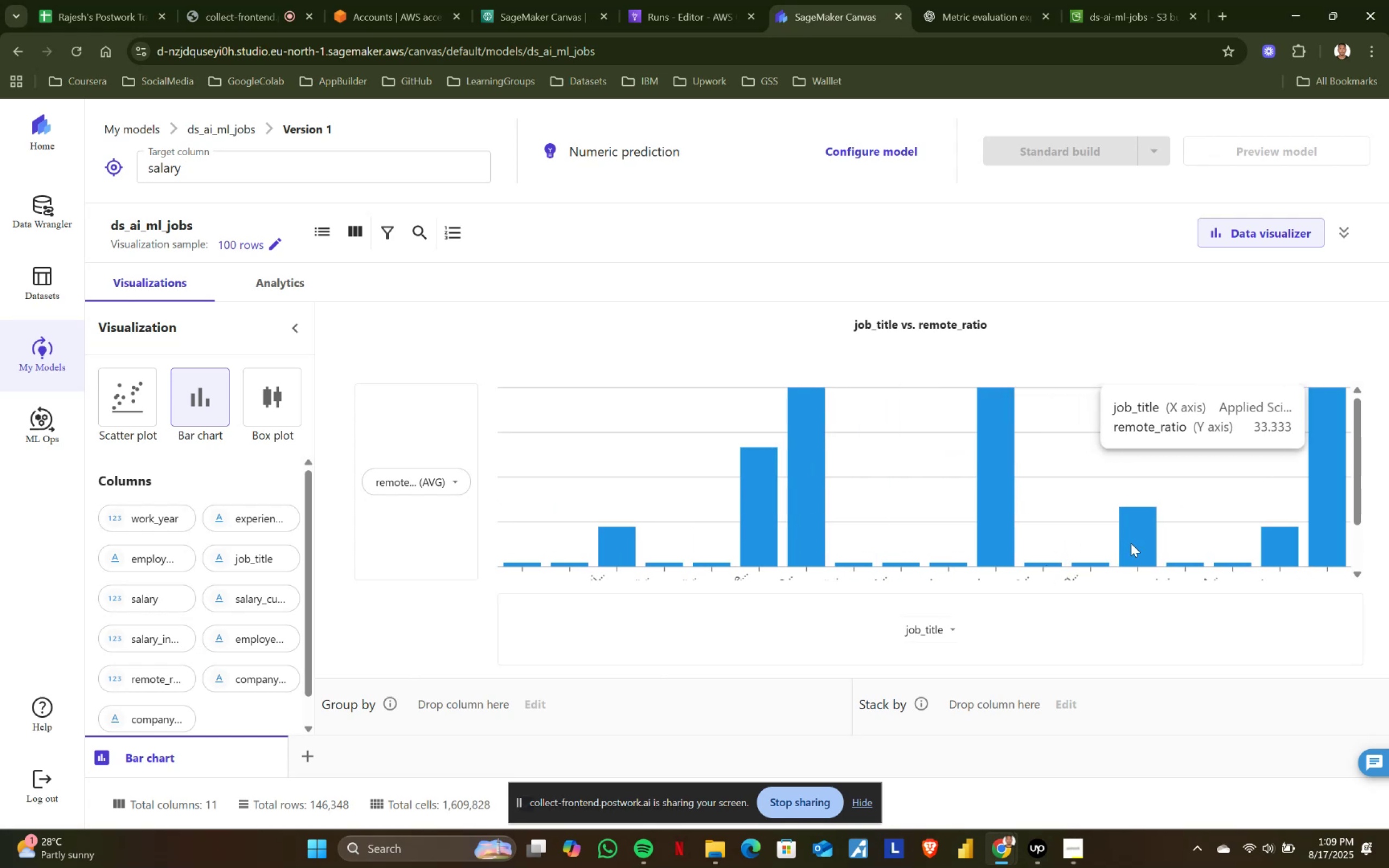 
wait(36.16)
 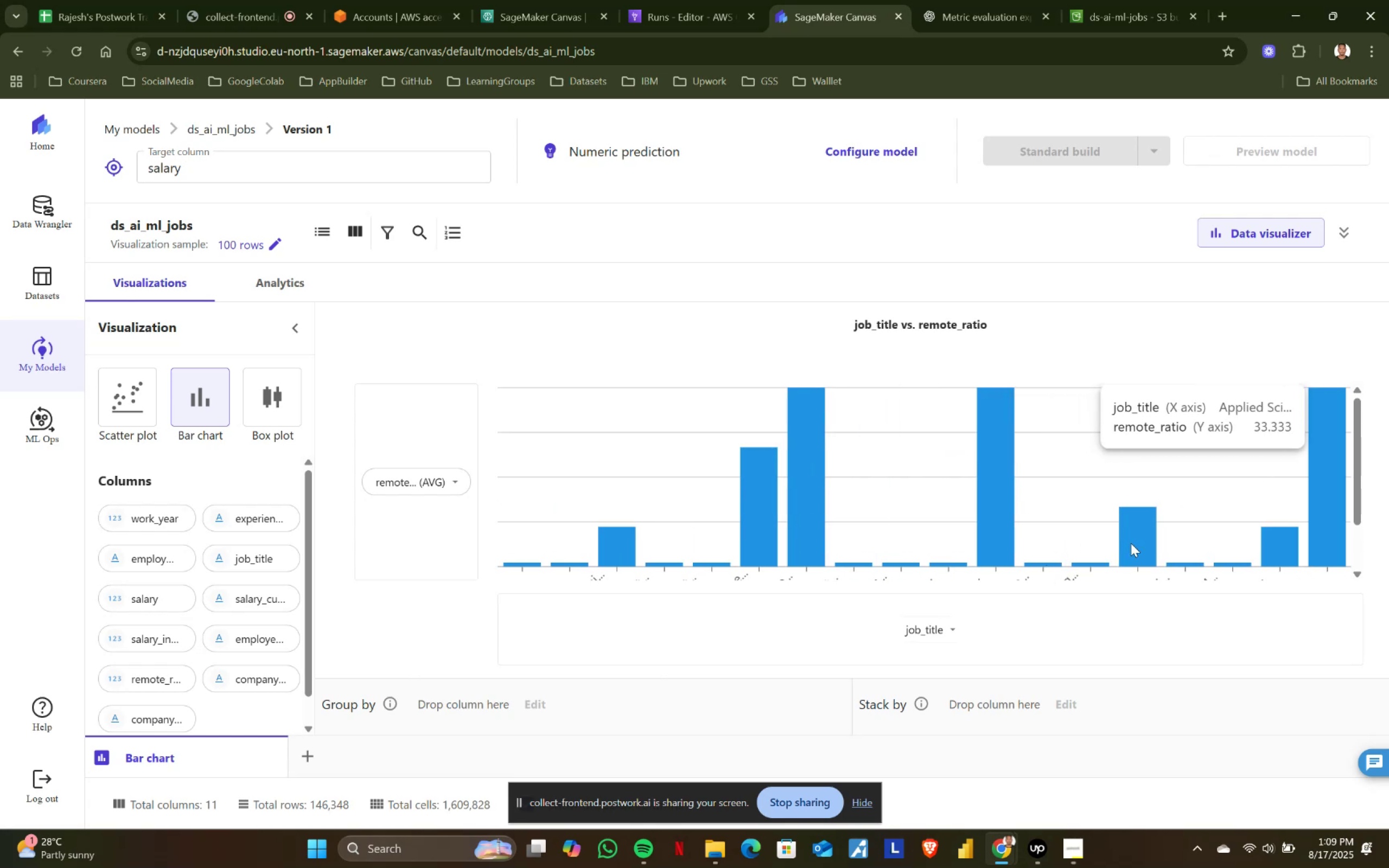 
left_click([455, 483])
 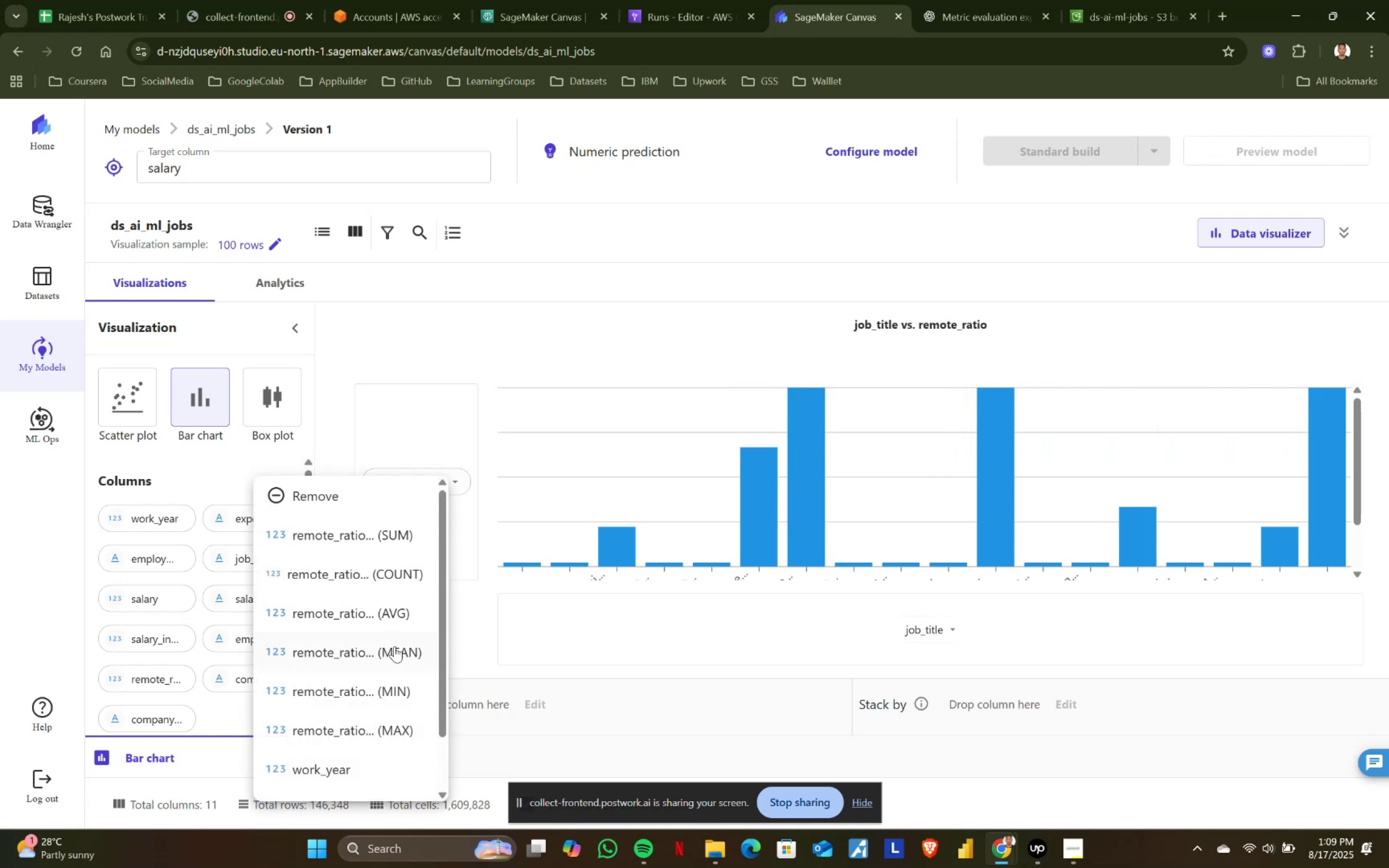 
left_click([394, 646])
 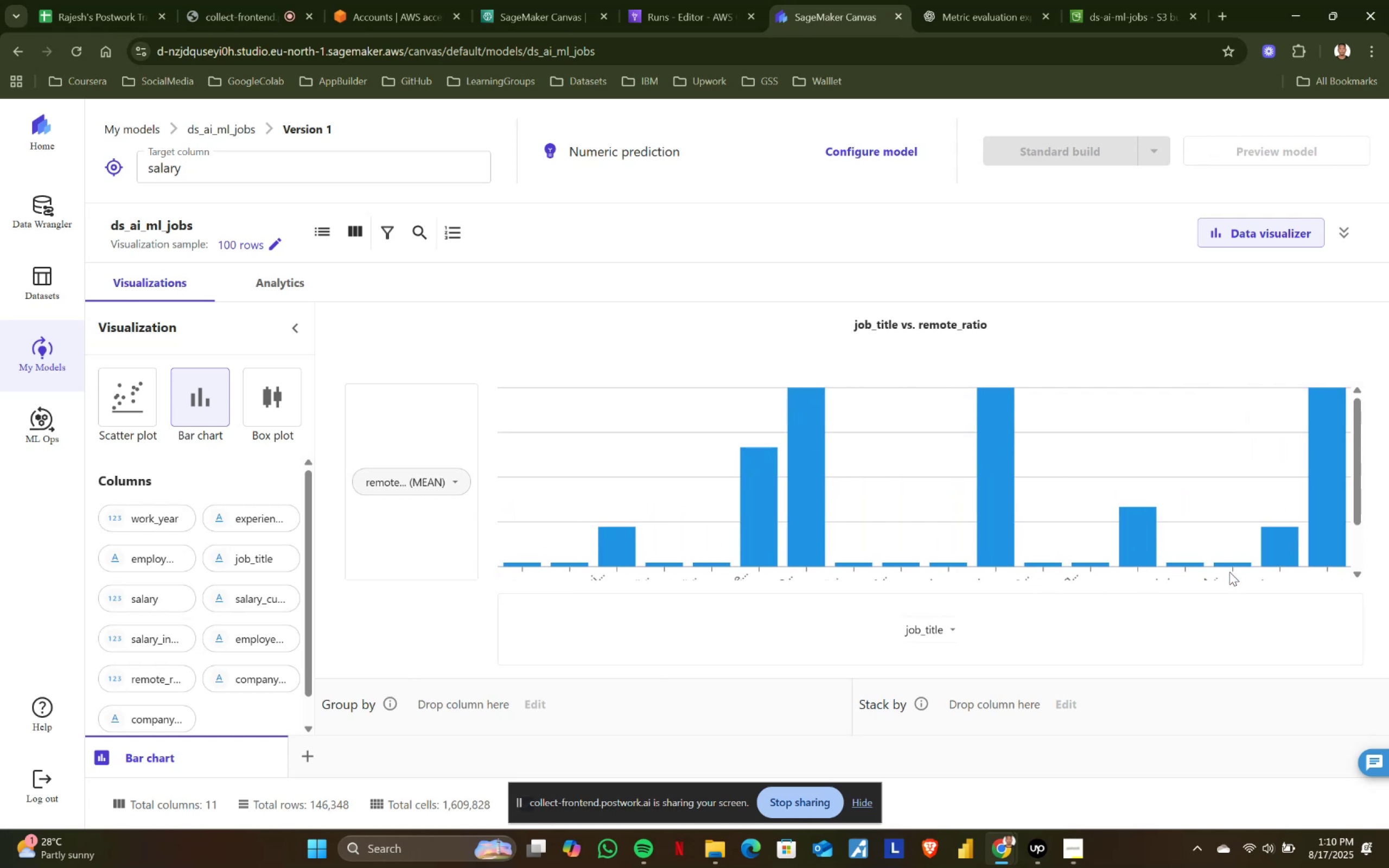 
wait(38.5)
 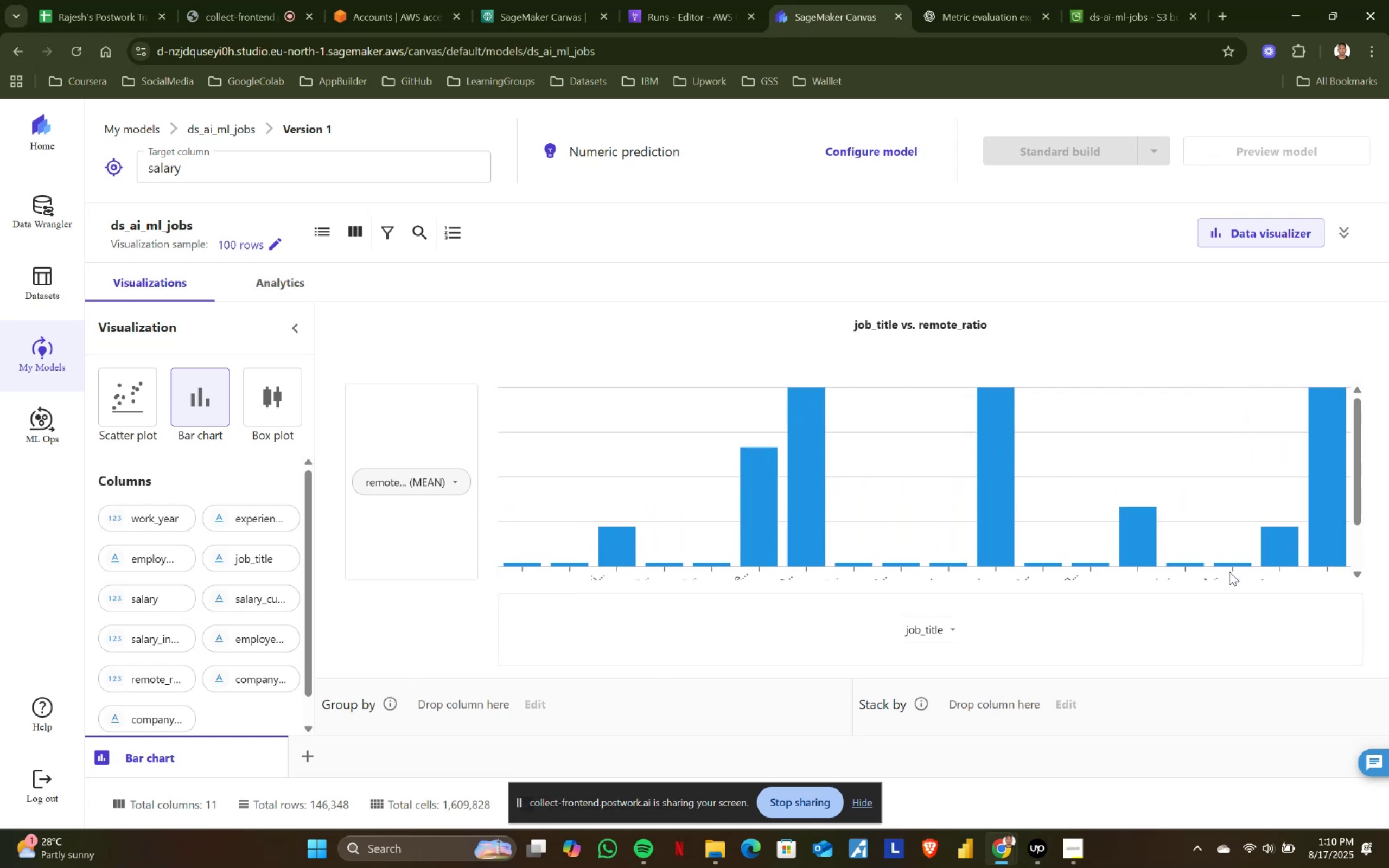 
mouse_move([1203, 460])
 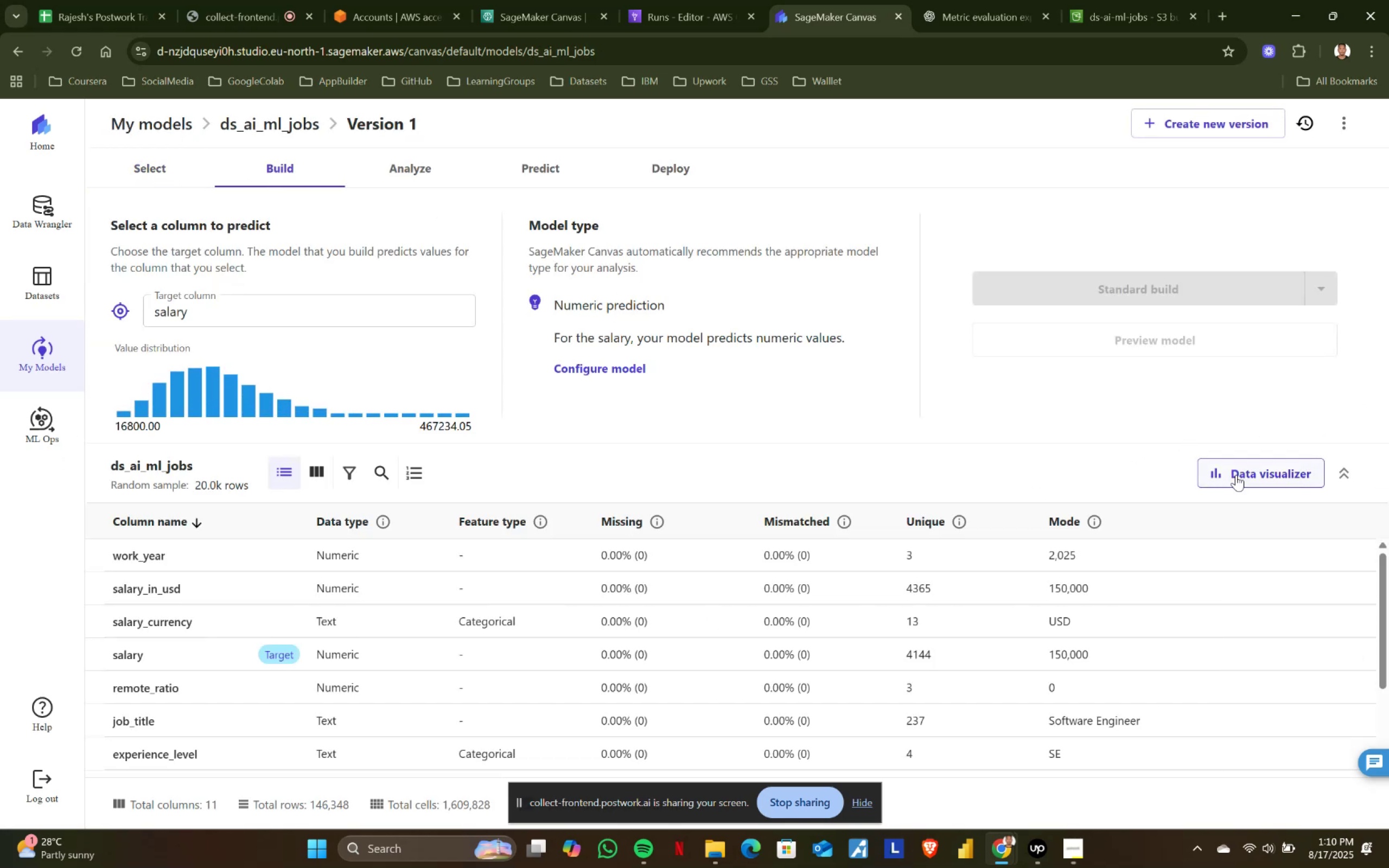 
left_click([1236, 475])
 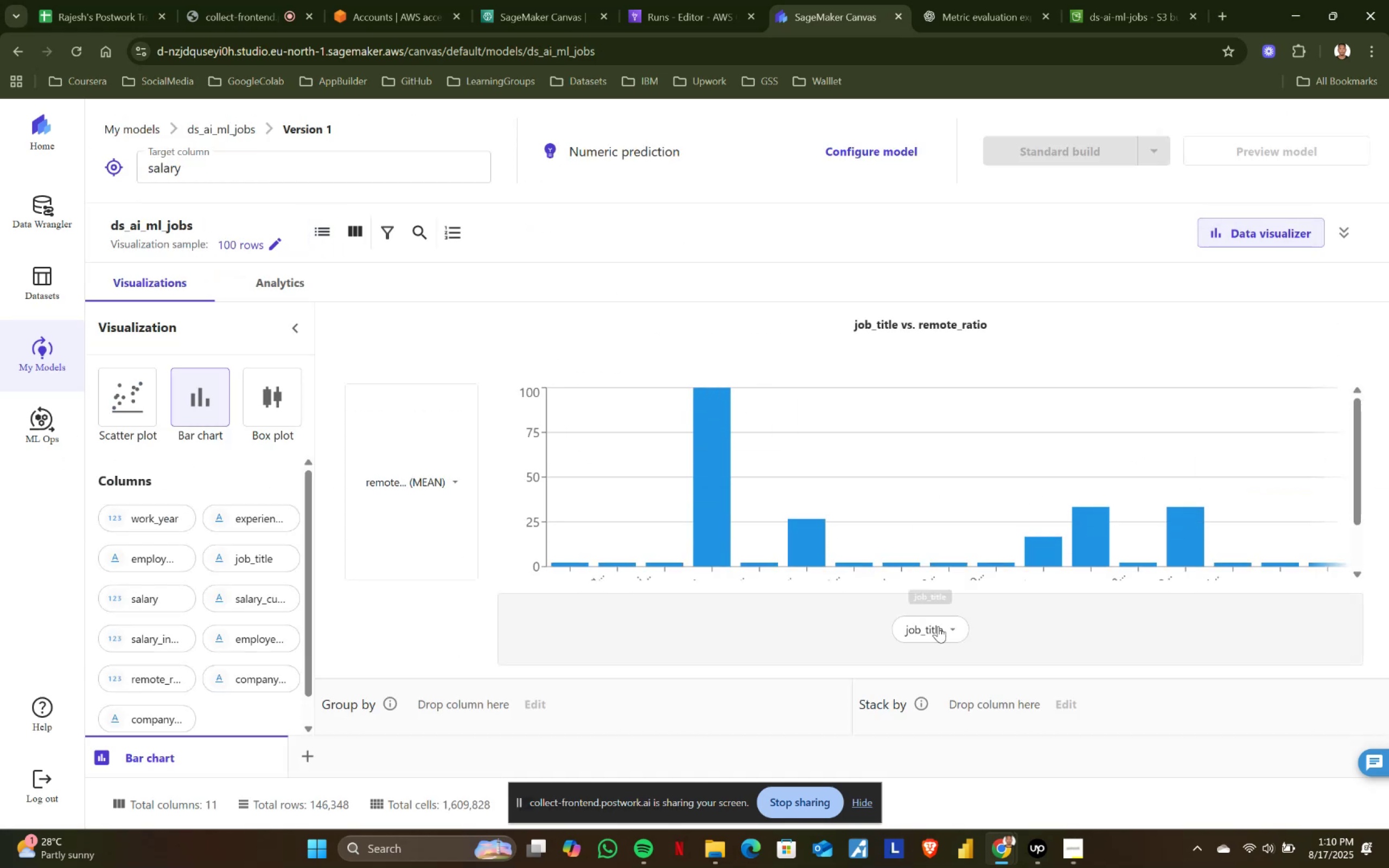 
left_click([946, 627])
 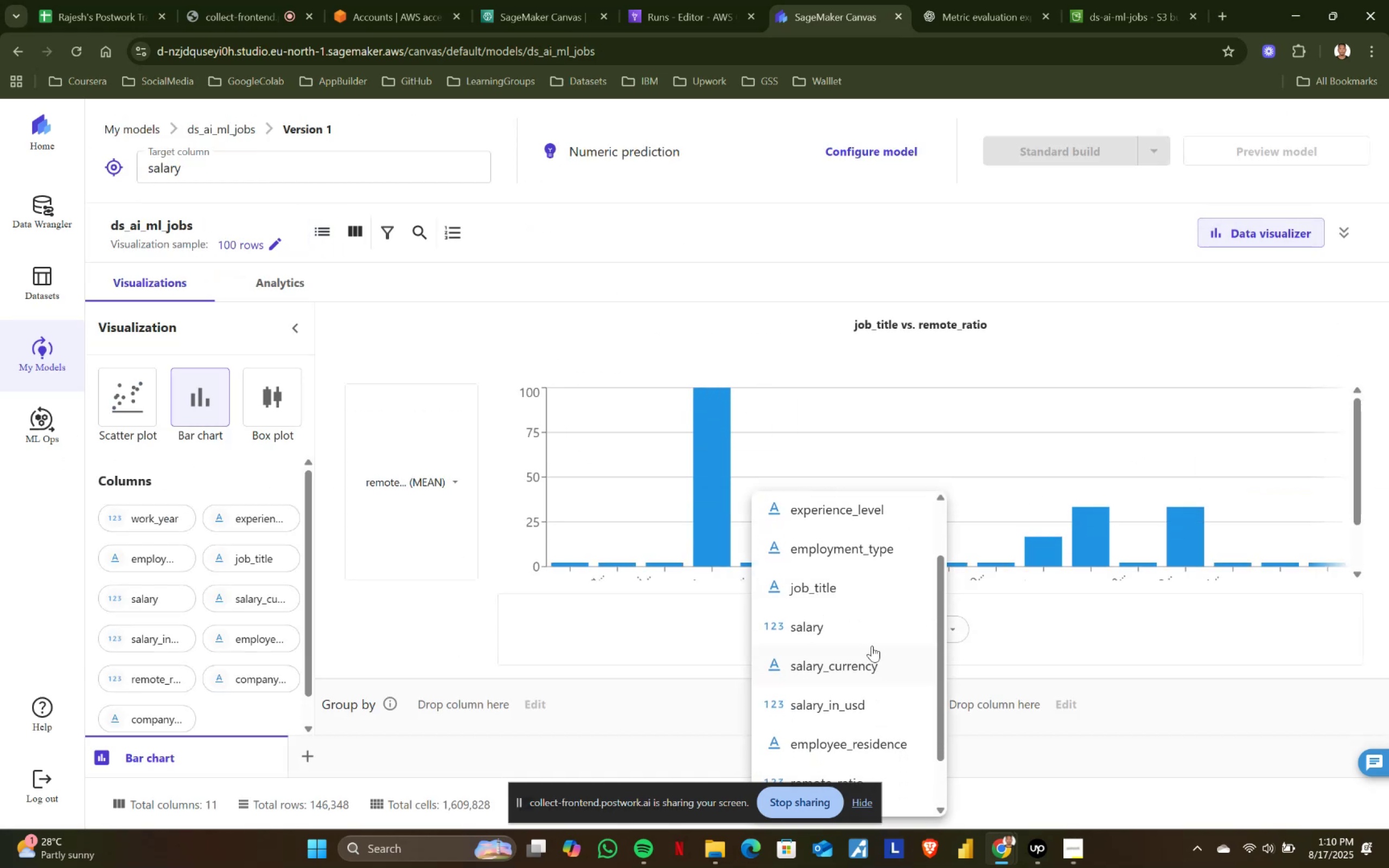 
left_click([859, 627])
 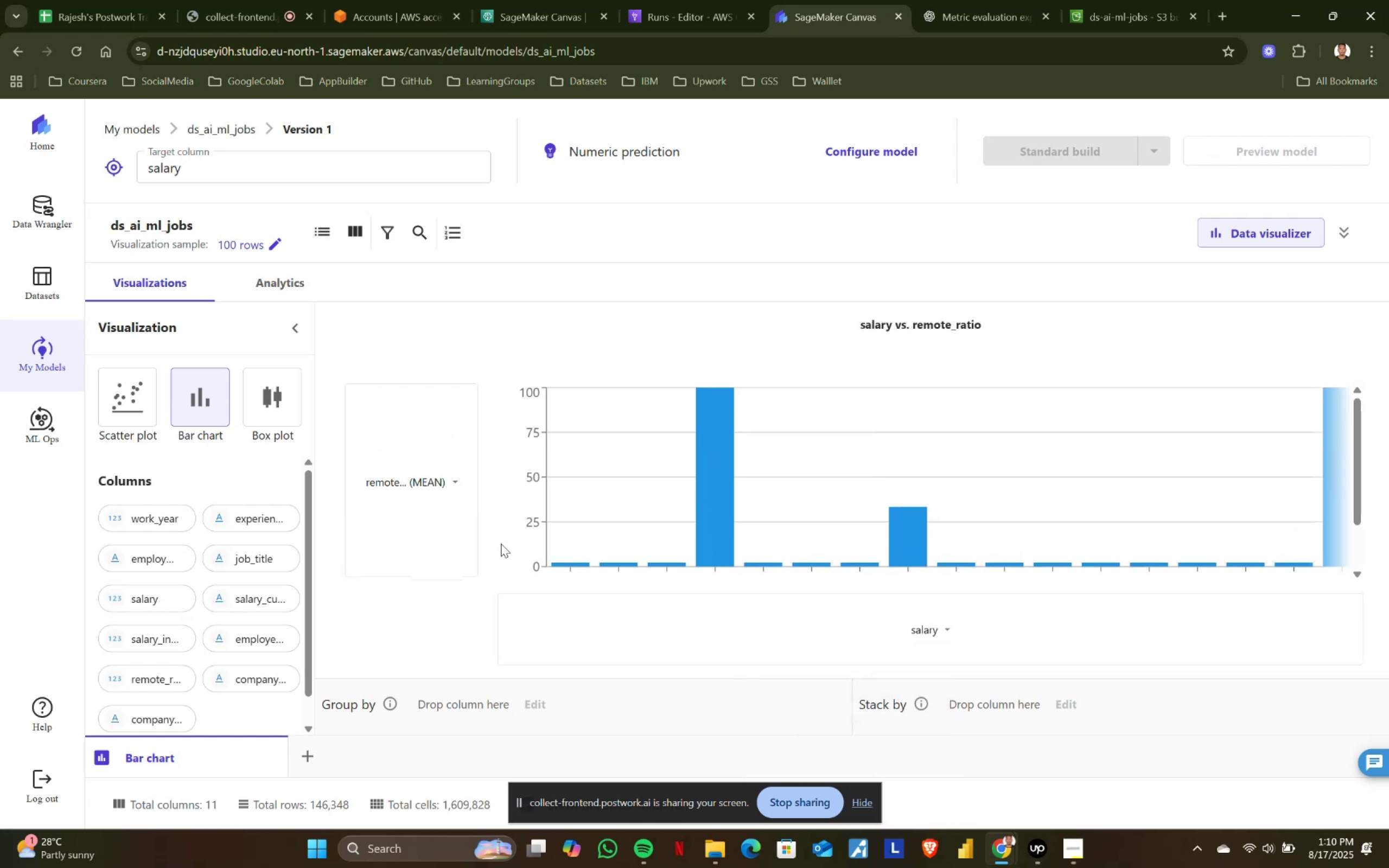 
left_click([454, 484])
 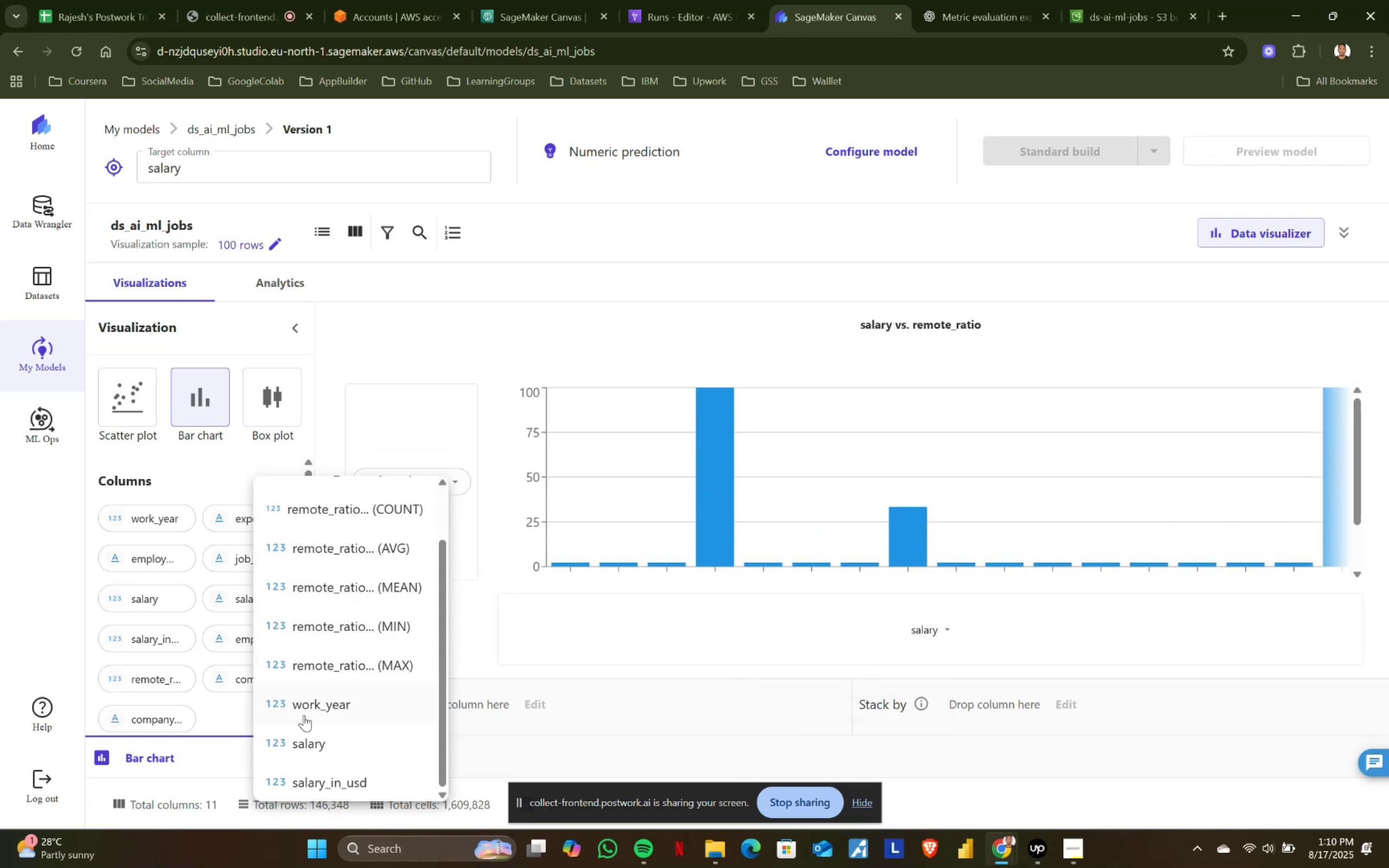 
left_click([318, 704])
 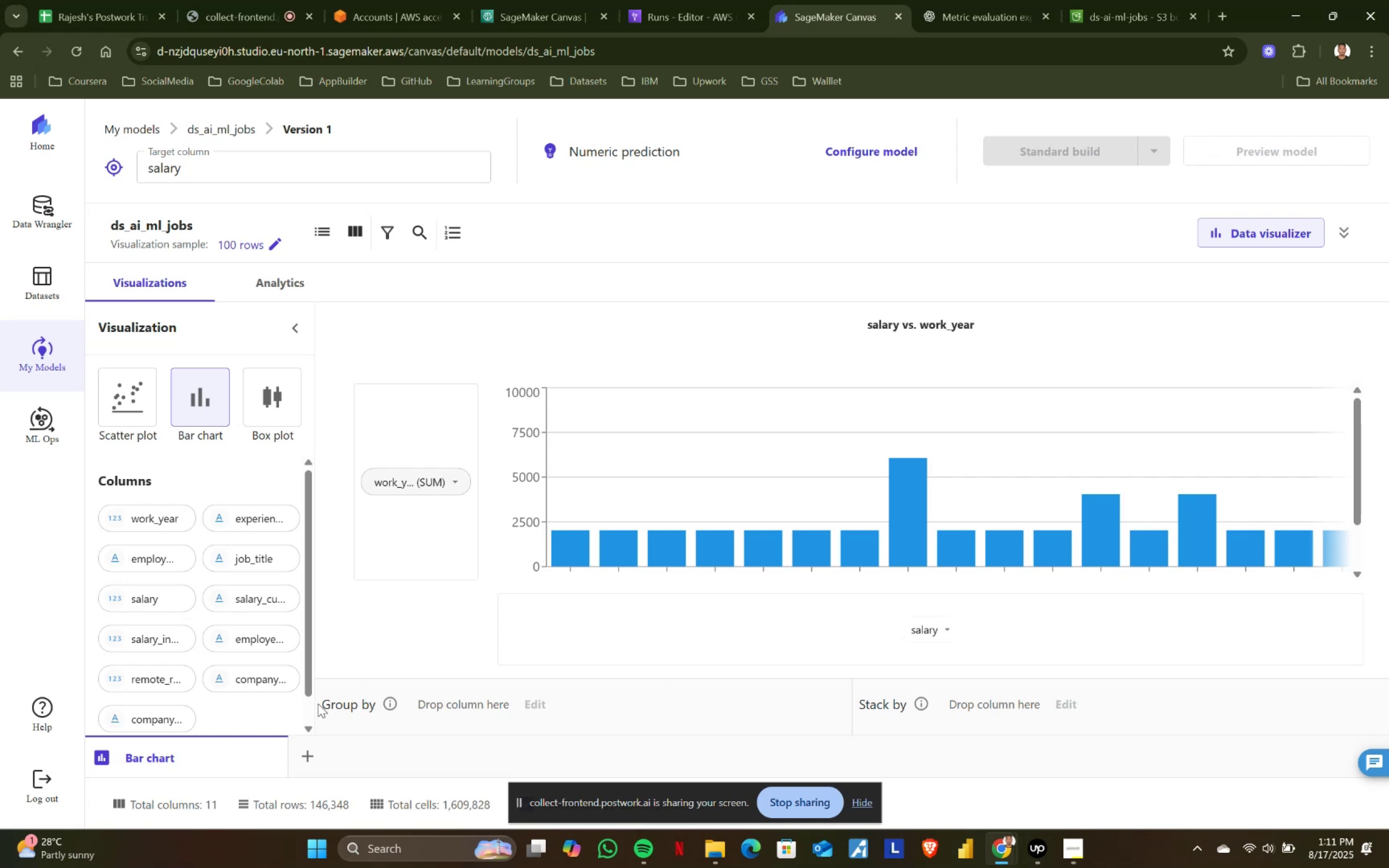 
wait(80.92)
 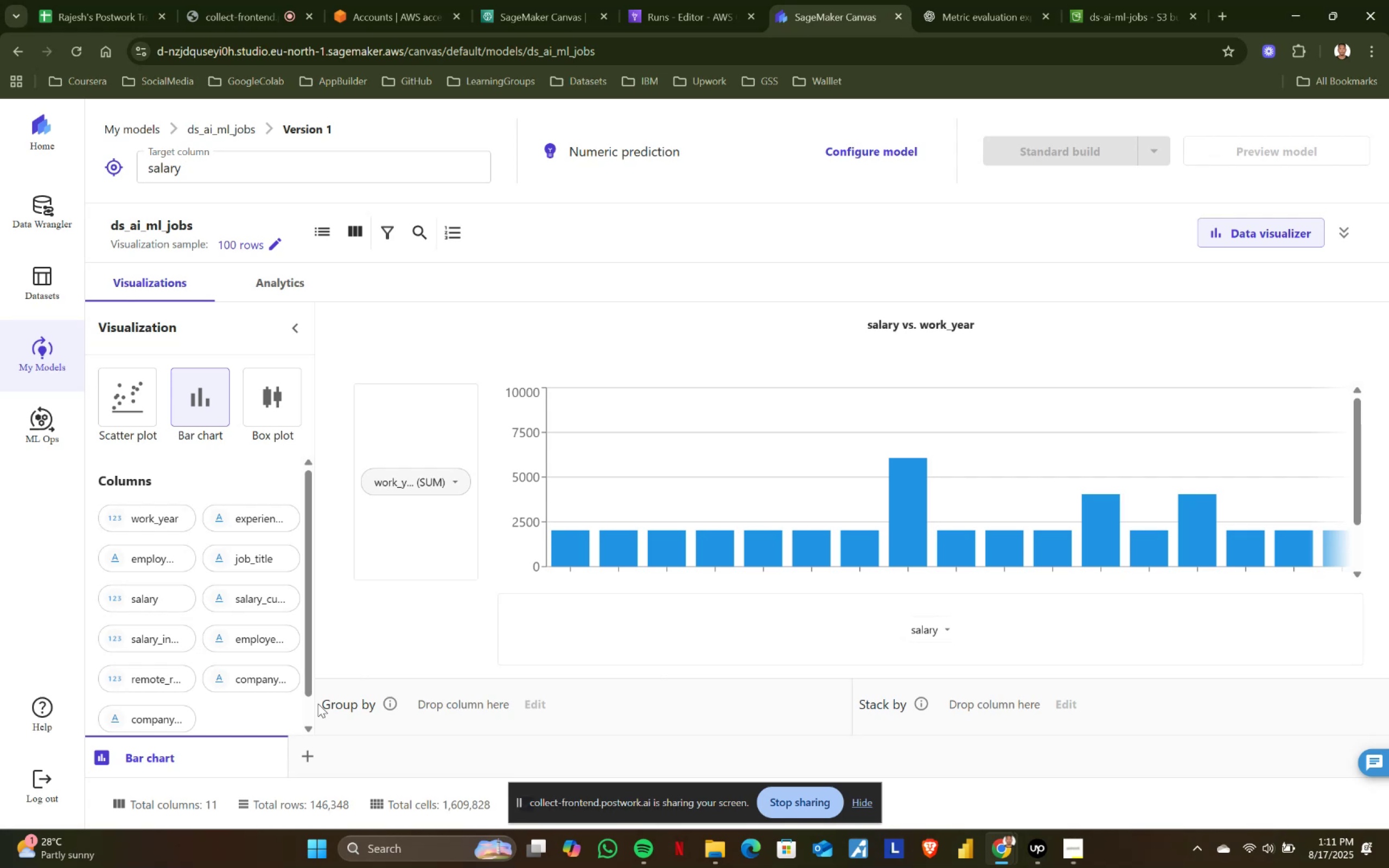 
mouse_move([634, 376])
 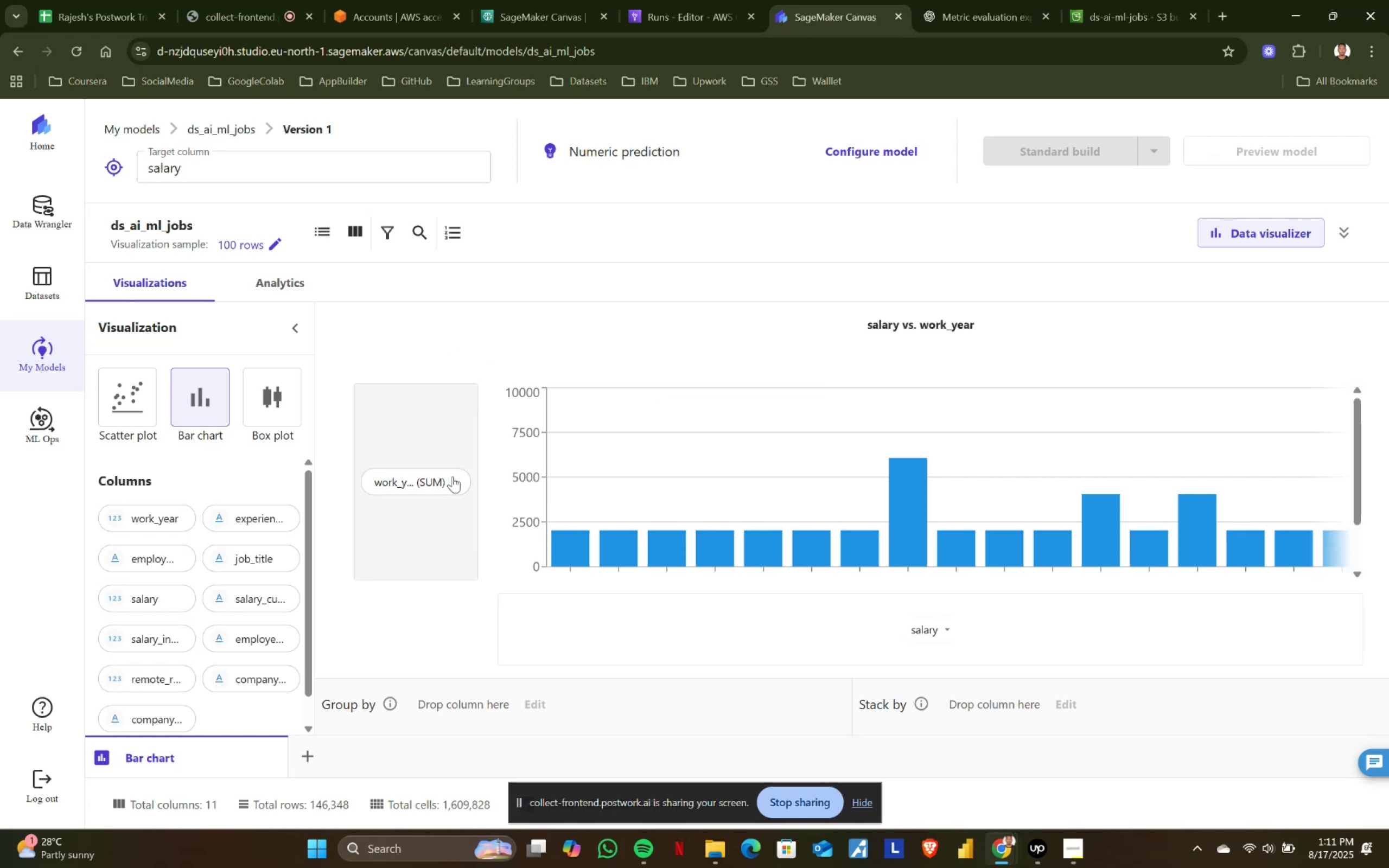 
left_click([450, 476])
 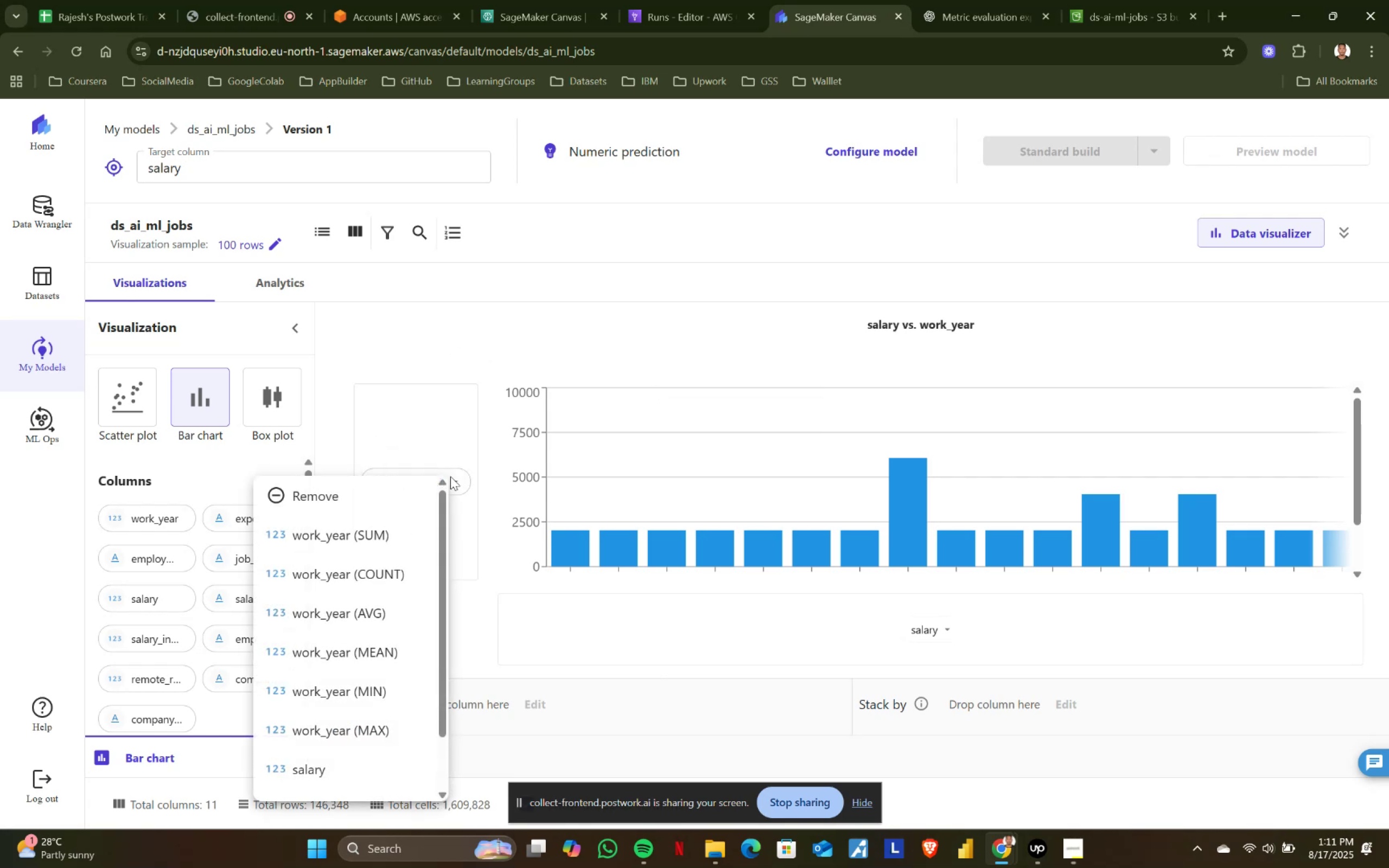 
key(VolumeDown)
 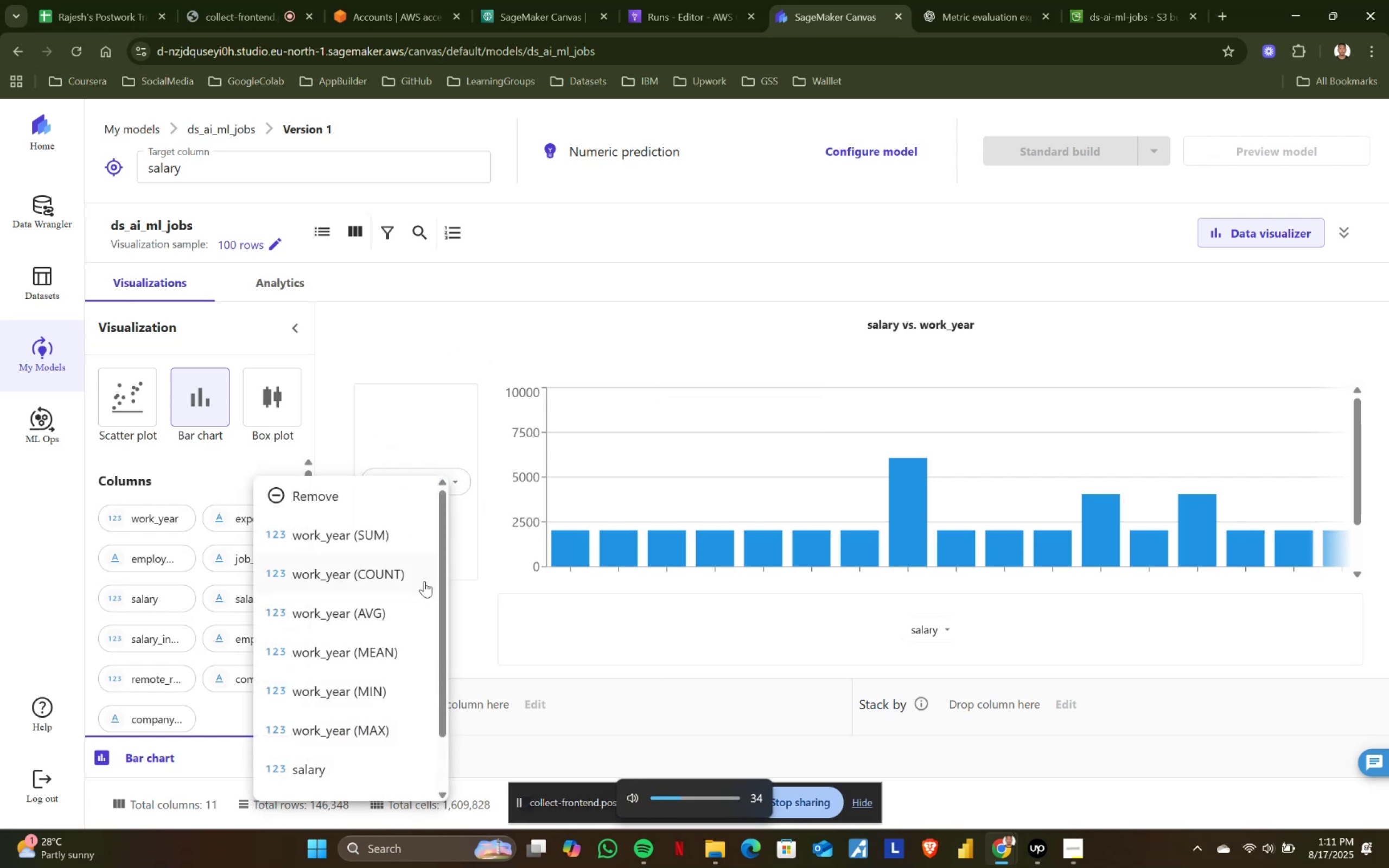 
left_click([404, 578])
 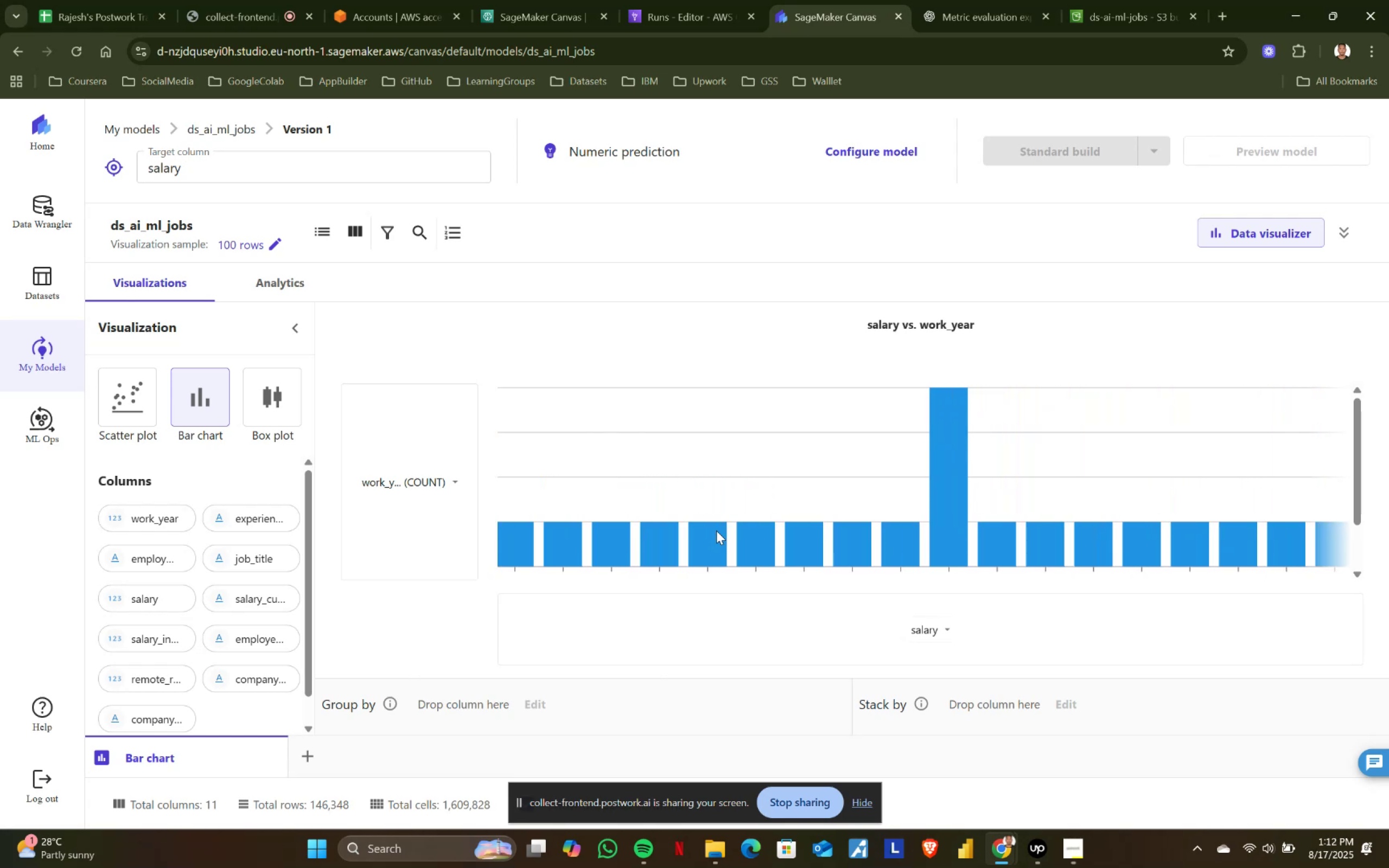 
wait(19.6)
 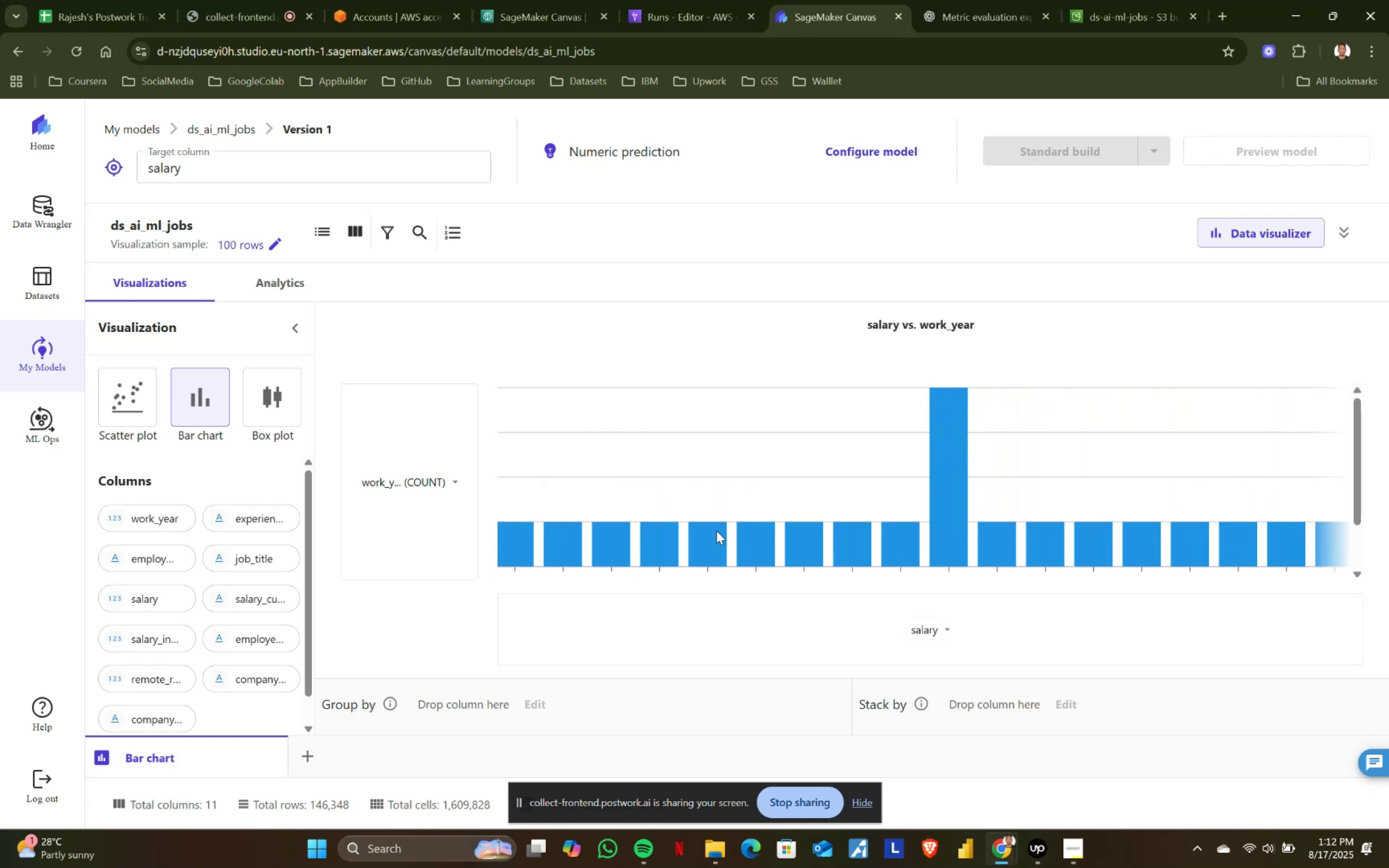 
mouse_move([709, 543])
 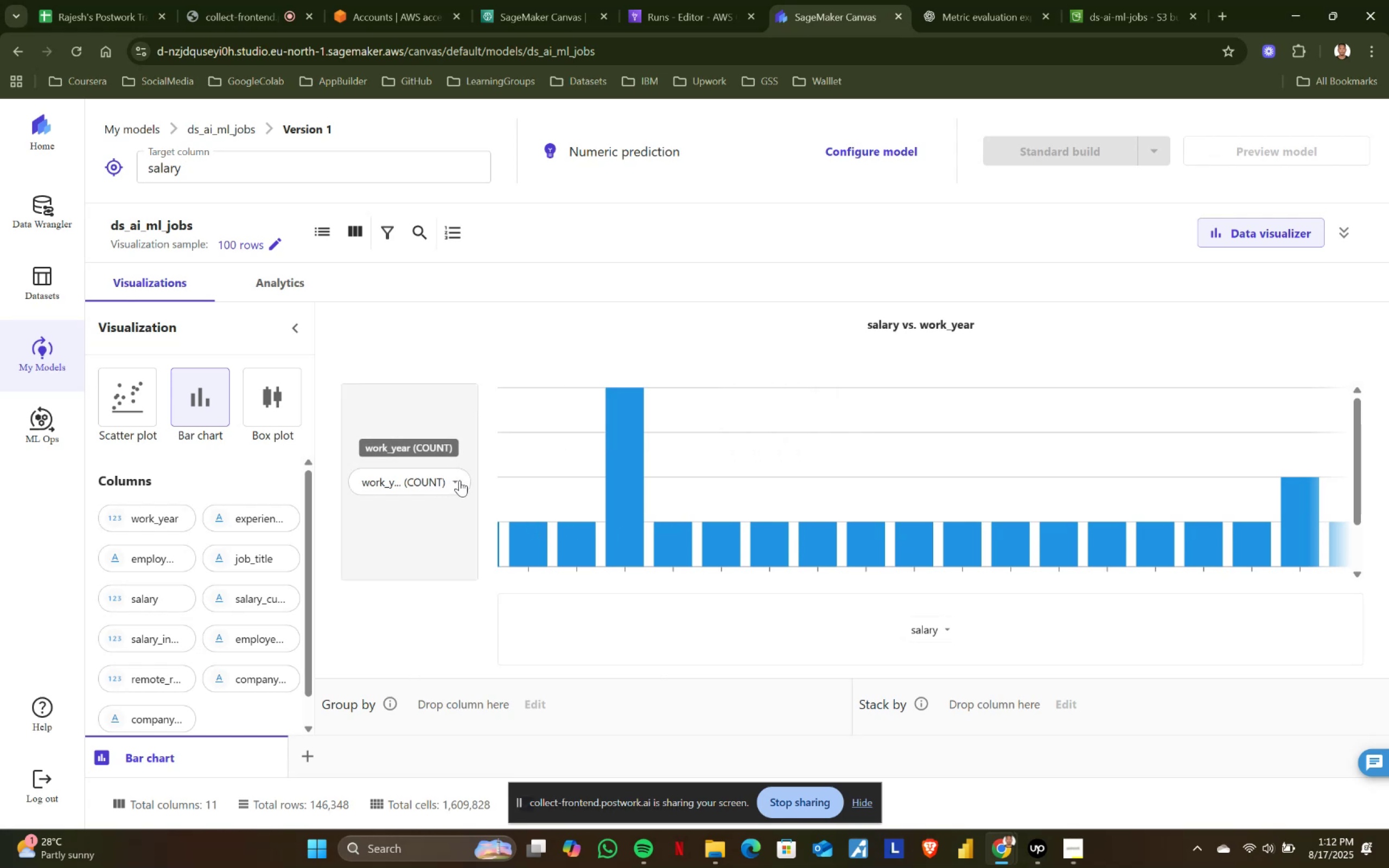 
left_click([460, 480])
 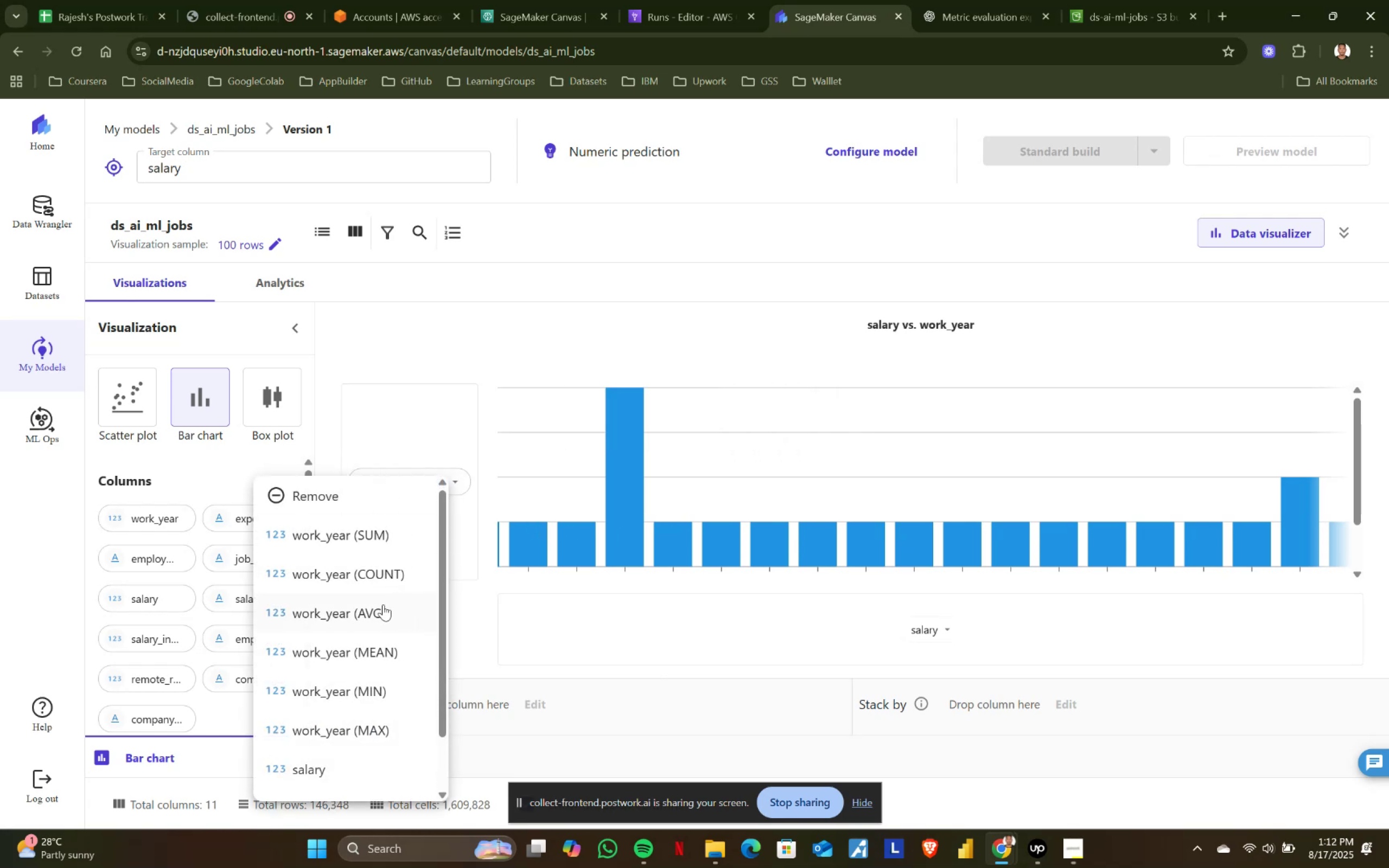 
left_click([383, 603])
 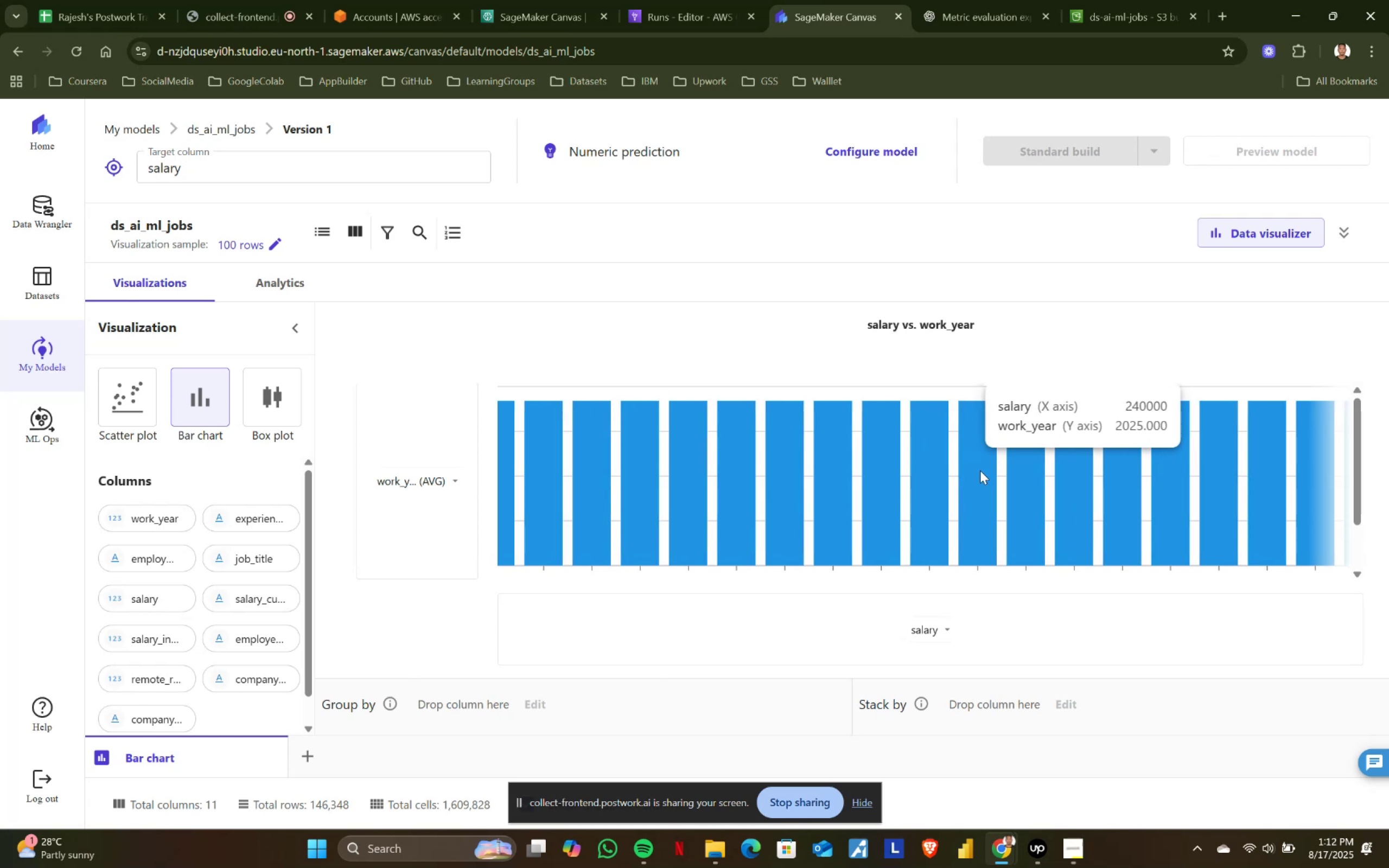 
wait(23.9)
 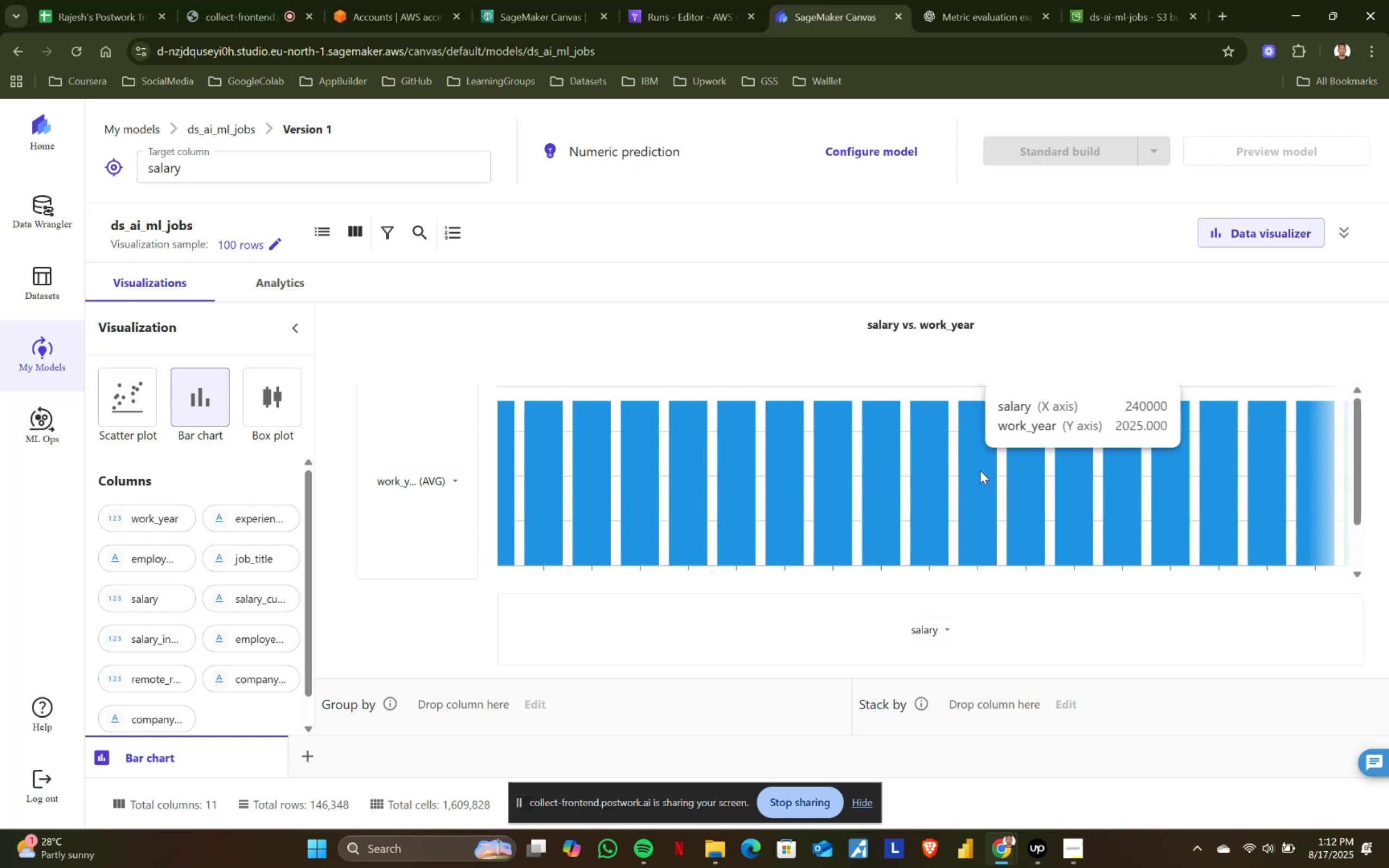 
mouse_move([944, 470])
 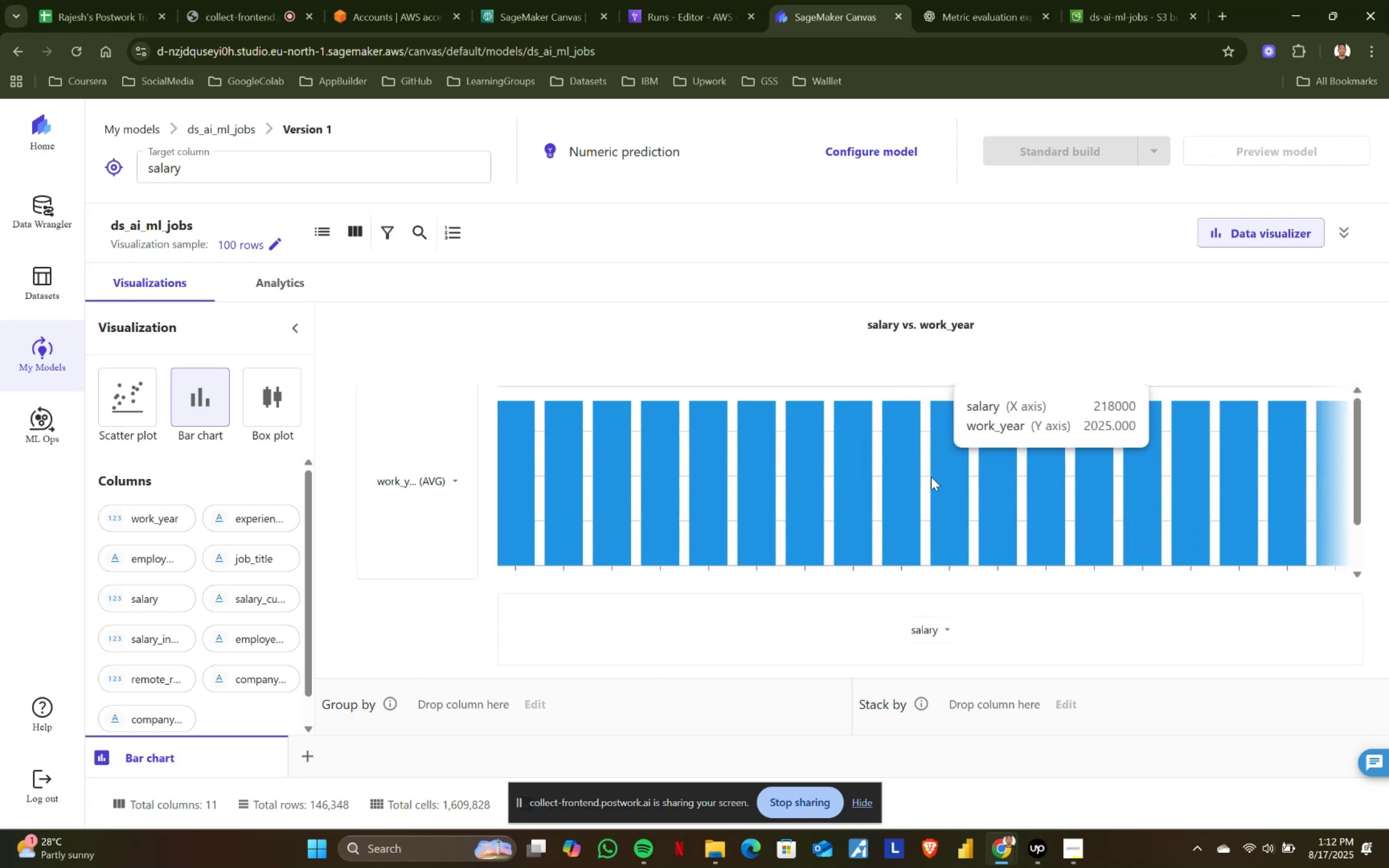 
wait(8.39)
 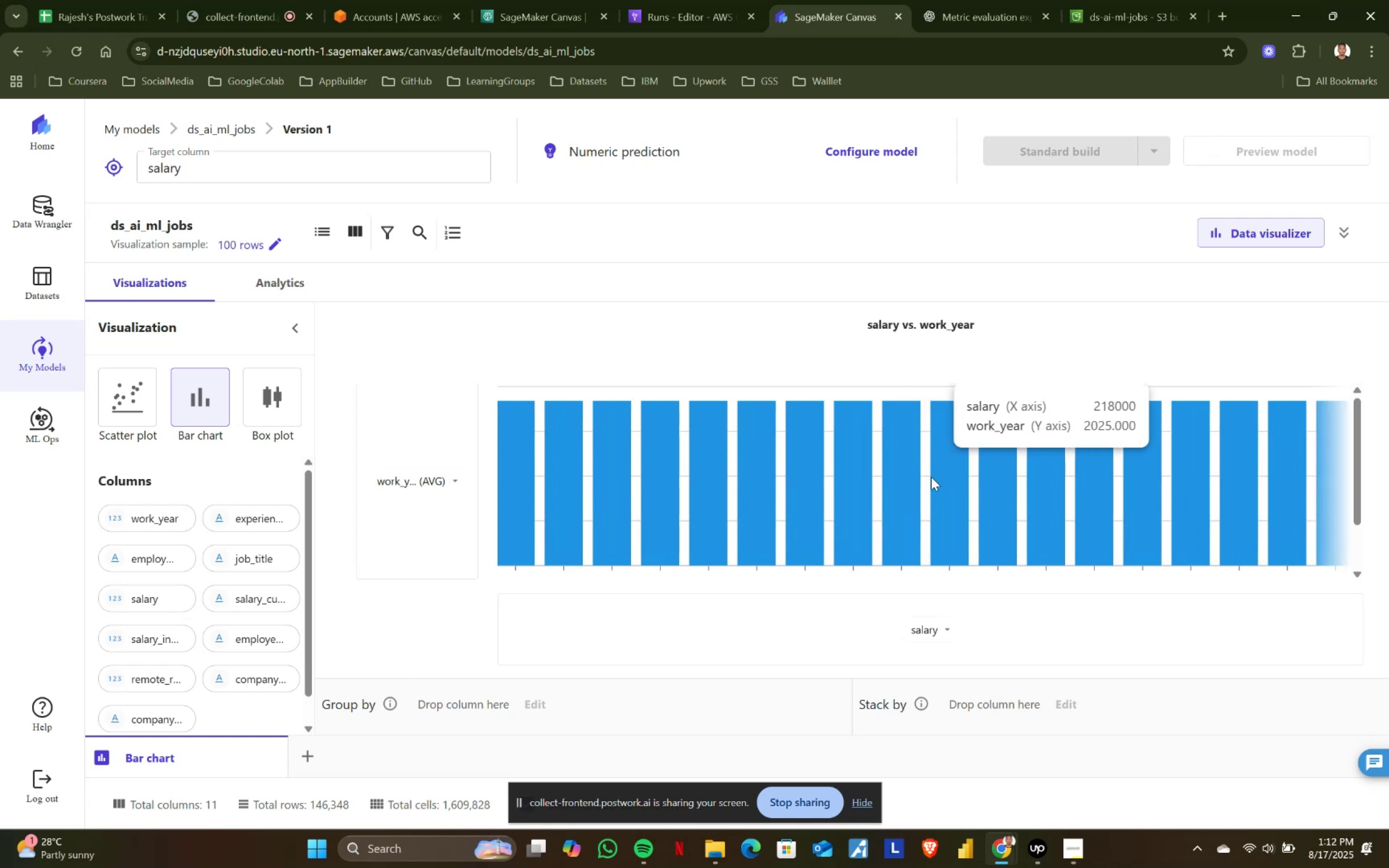 
mouse_move([928, 462])
 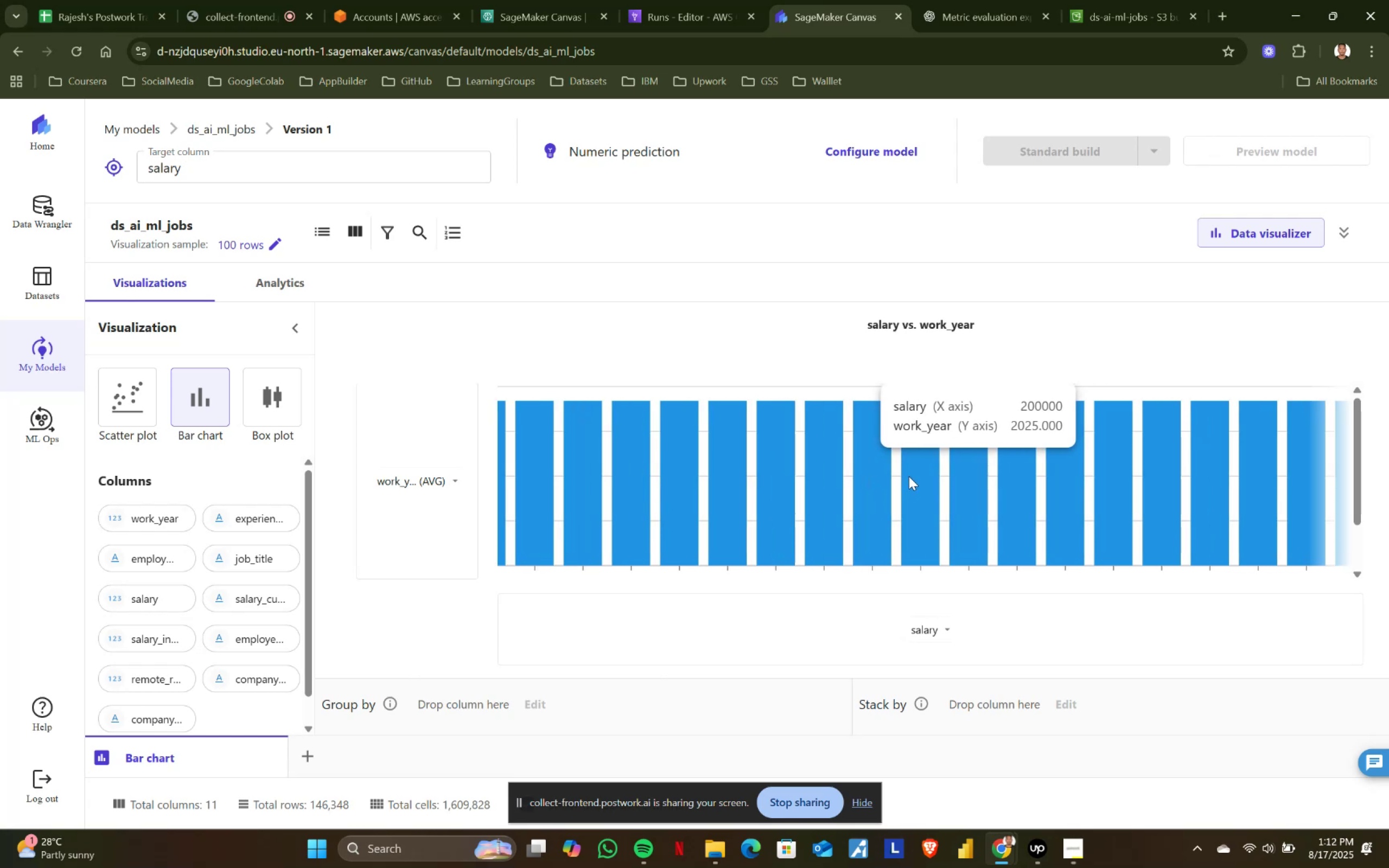 
wait(5.02)
 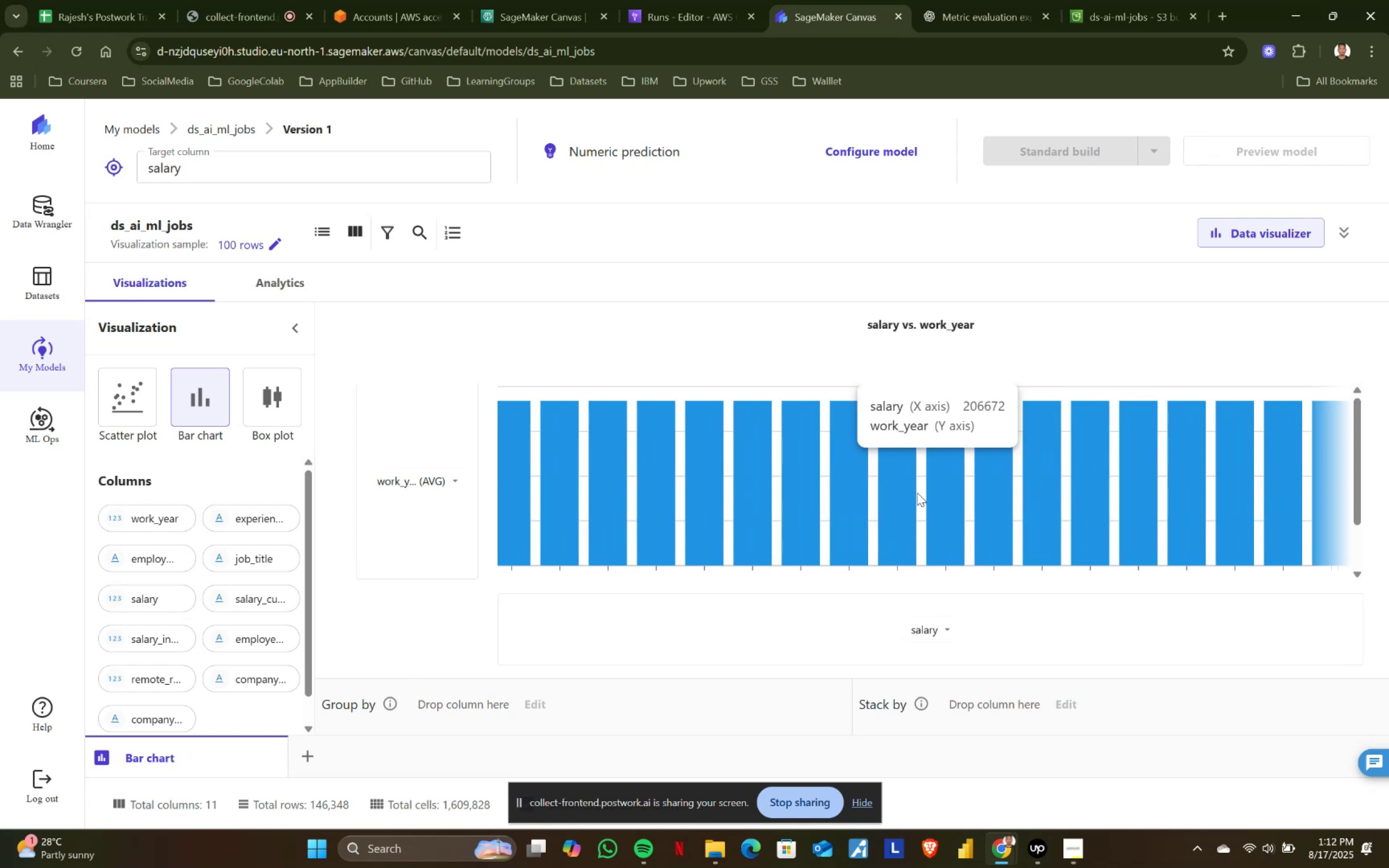 
mouse_move([870, 474])
 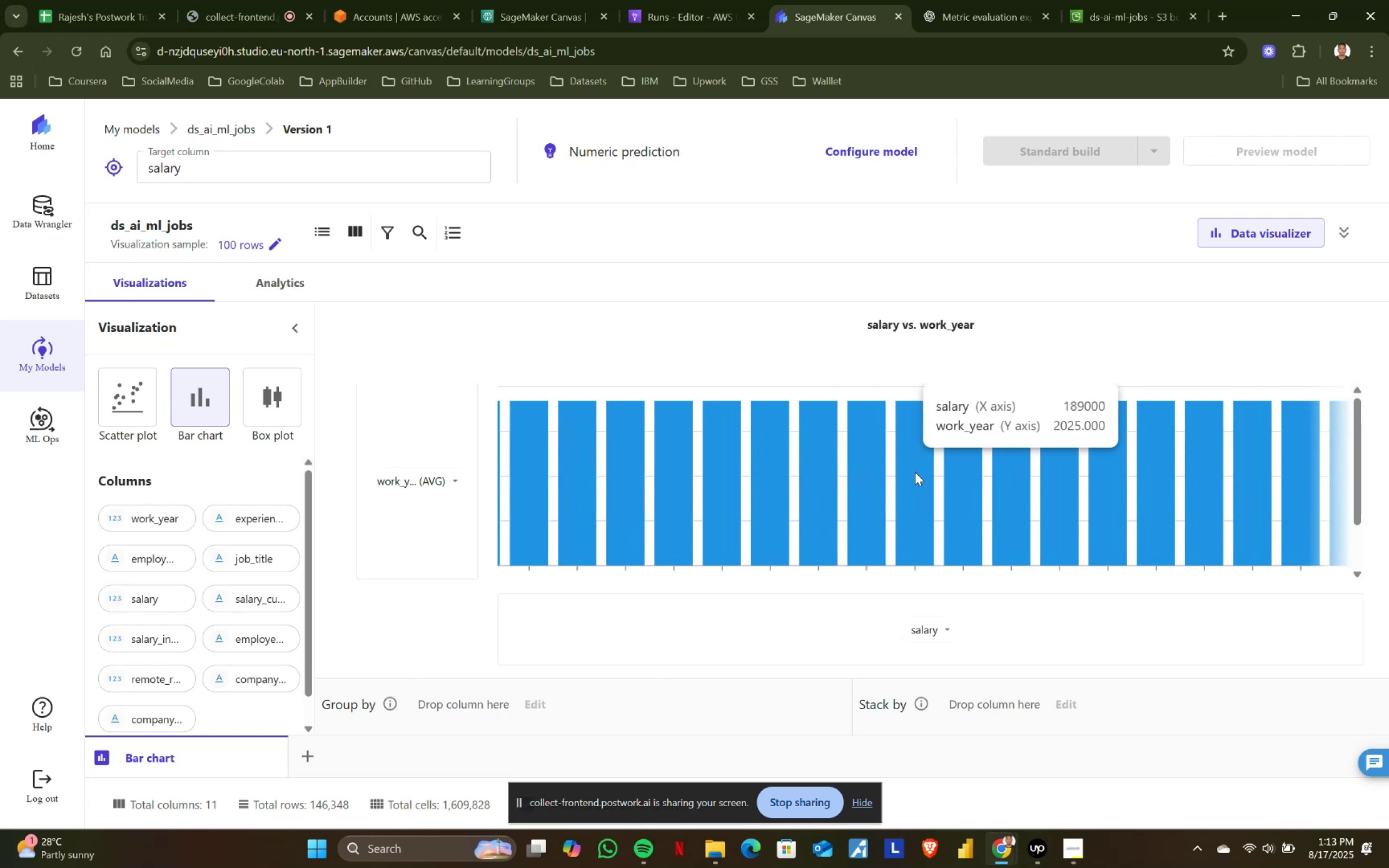 
wait(7.85)
 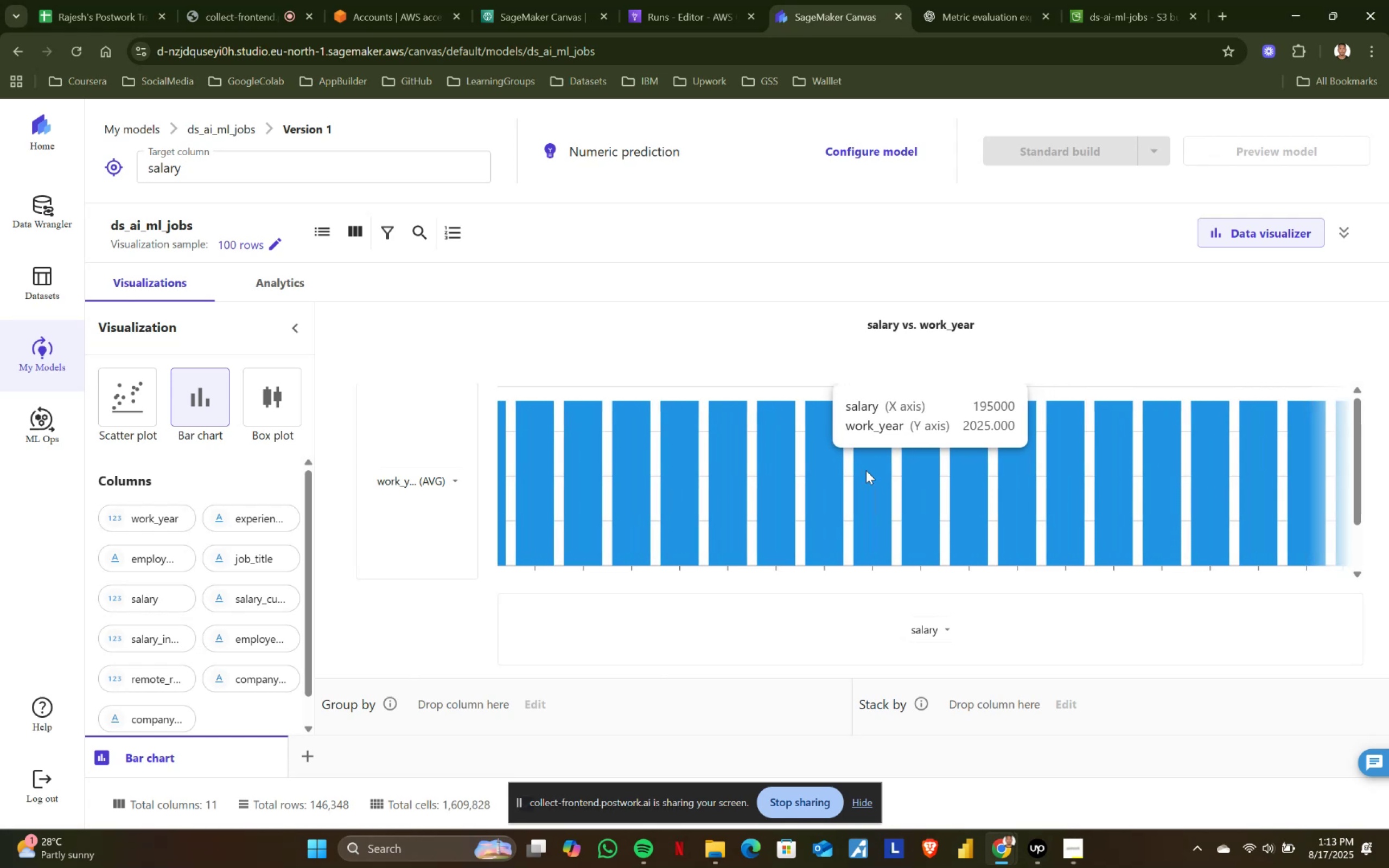 
mouse_move([894, 477])
 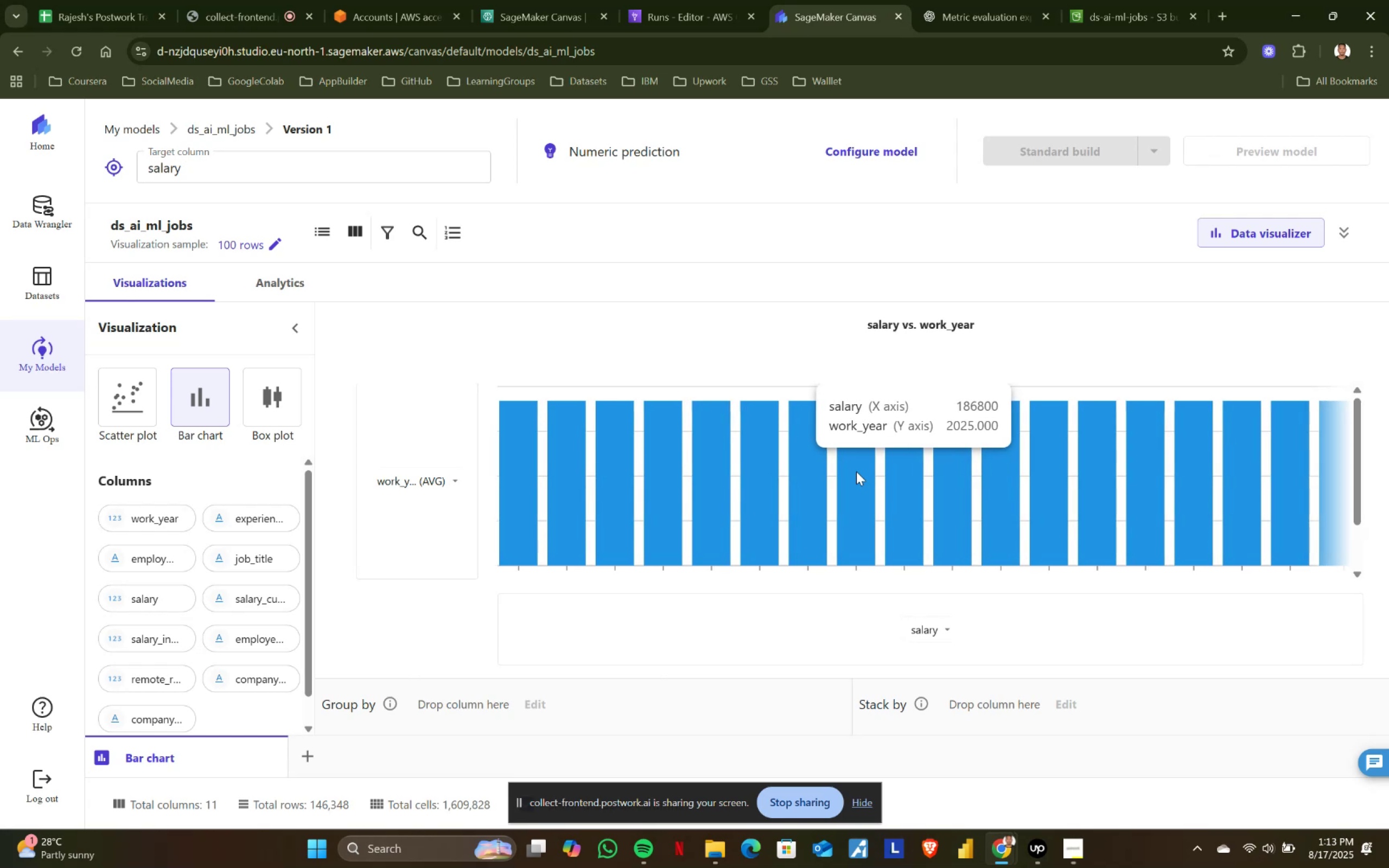 
wait(9.89)
 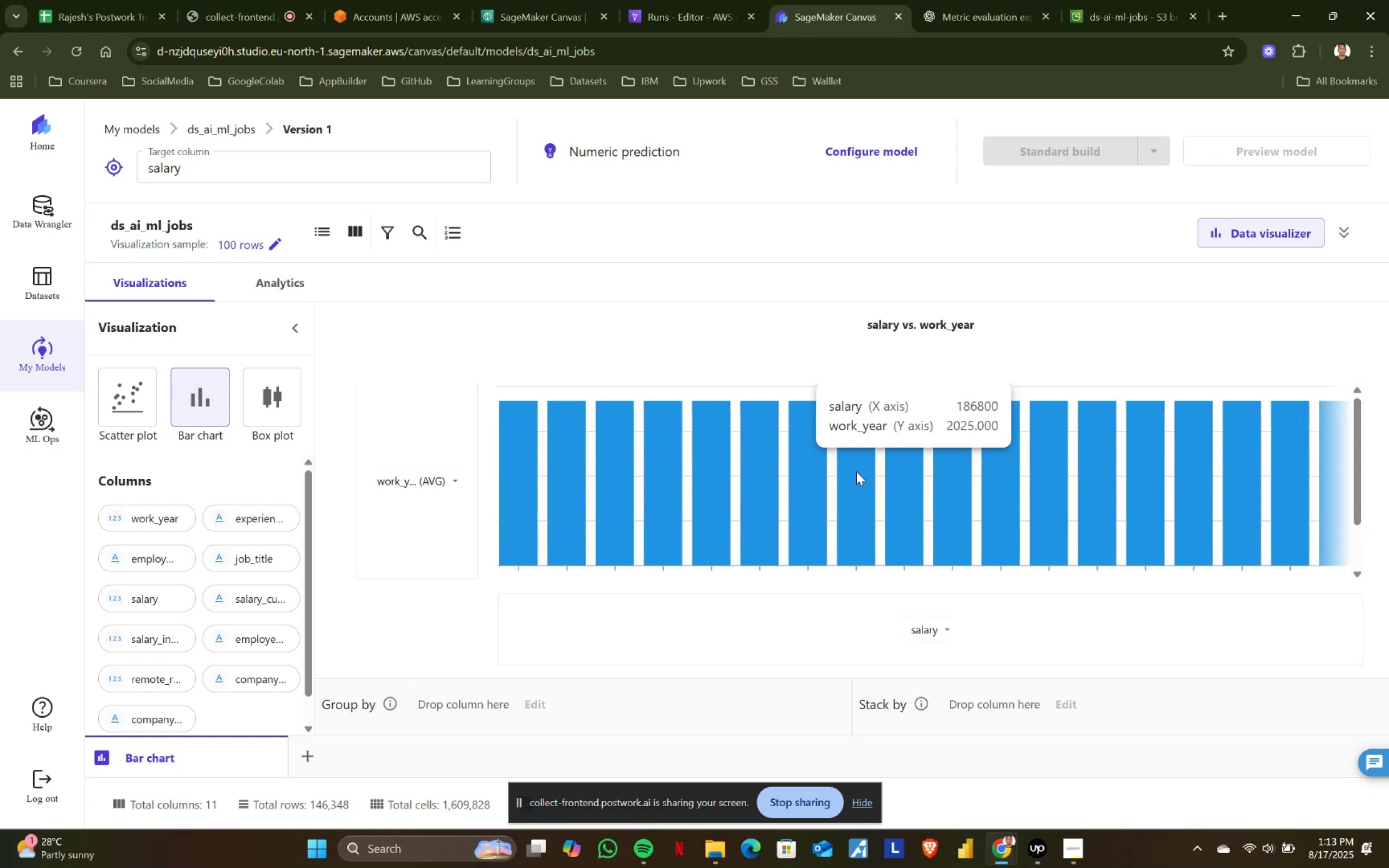 
mouse_move([912, 502])
 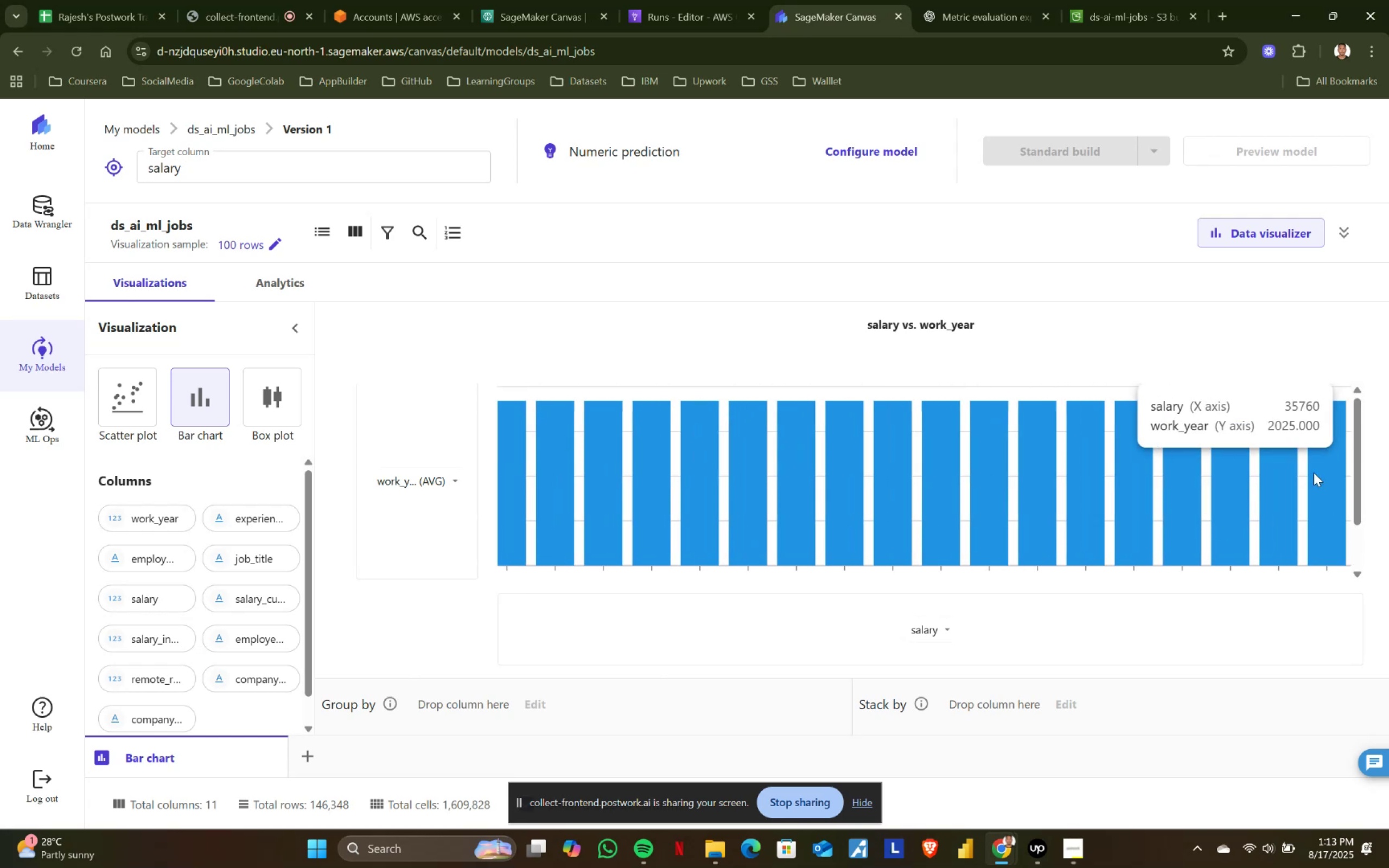 
wait(5.64)
 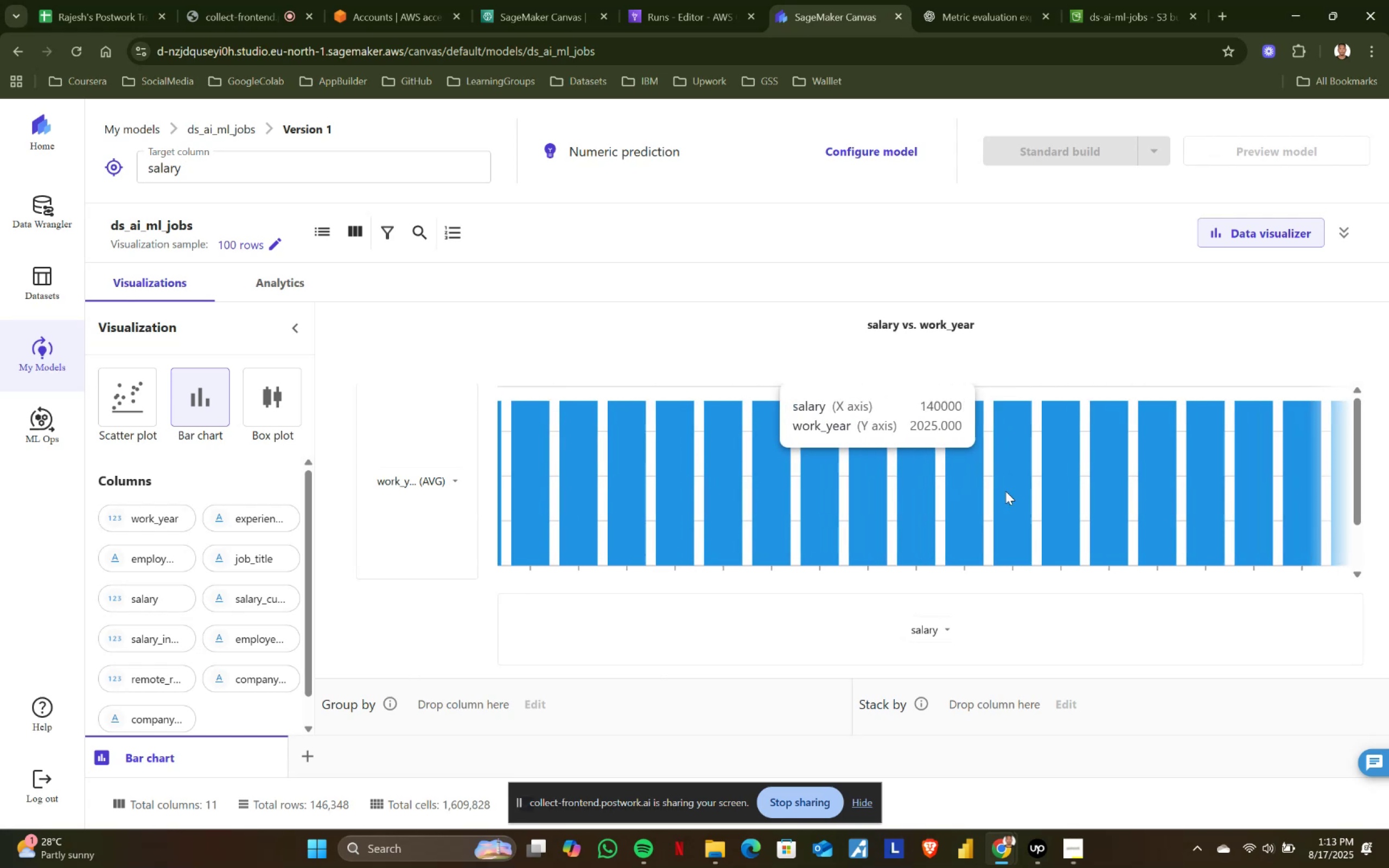 
left_click([455, 481])
 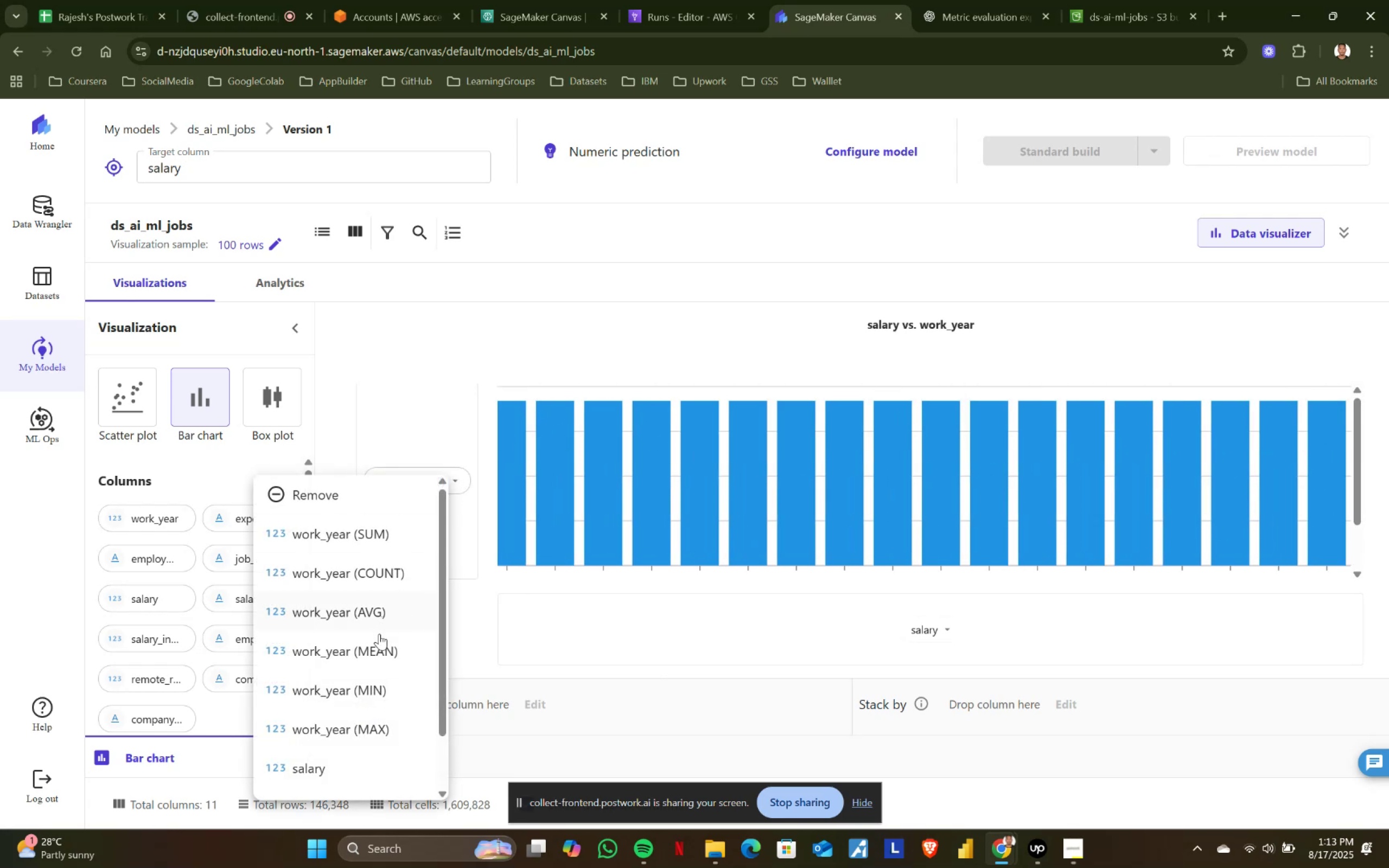 
left_click([378, 655])
 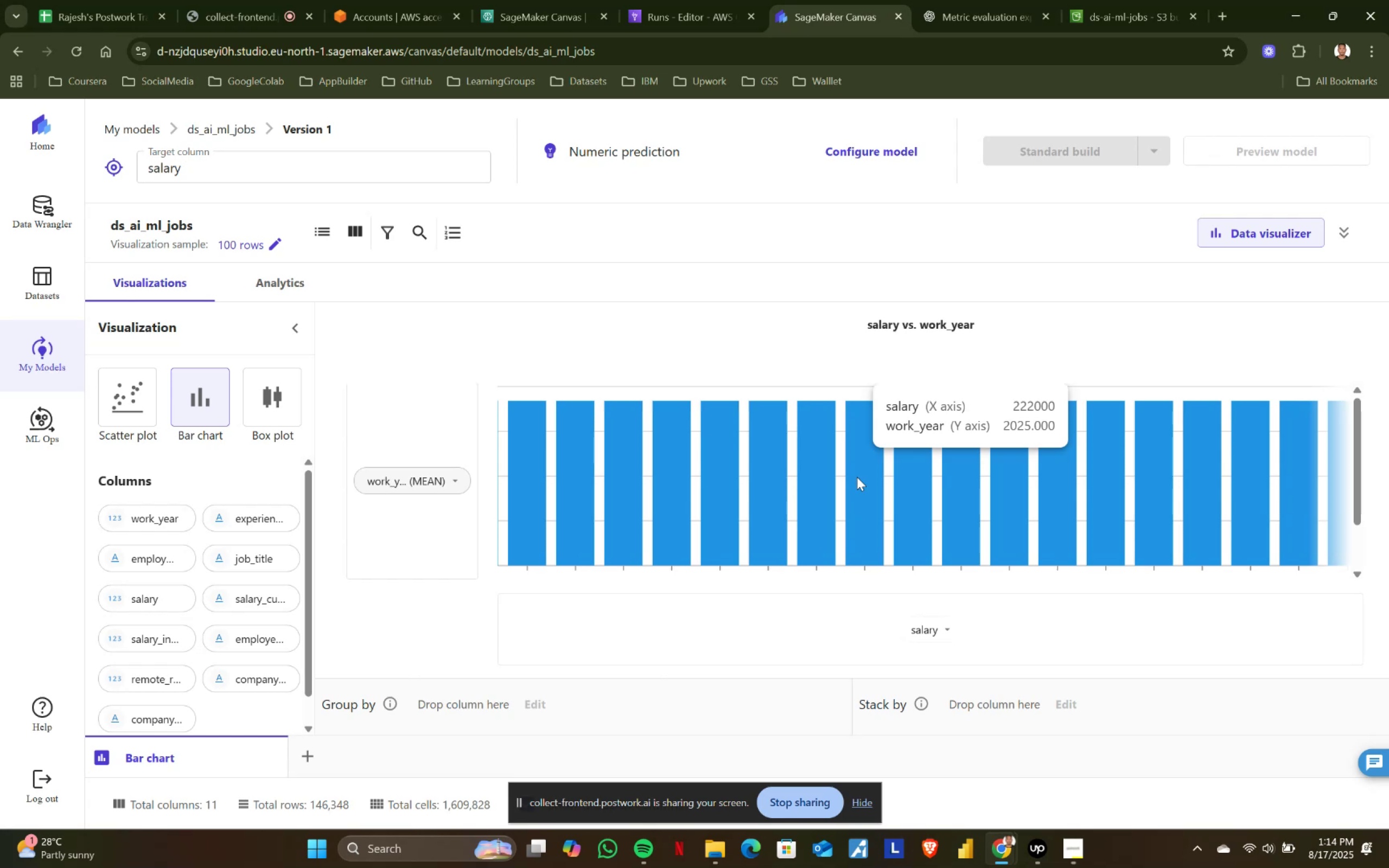 
wait(61.14)
 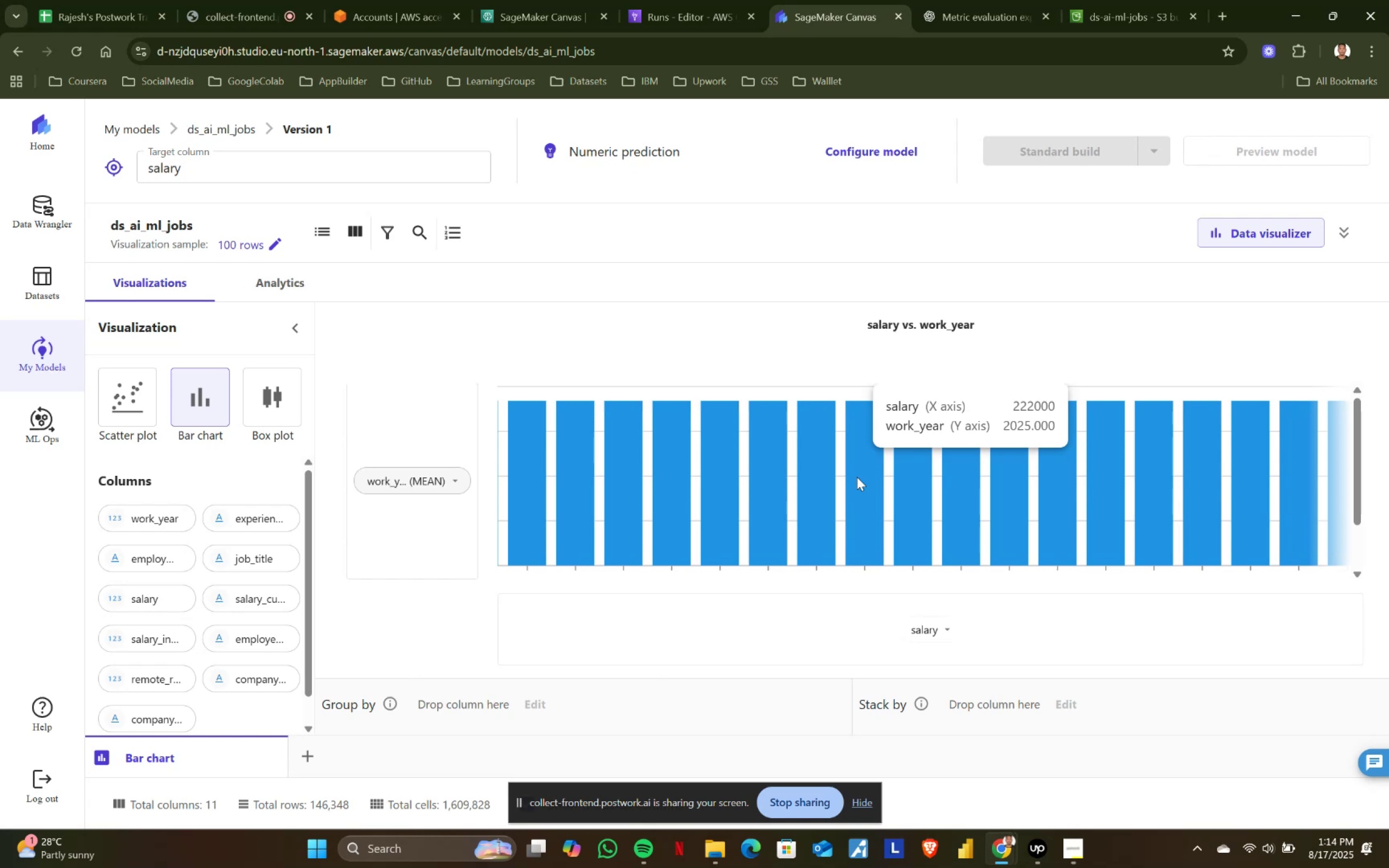 
left_click([454, 482])
 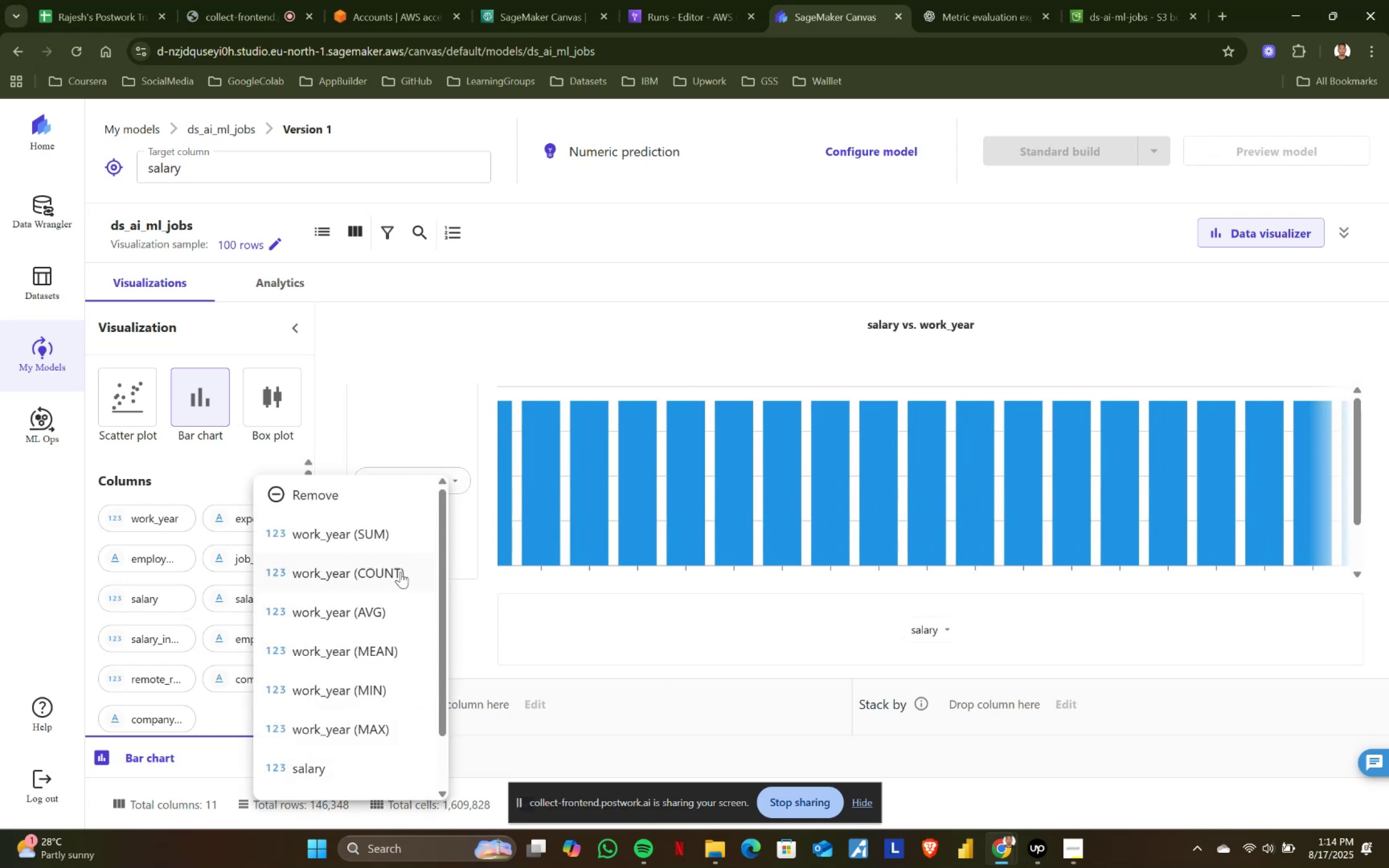 
left_click([440, 427])
 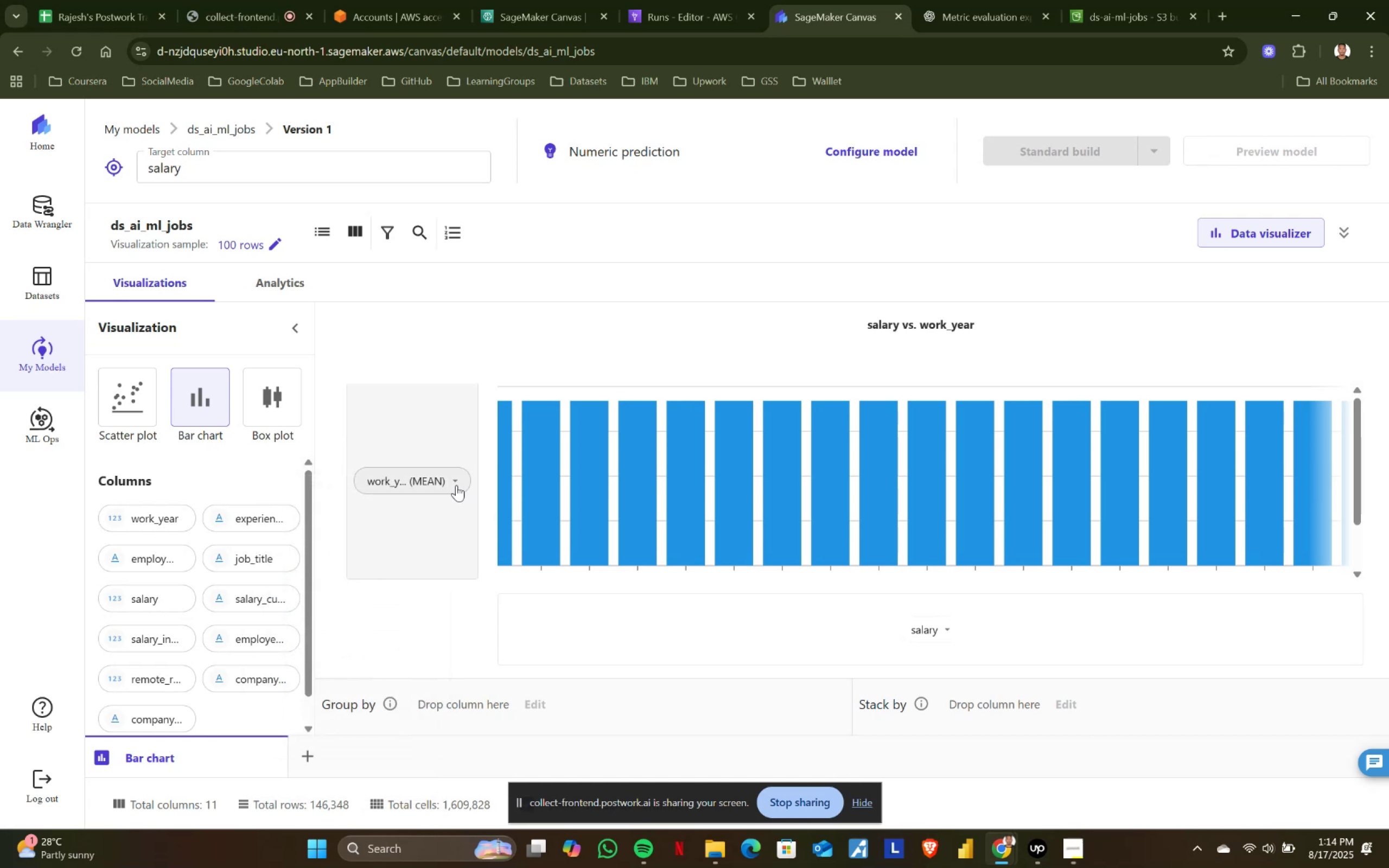 
left_click([456, 482])
 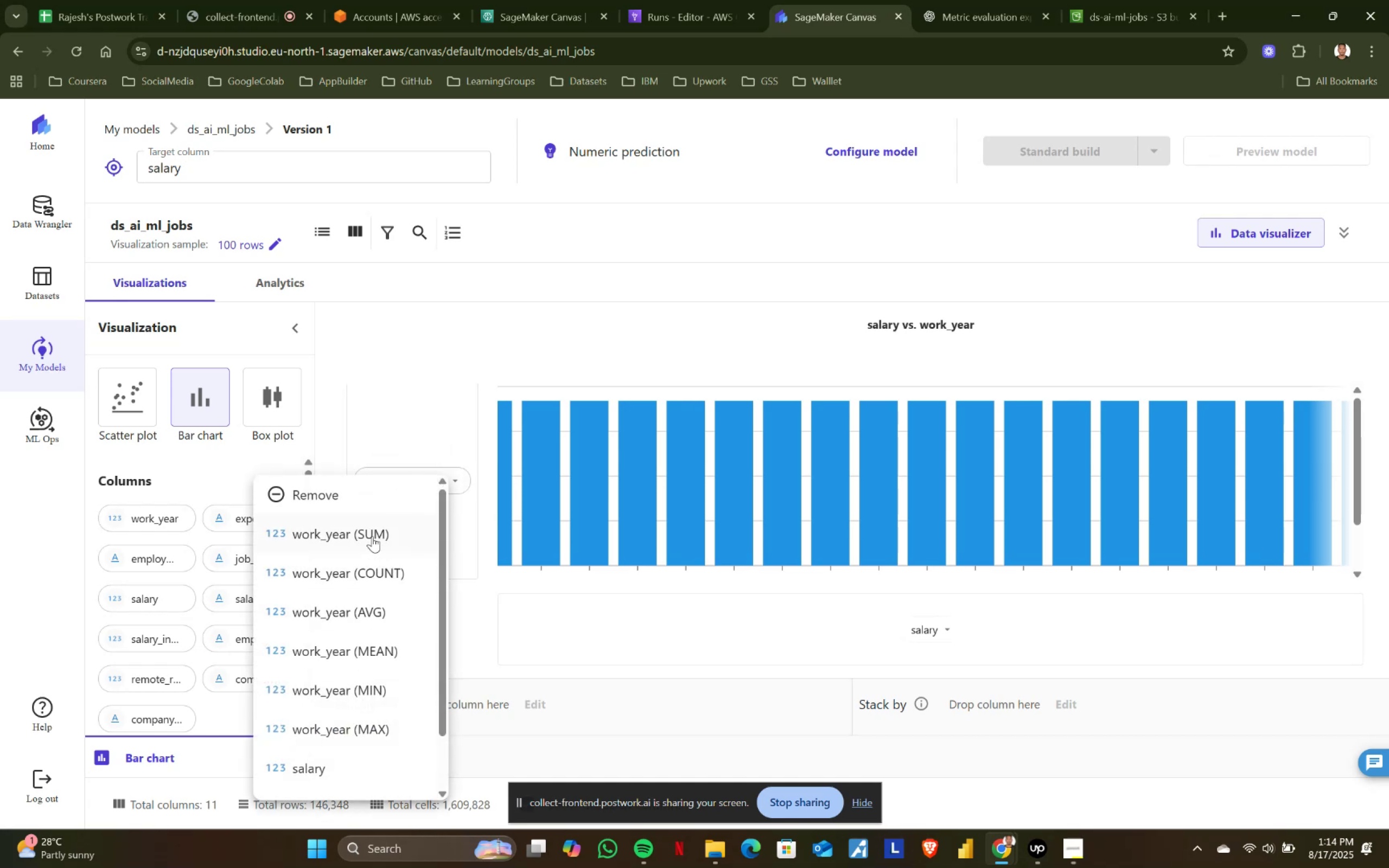 
left_click([372, 681])
 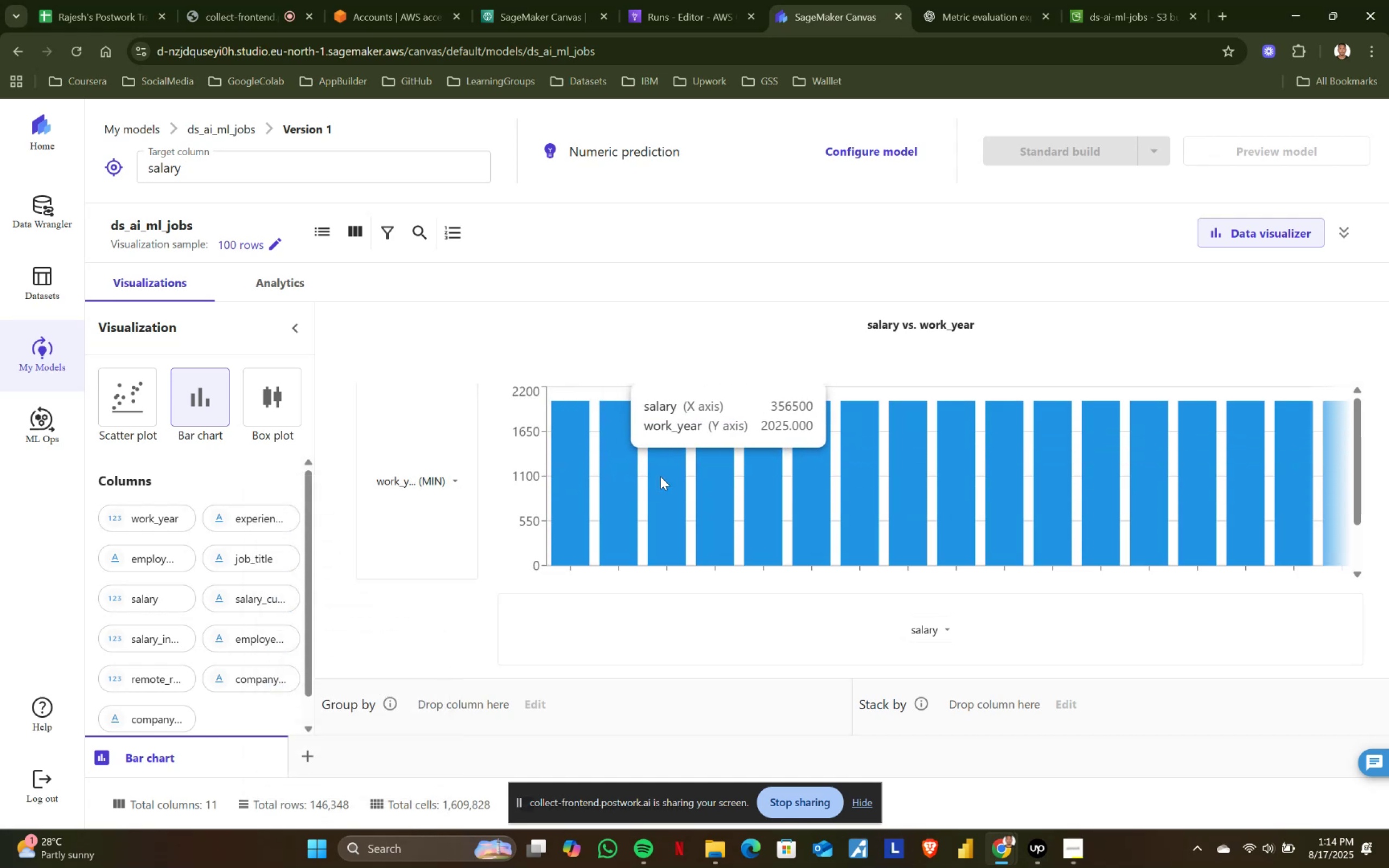 
left_click([460, 480])
 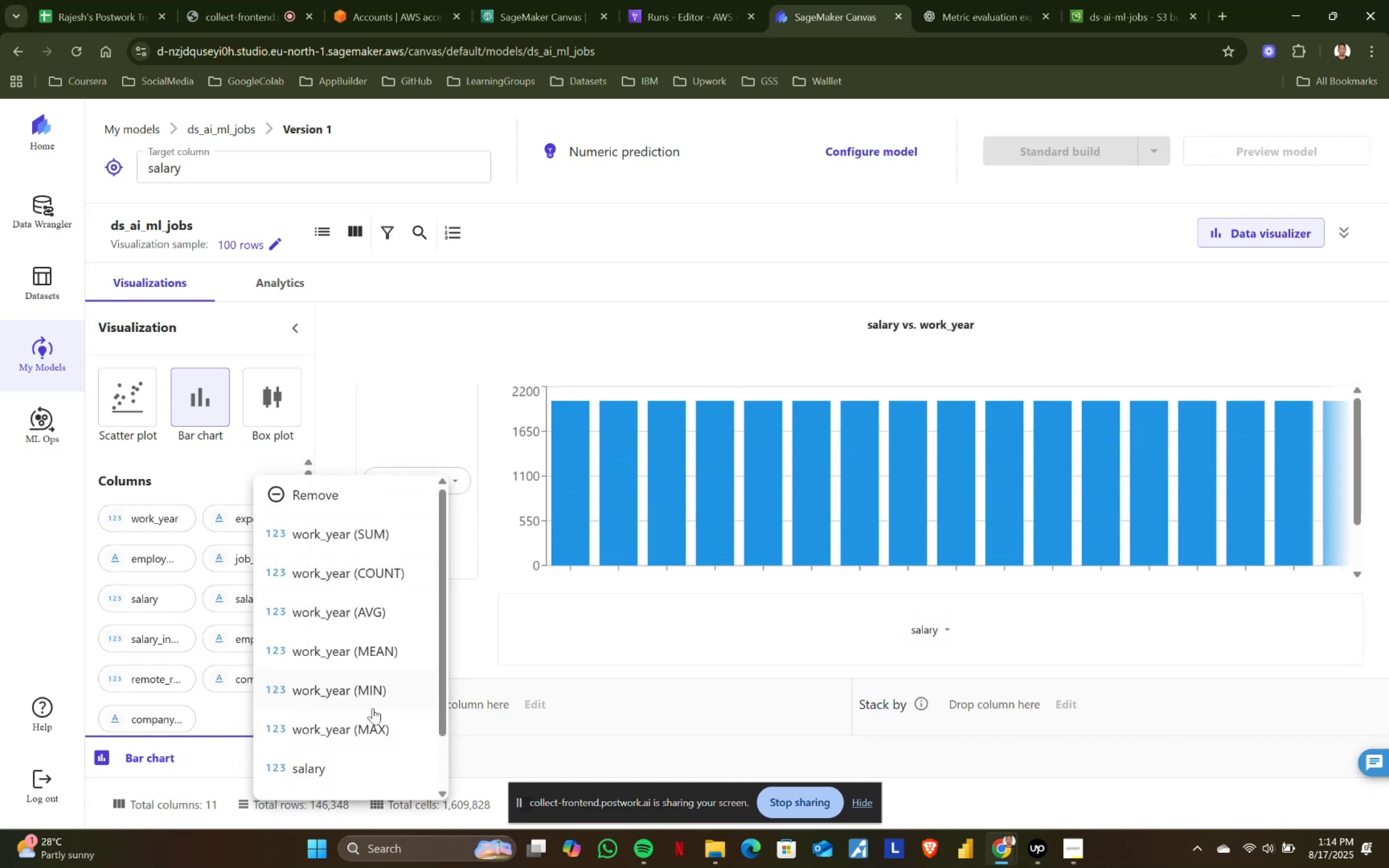 
left_click([366, 726])
 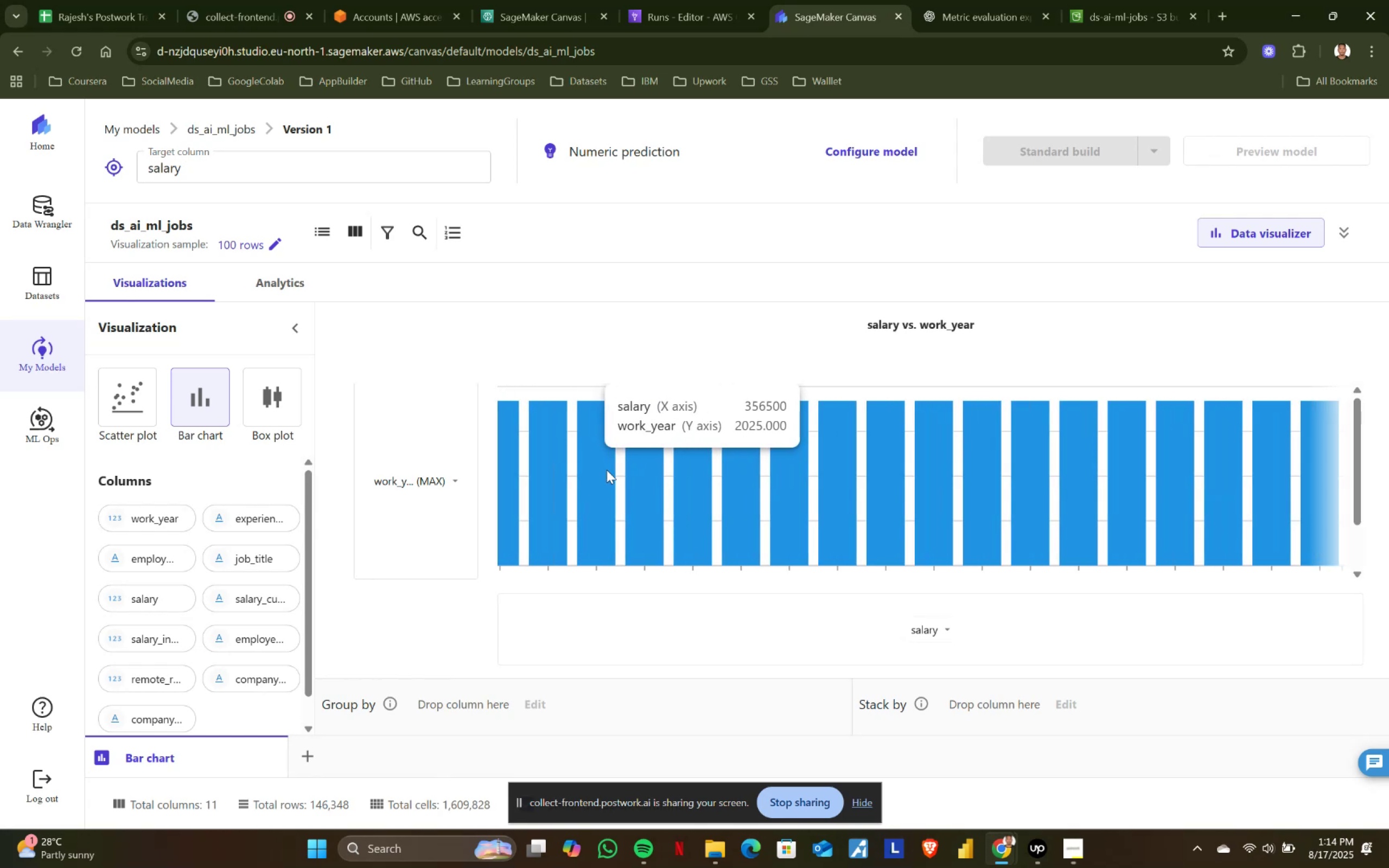 
wait(10.17)
 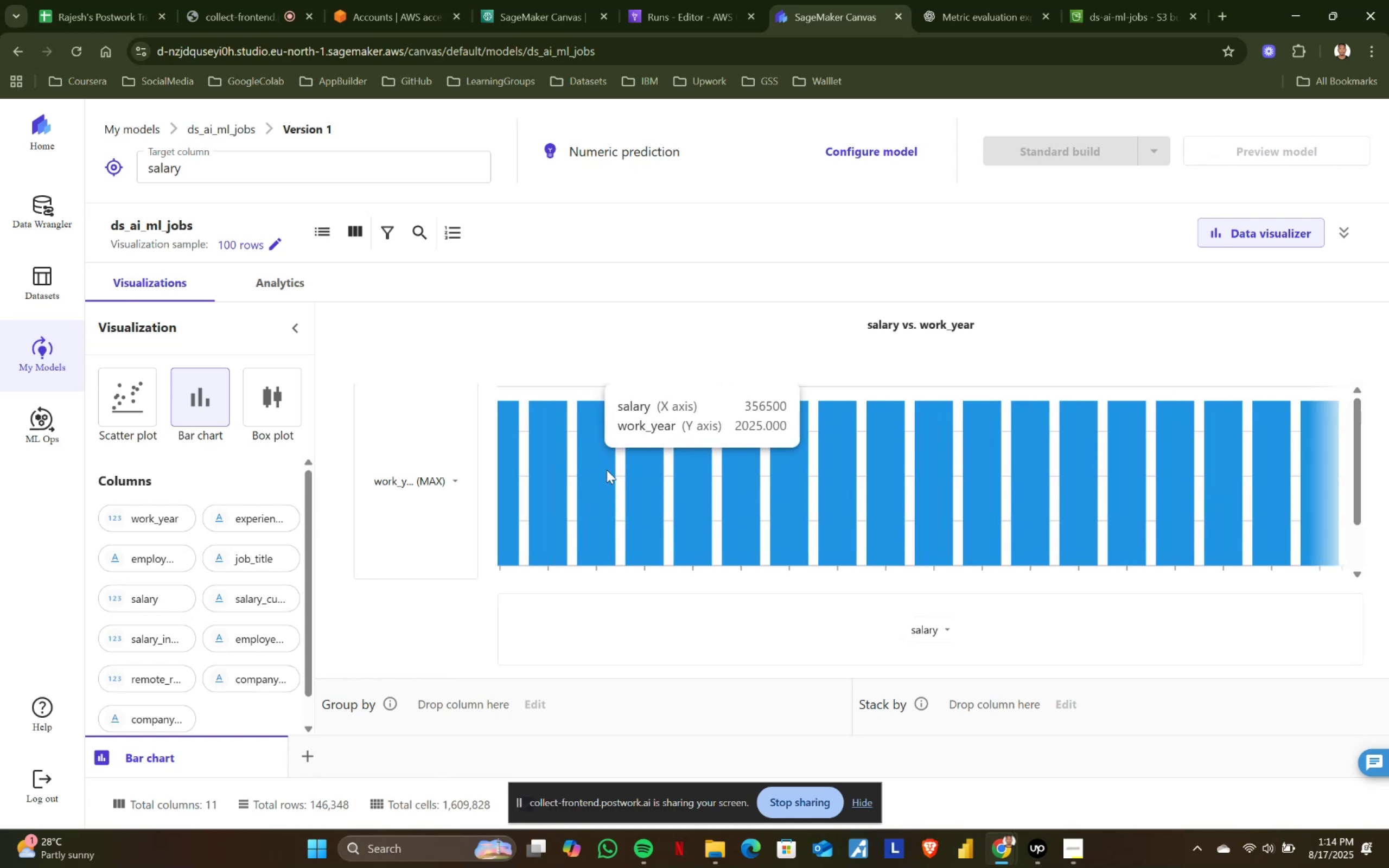 
mouse_move([622, 469])
 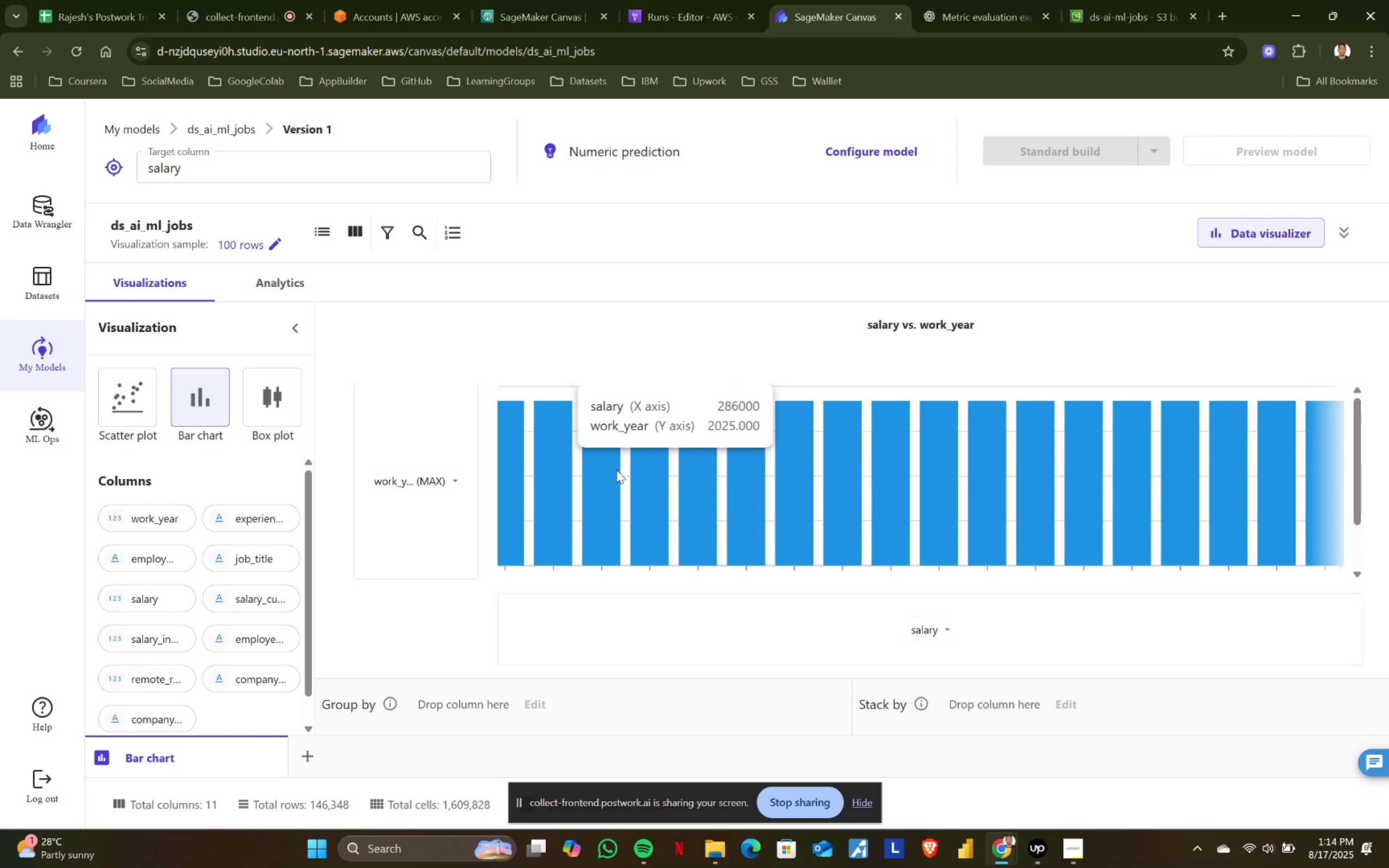 
mouse_move([592, 481])
 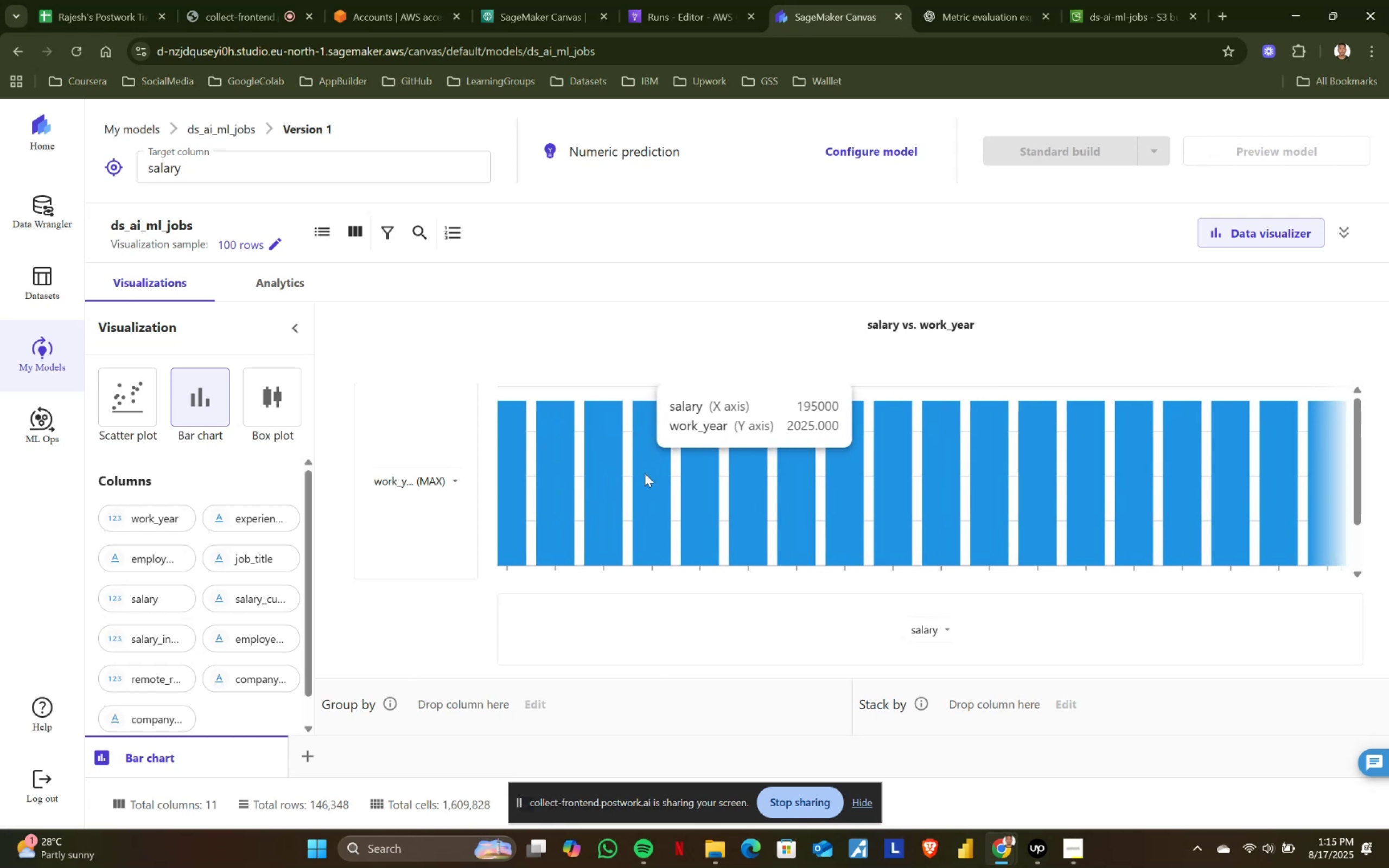 
wait(45.84)
 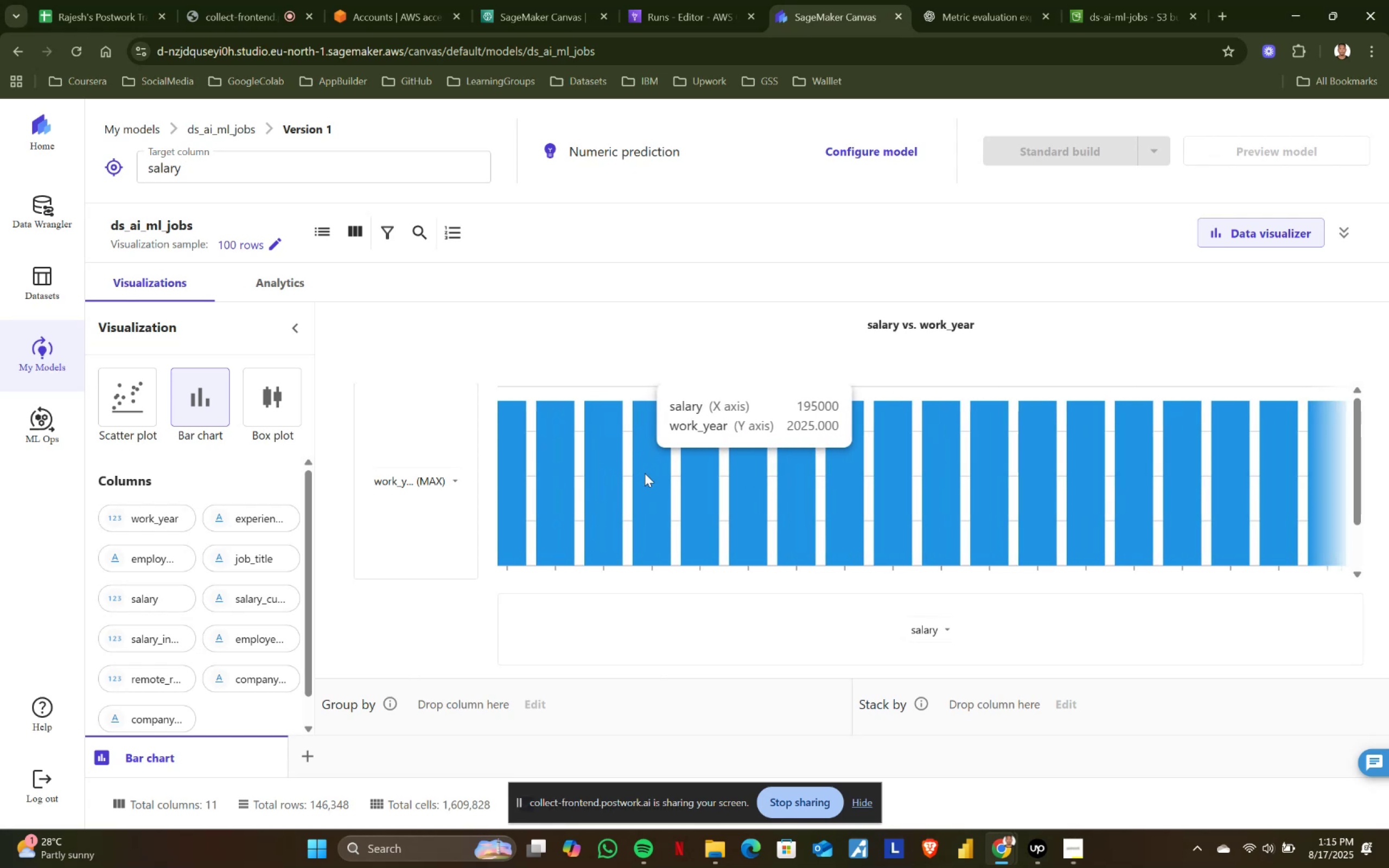 
mouse_move([691, 480])
 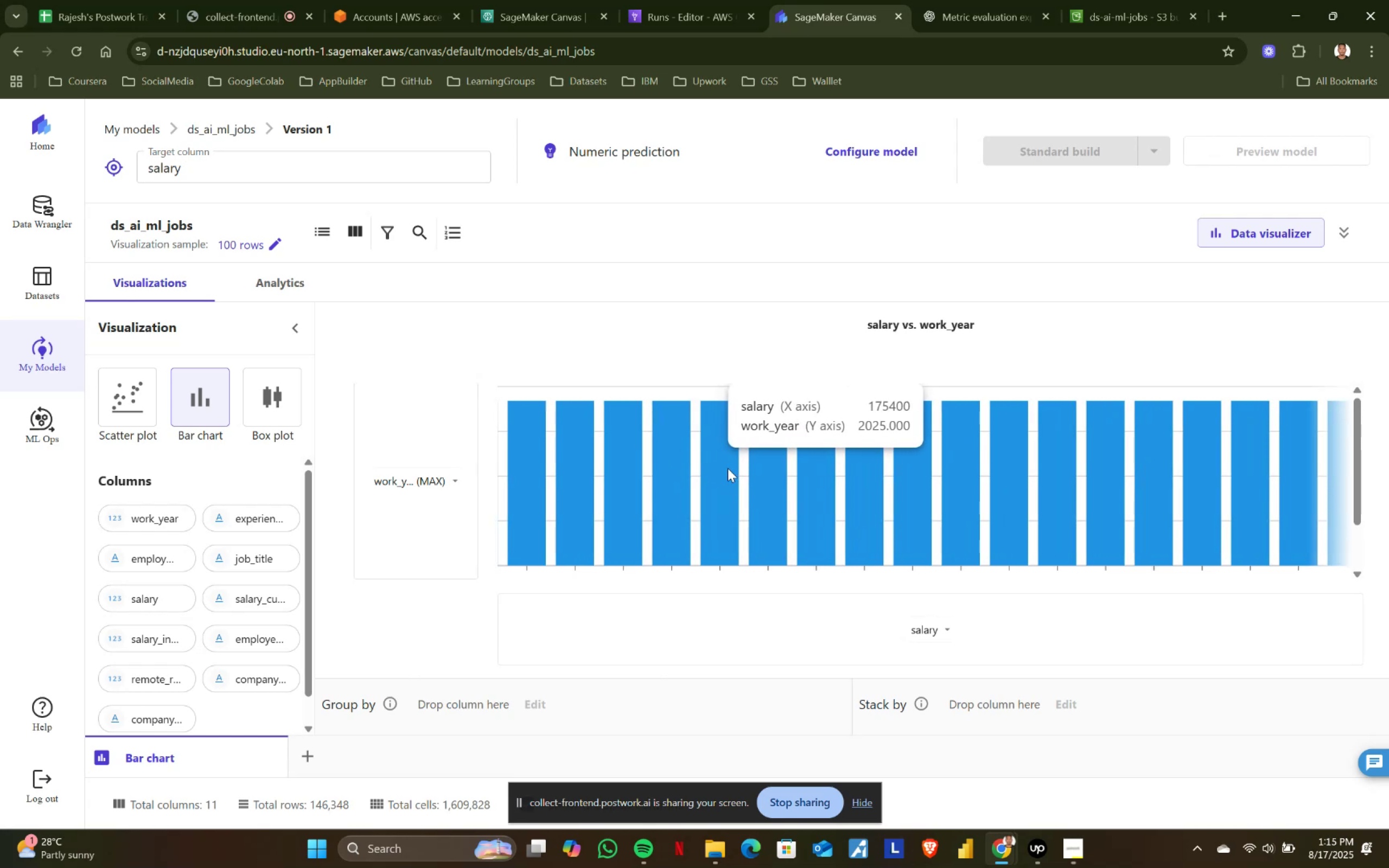 
wait(7.15)
 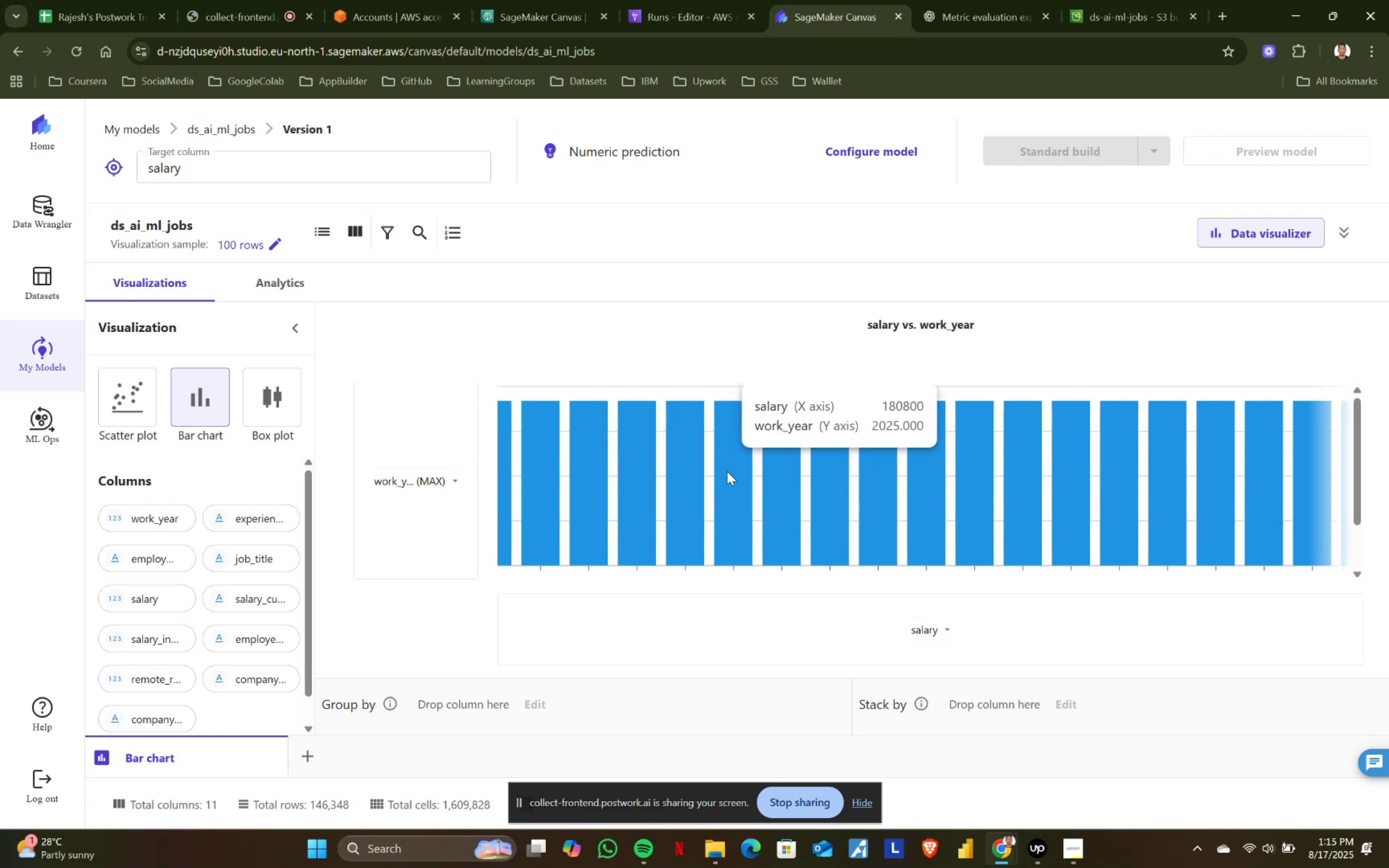 
left_click([278, 0])
 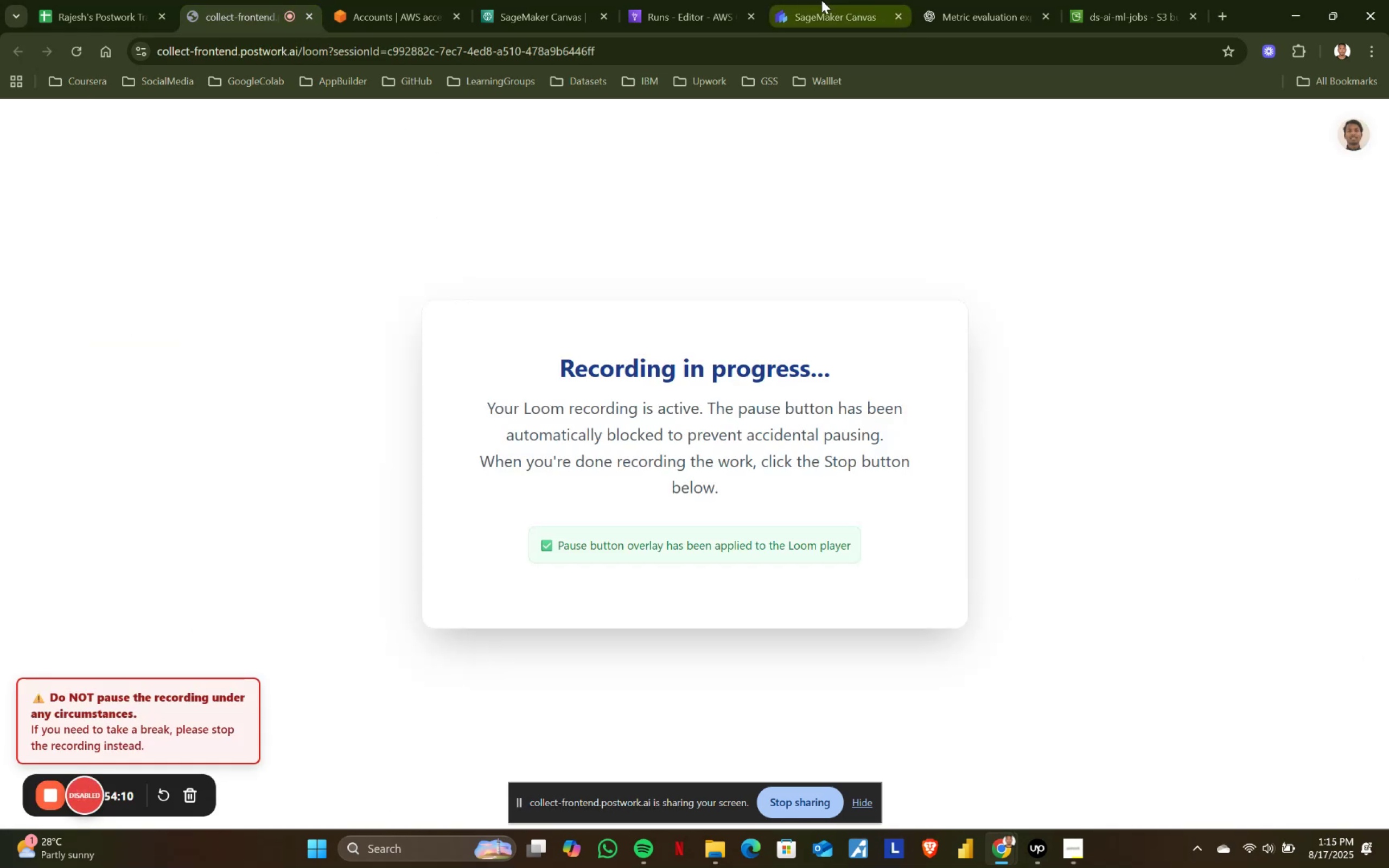 
left_click([672, 0])
 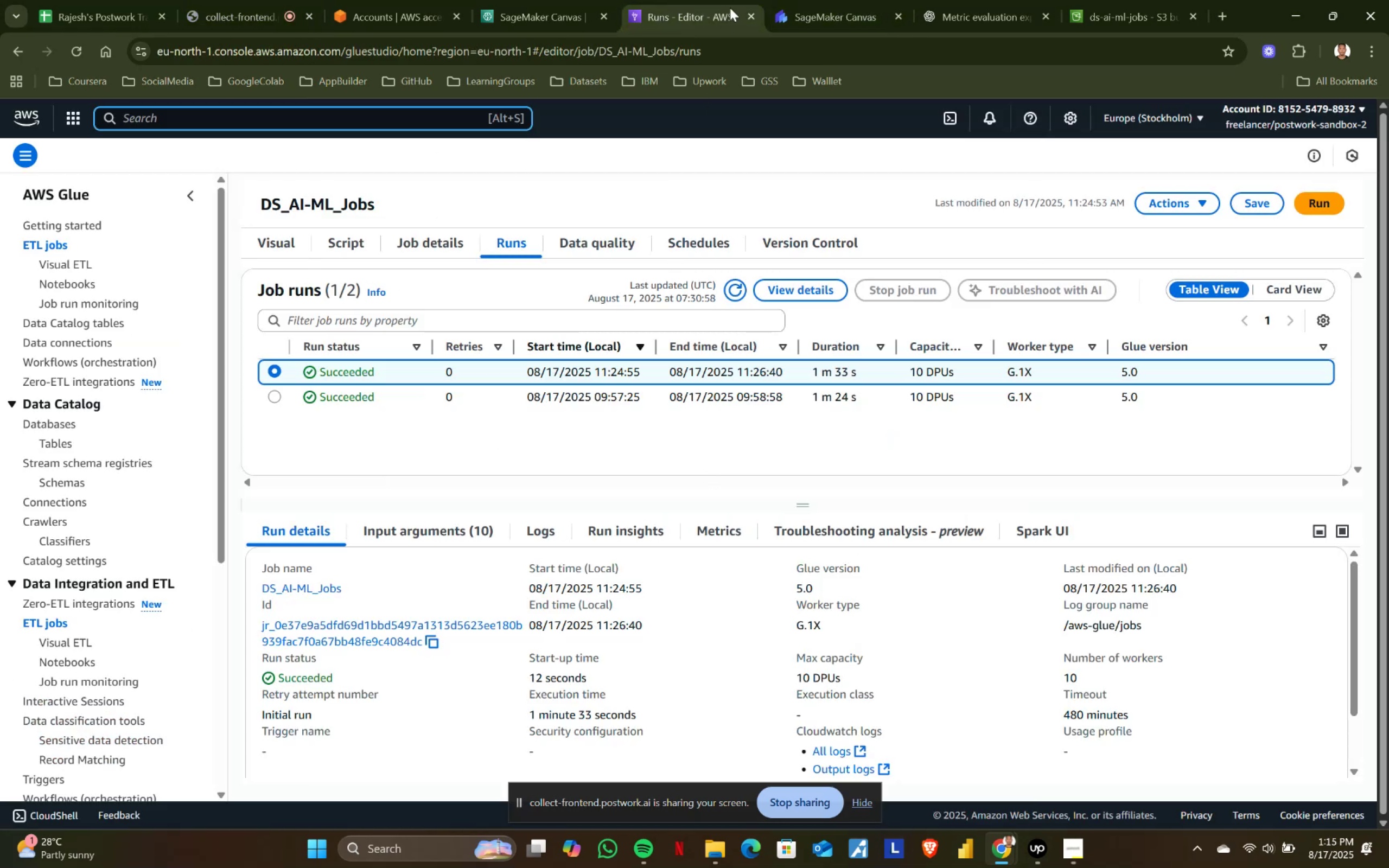 
left_click([804, 0])
 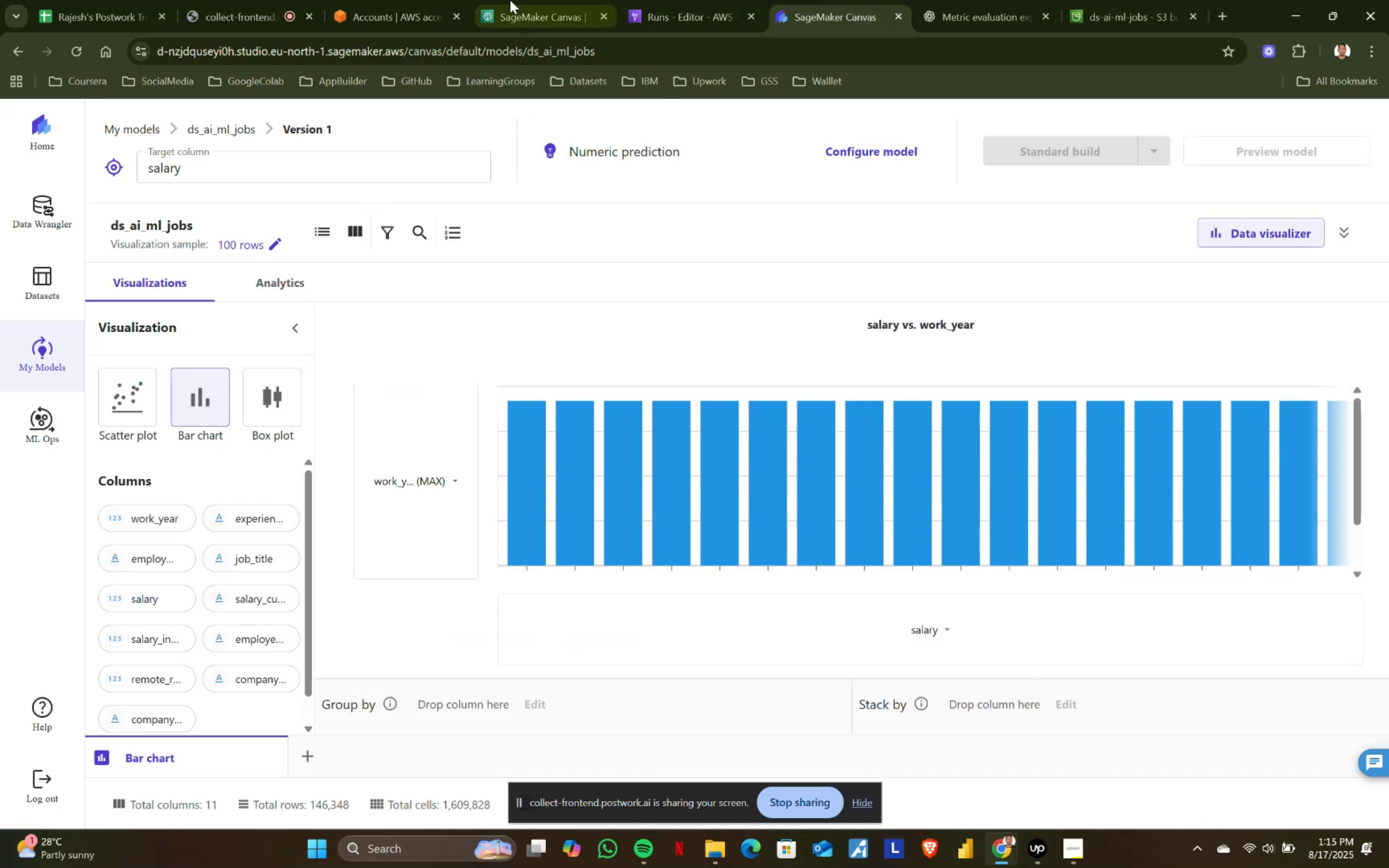 
left_click([509, 0])
 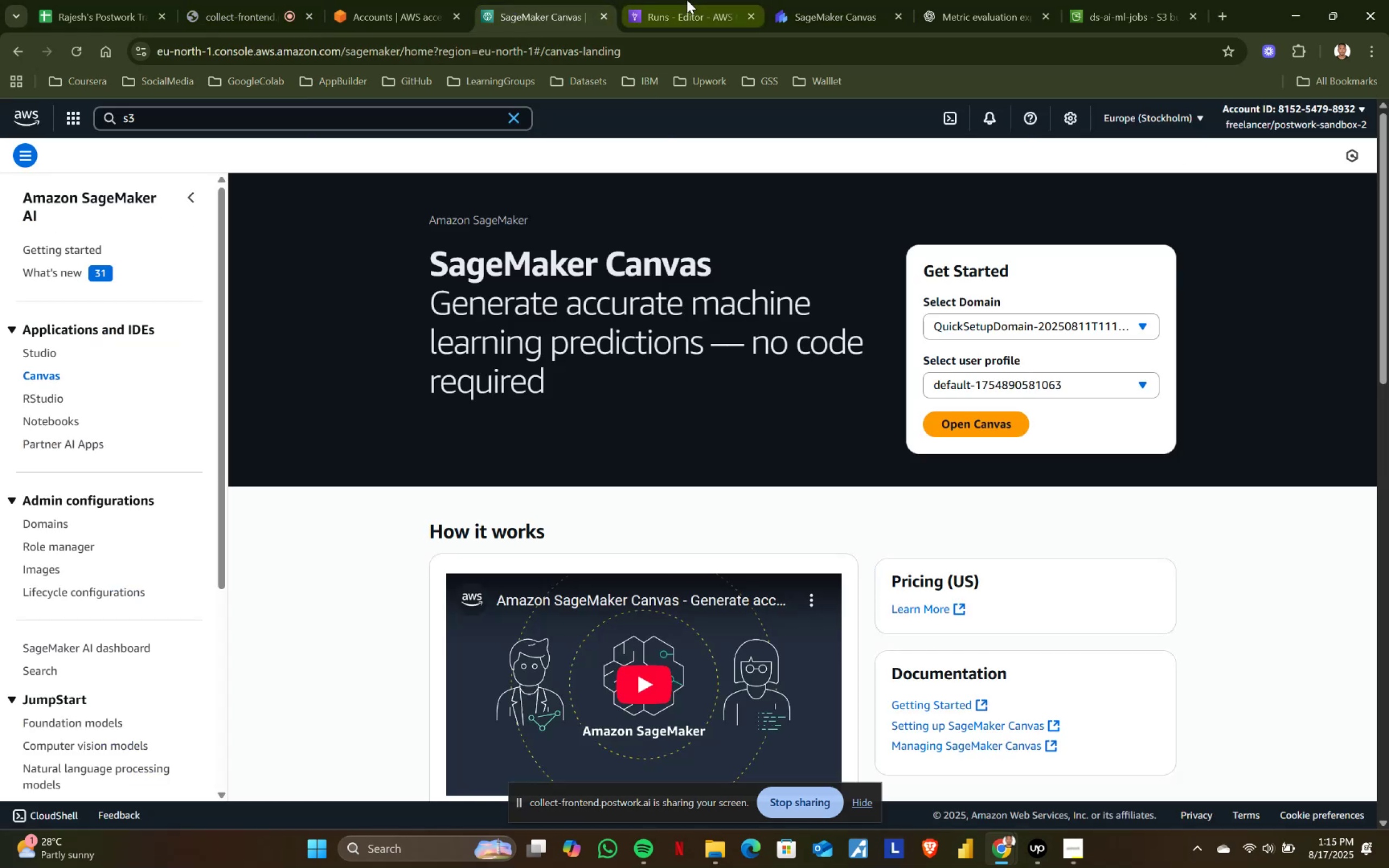 
left_click([853, 0])
 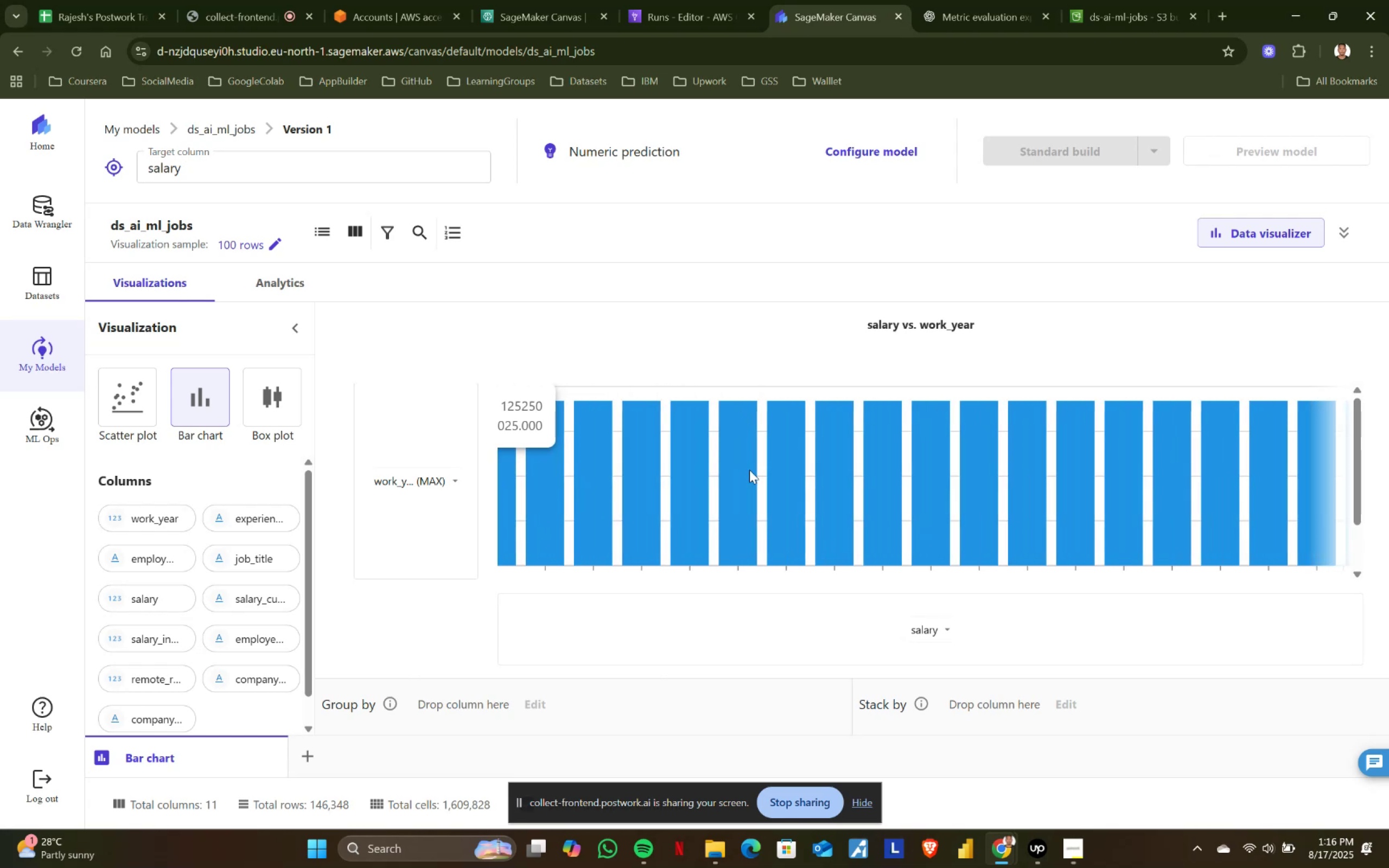 
wait(55.27)
 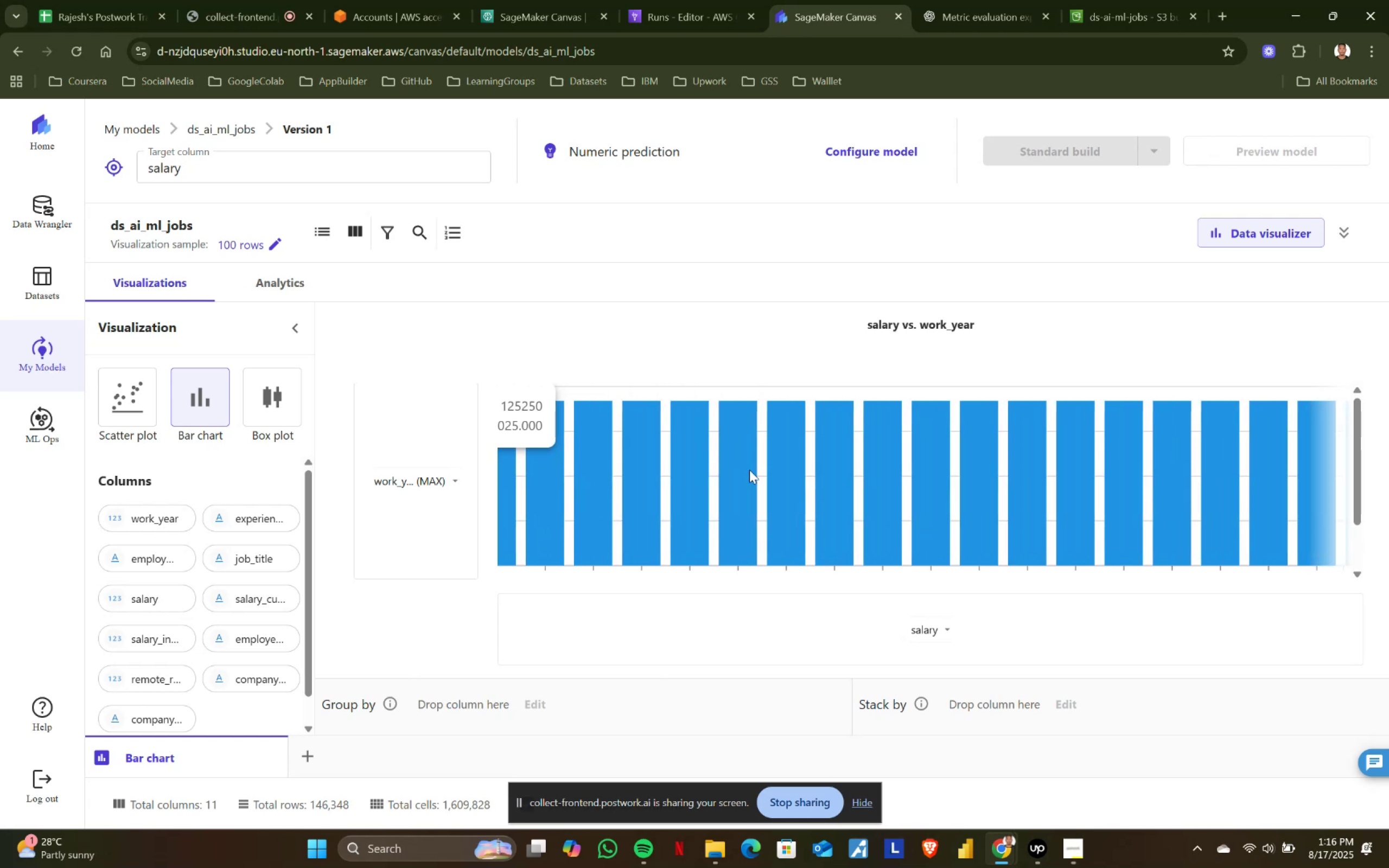 
left_click([456, 476])
 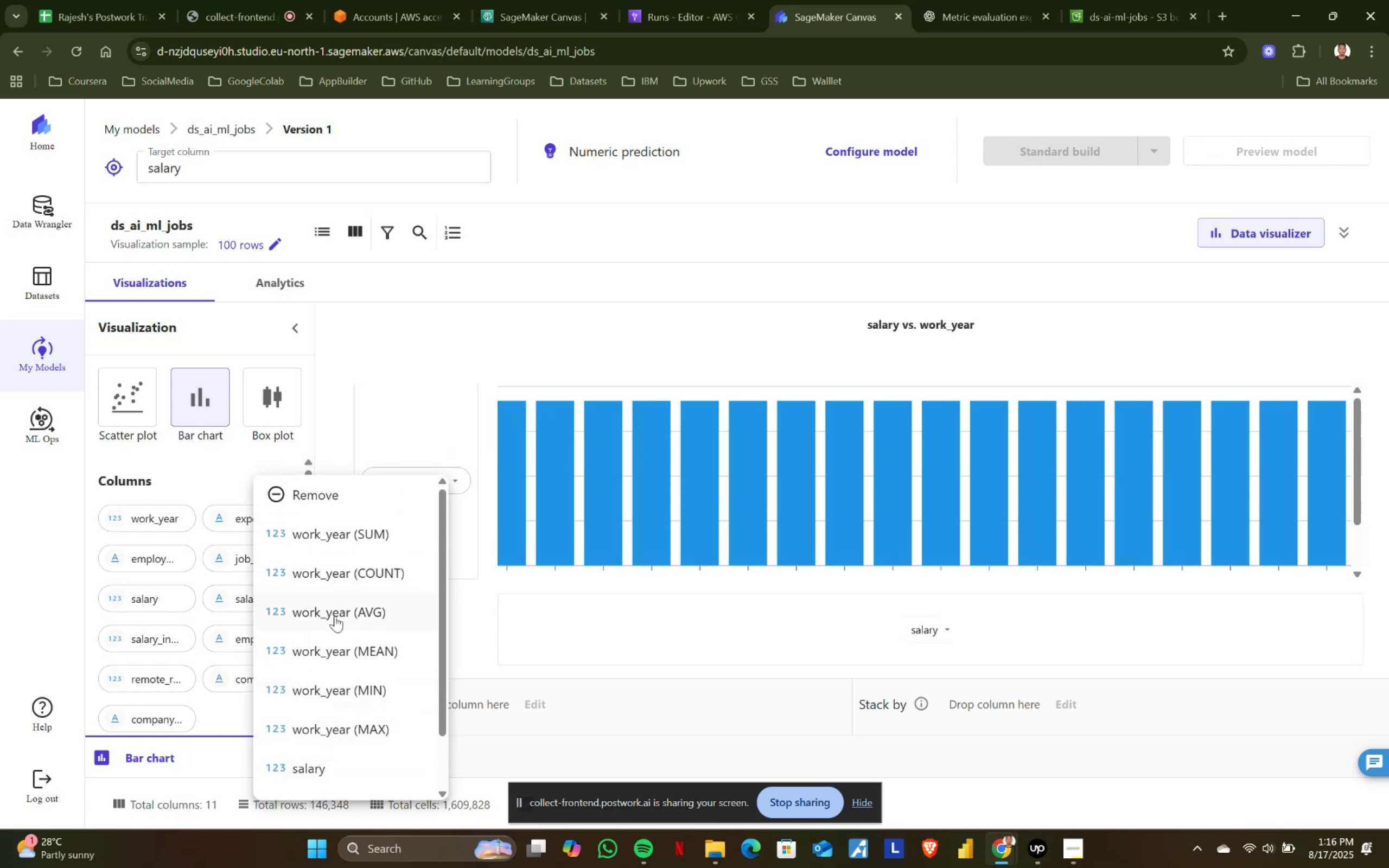 
scroll: coordinate [326, 672], scroll_direction: down, amount: 3.0
 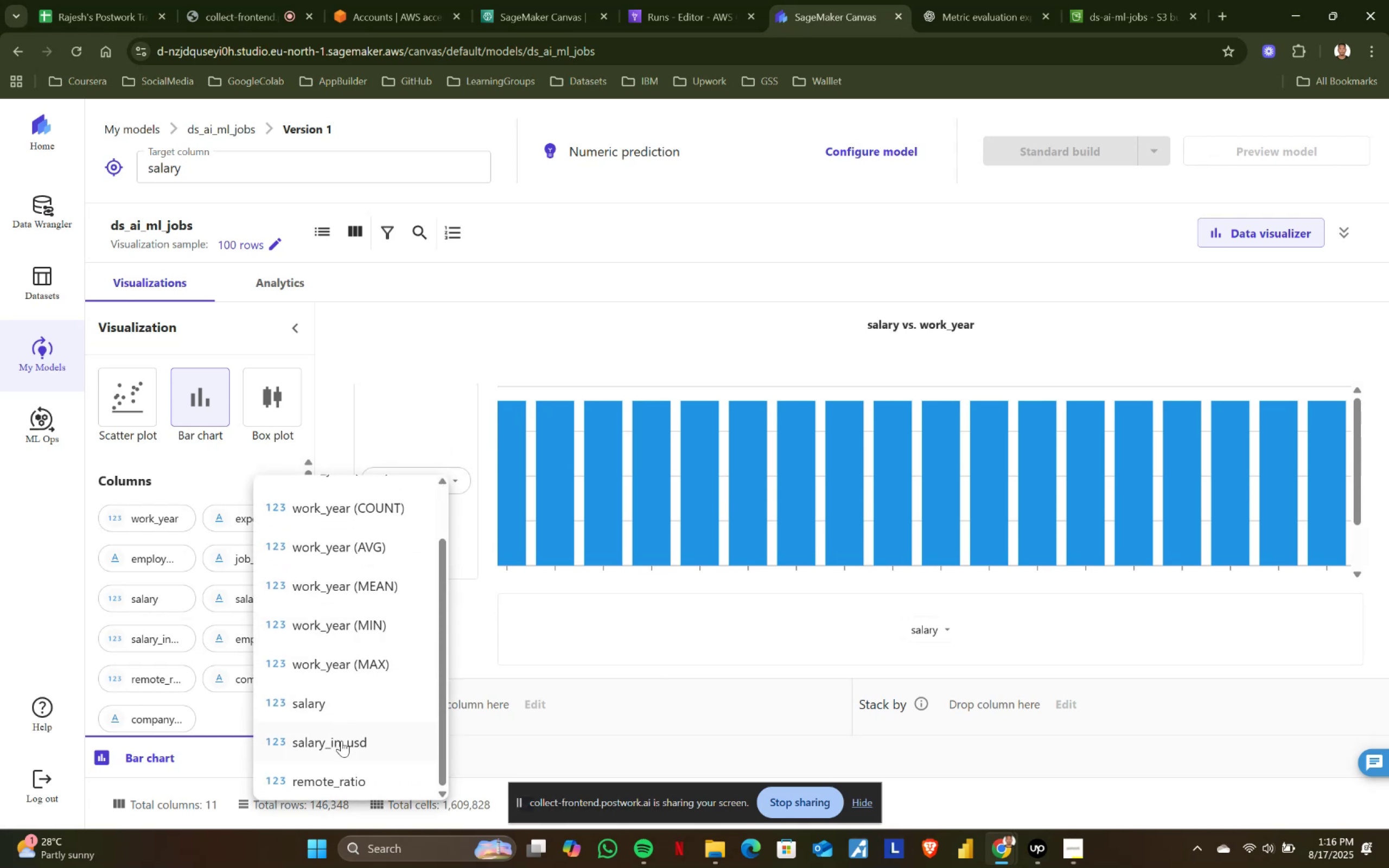 
left_click([341, 741])
 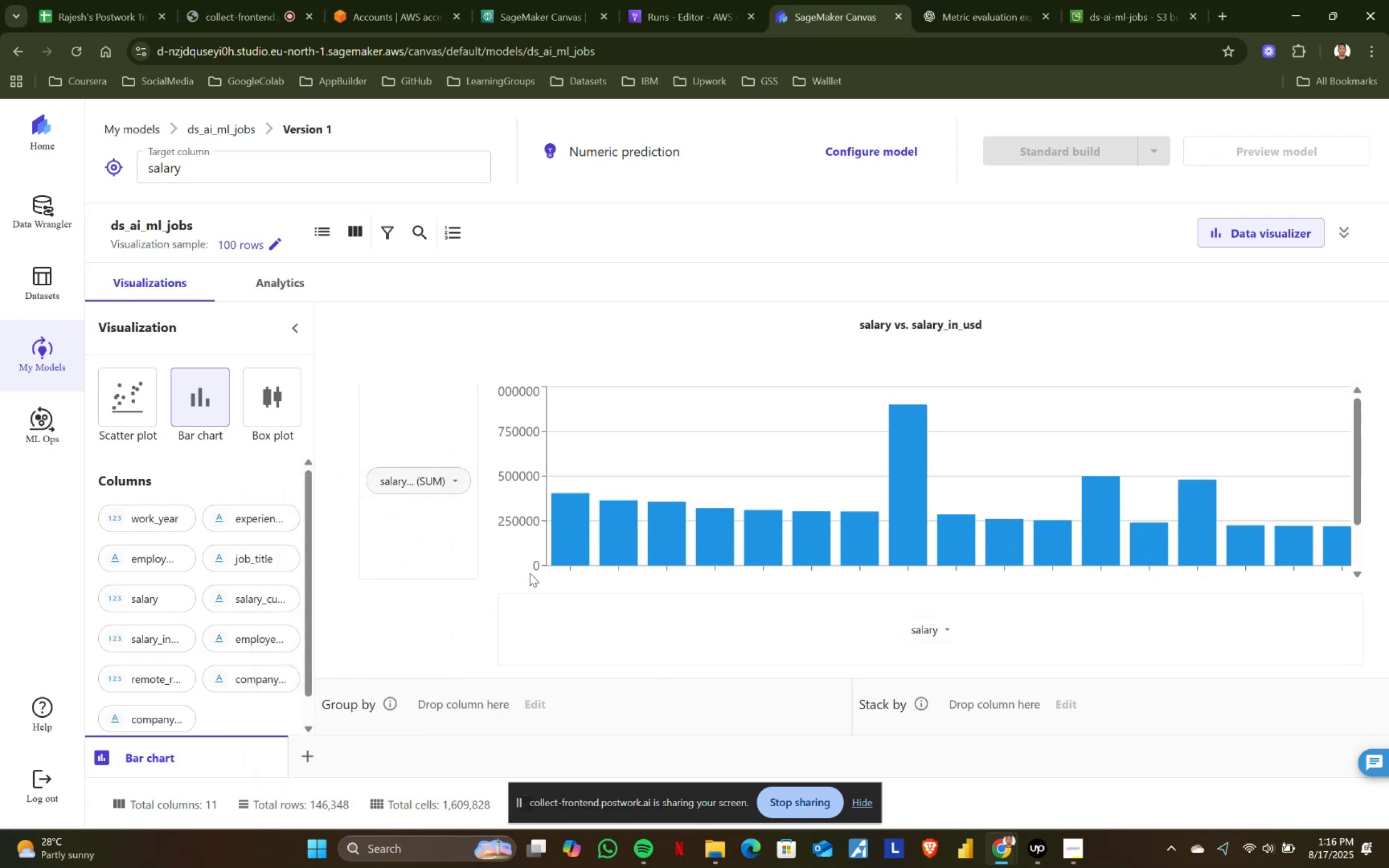 
mouse_move([546, 507])
 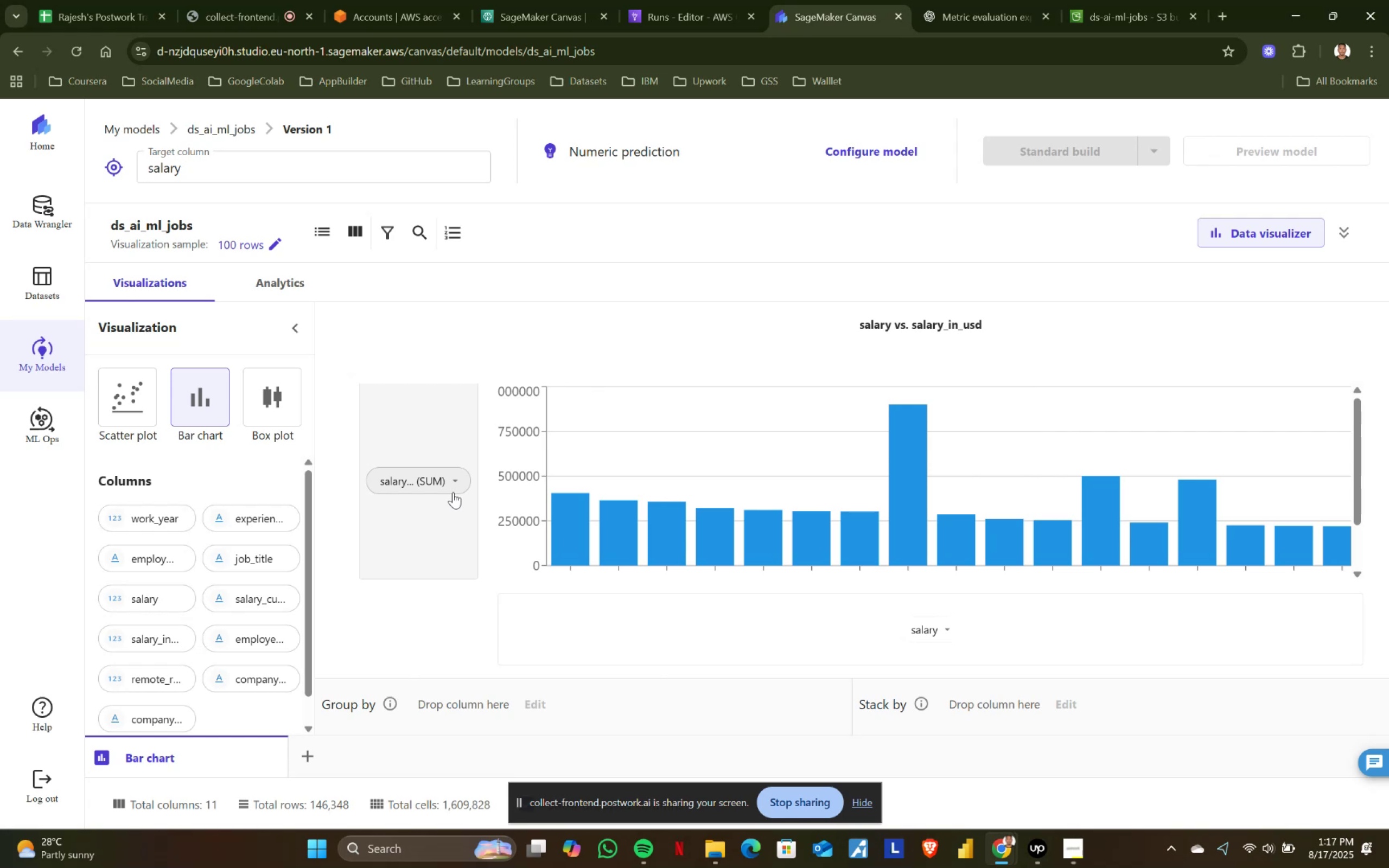 
left_click([457, 468])
 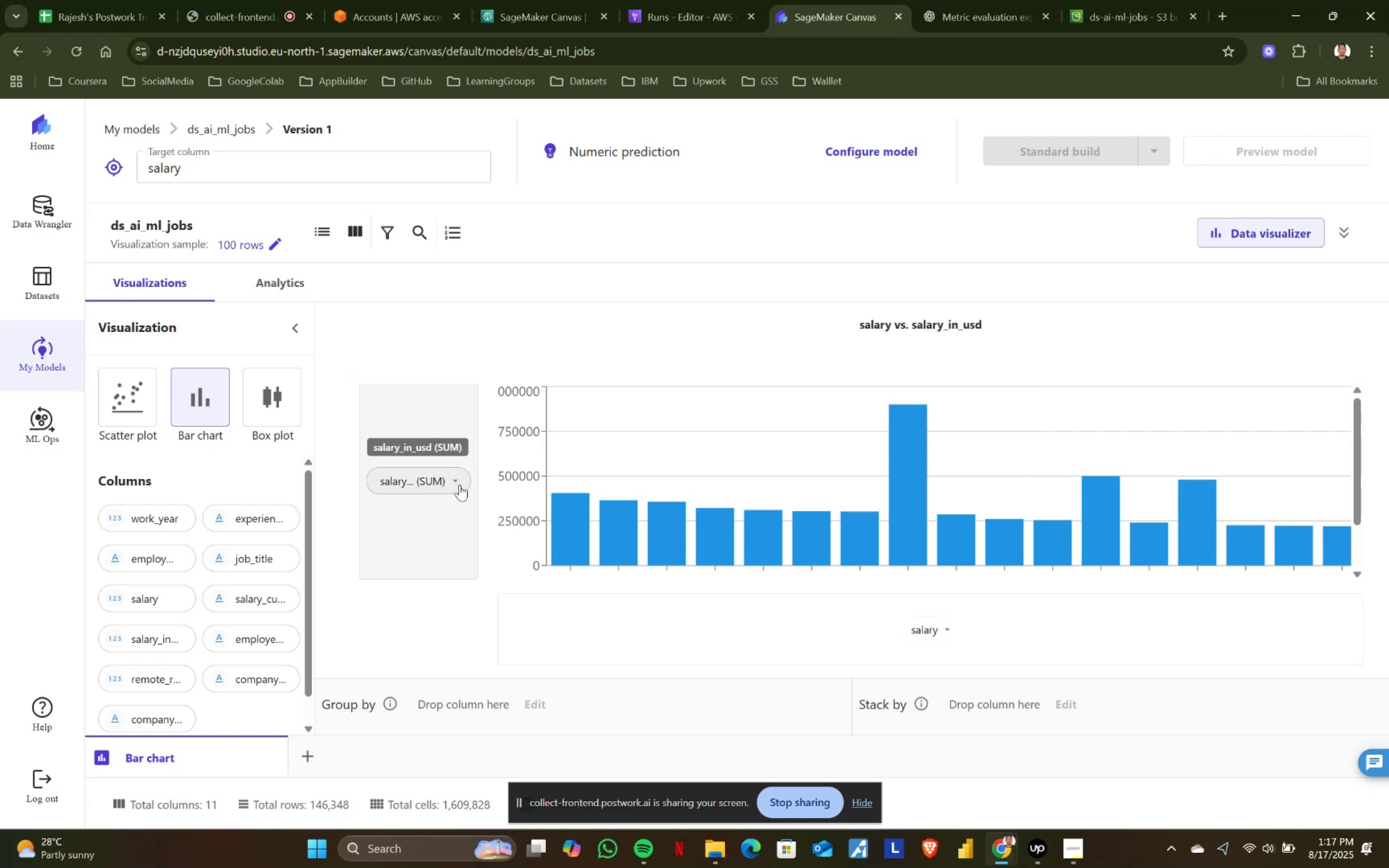 
left_click([460, 484])
 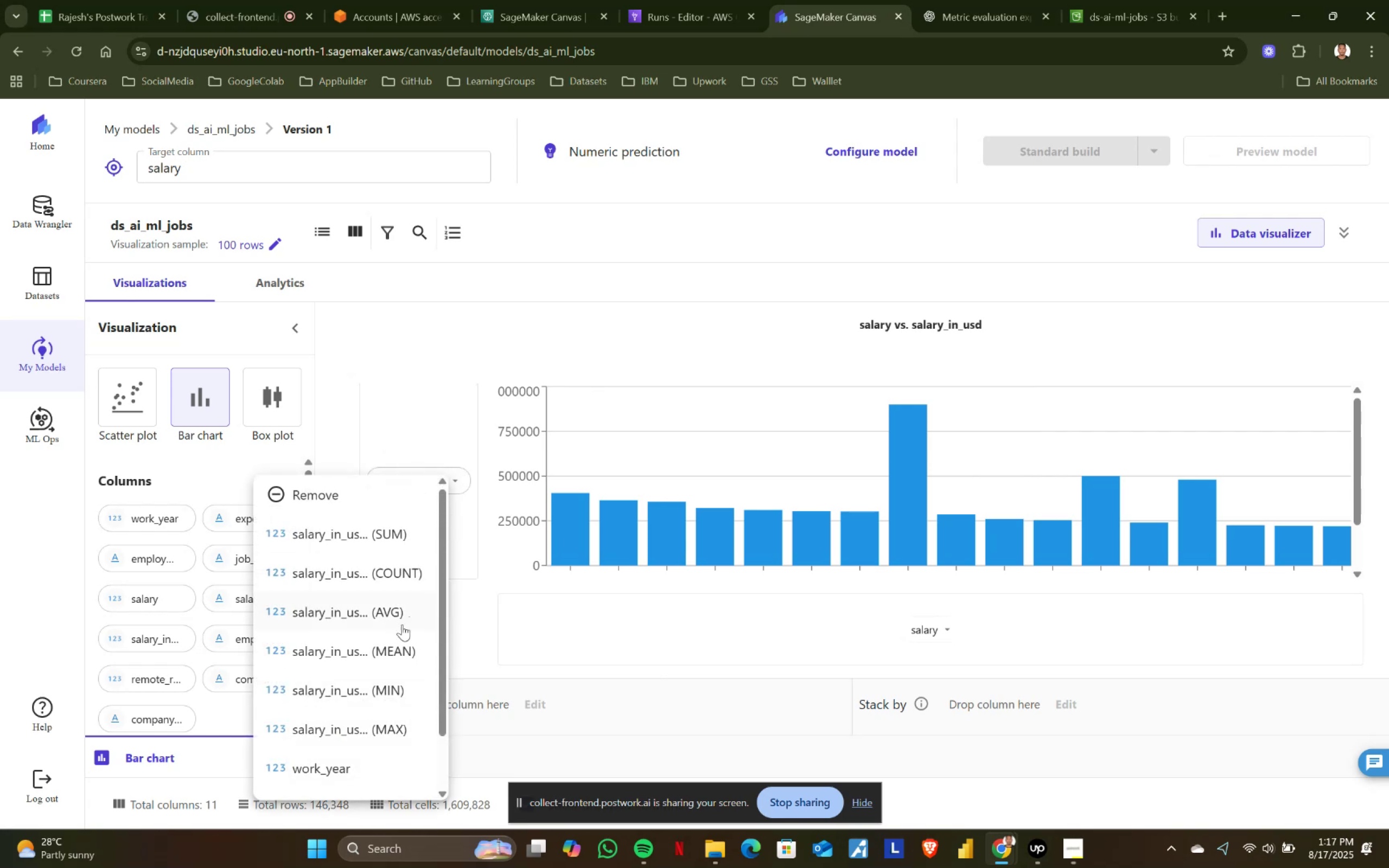 
left_click([397, 628])
 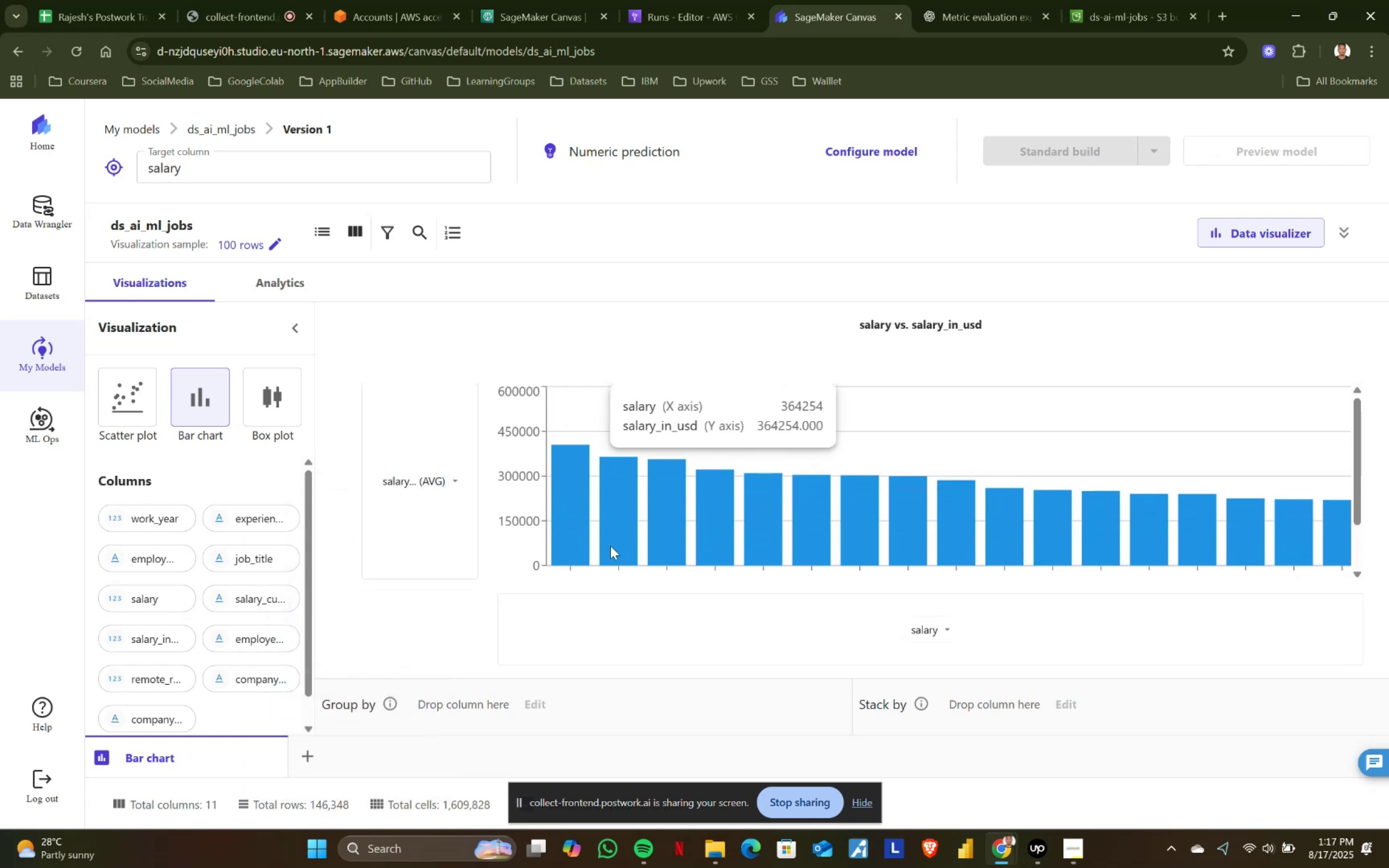 
scroll: coordinate [575, 531], scroll_direction: down, amount: 2.0
 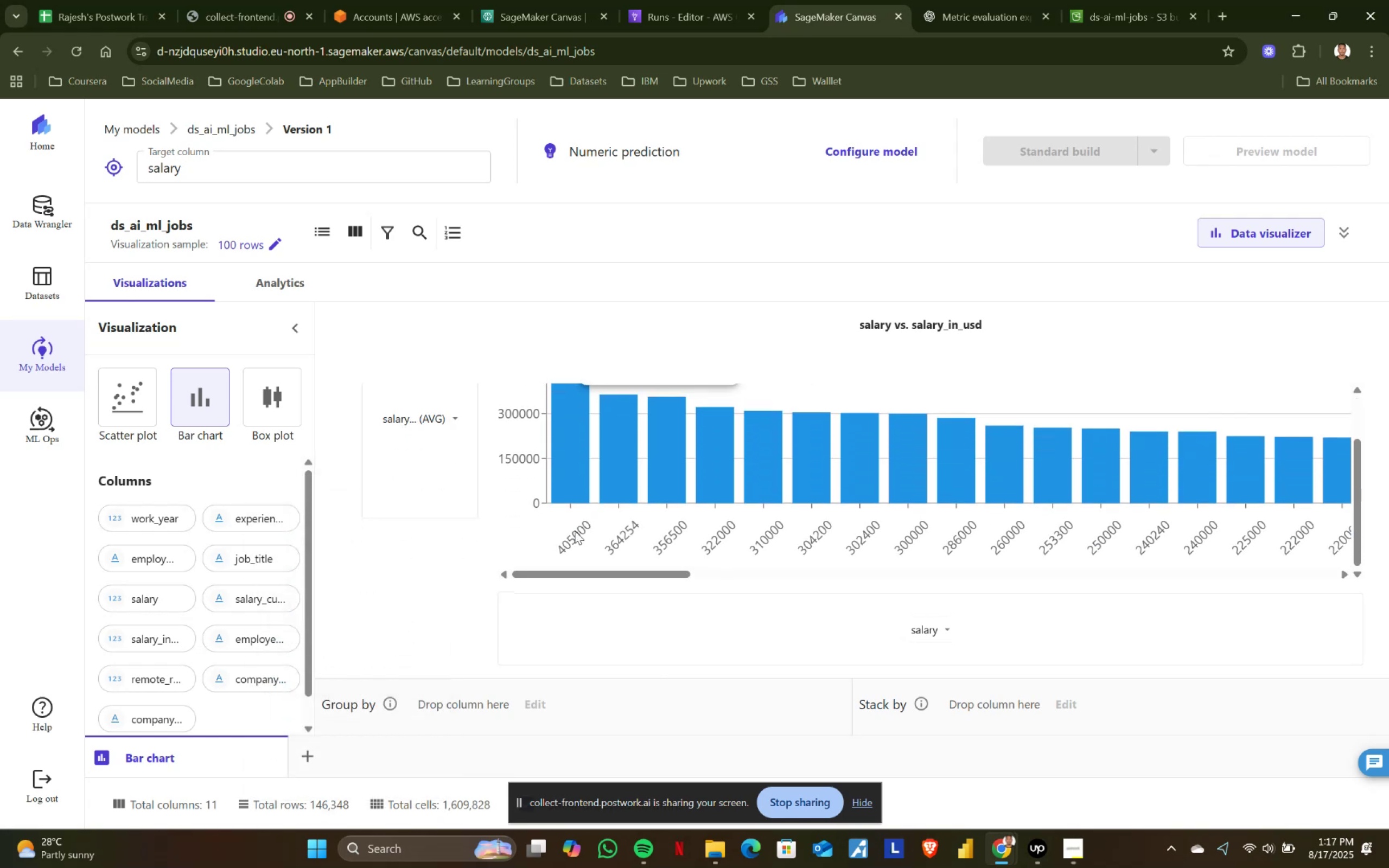 
scroll: coordinate [575, 531], scroll_direction: up, amount: 1.0
 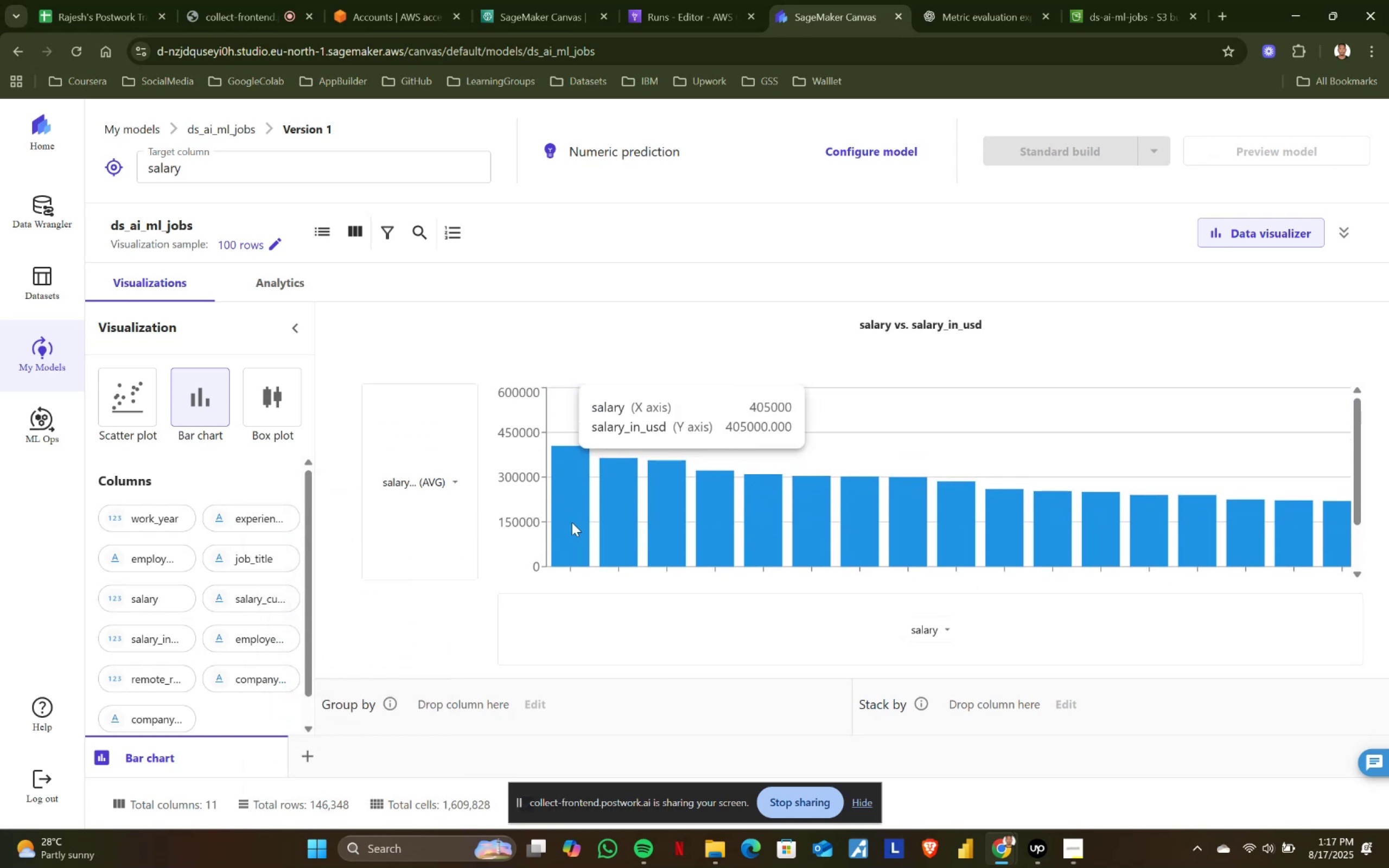 
left_click([455, 478])
 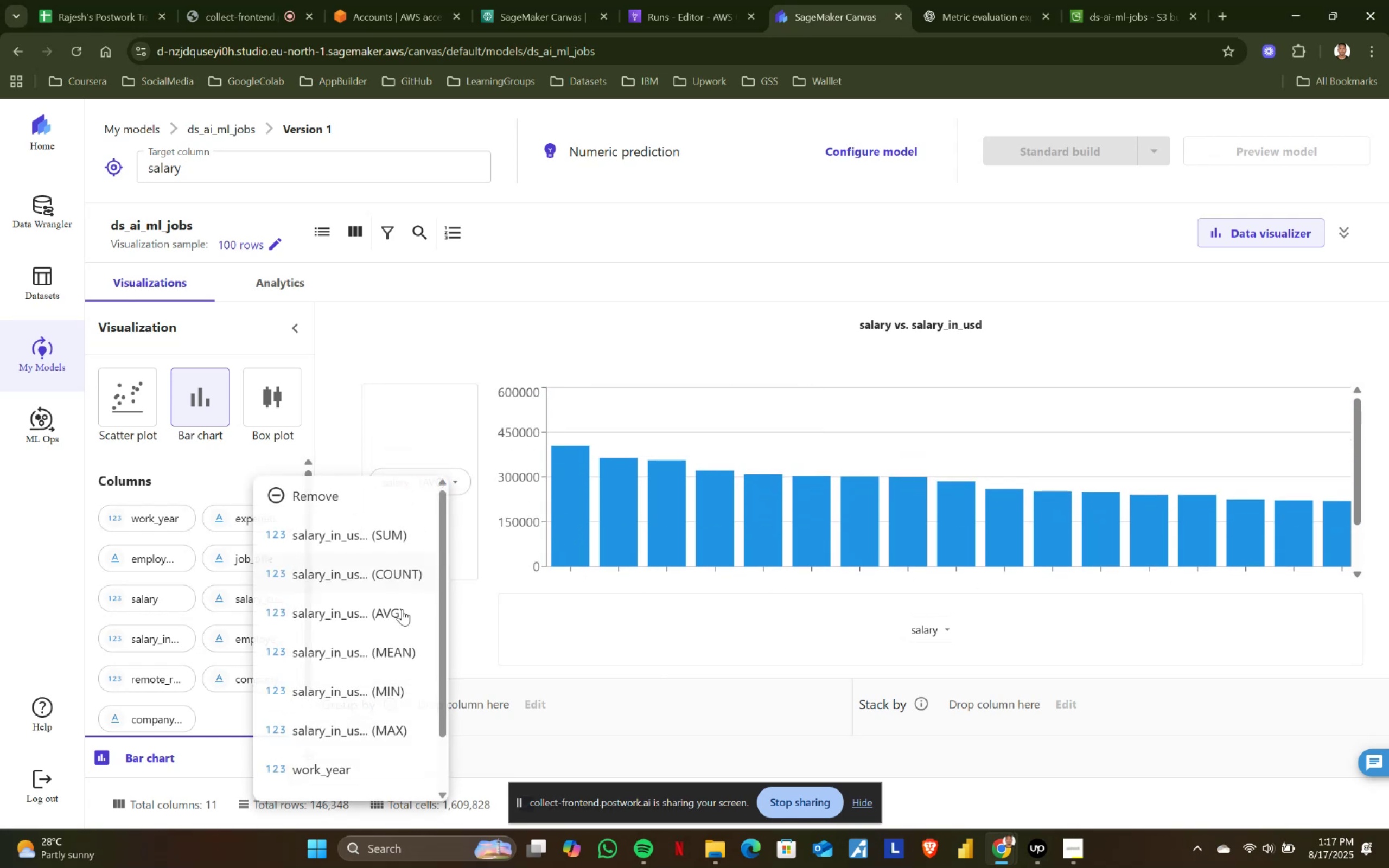 
scroll: coordinate [387, 718], scroll_direction: down, amount: 3.0
 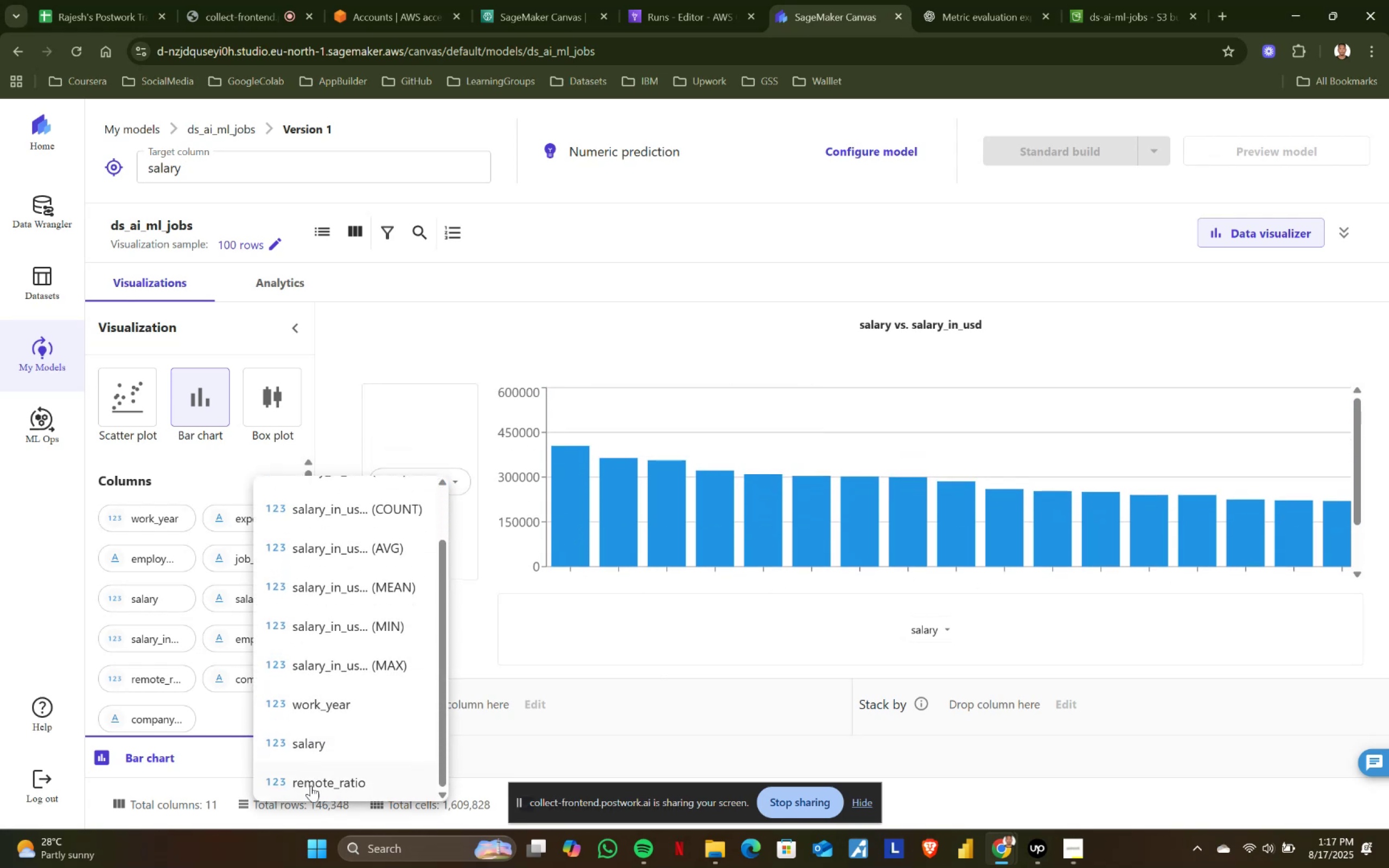 
left_click([311, 789])
 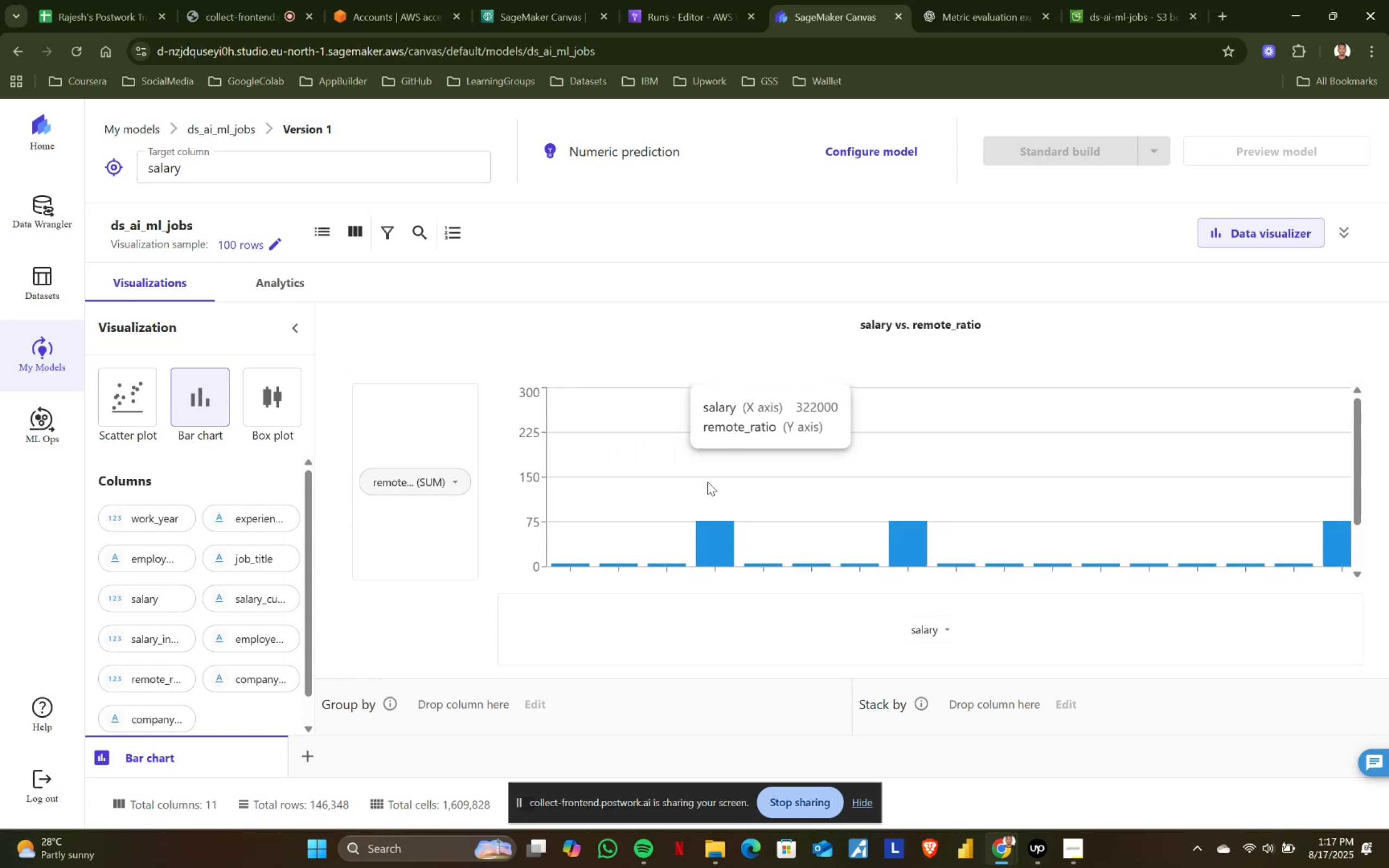 
scroll: coordinate [570, 564], scroll_direction: down, amount: 3.0
 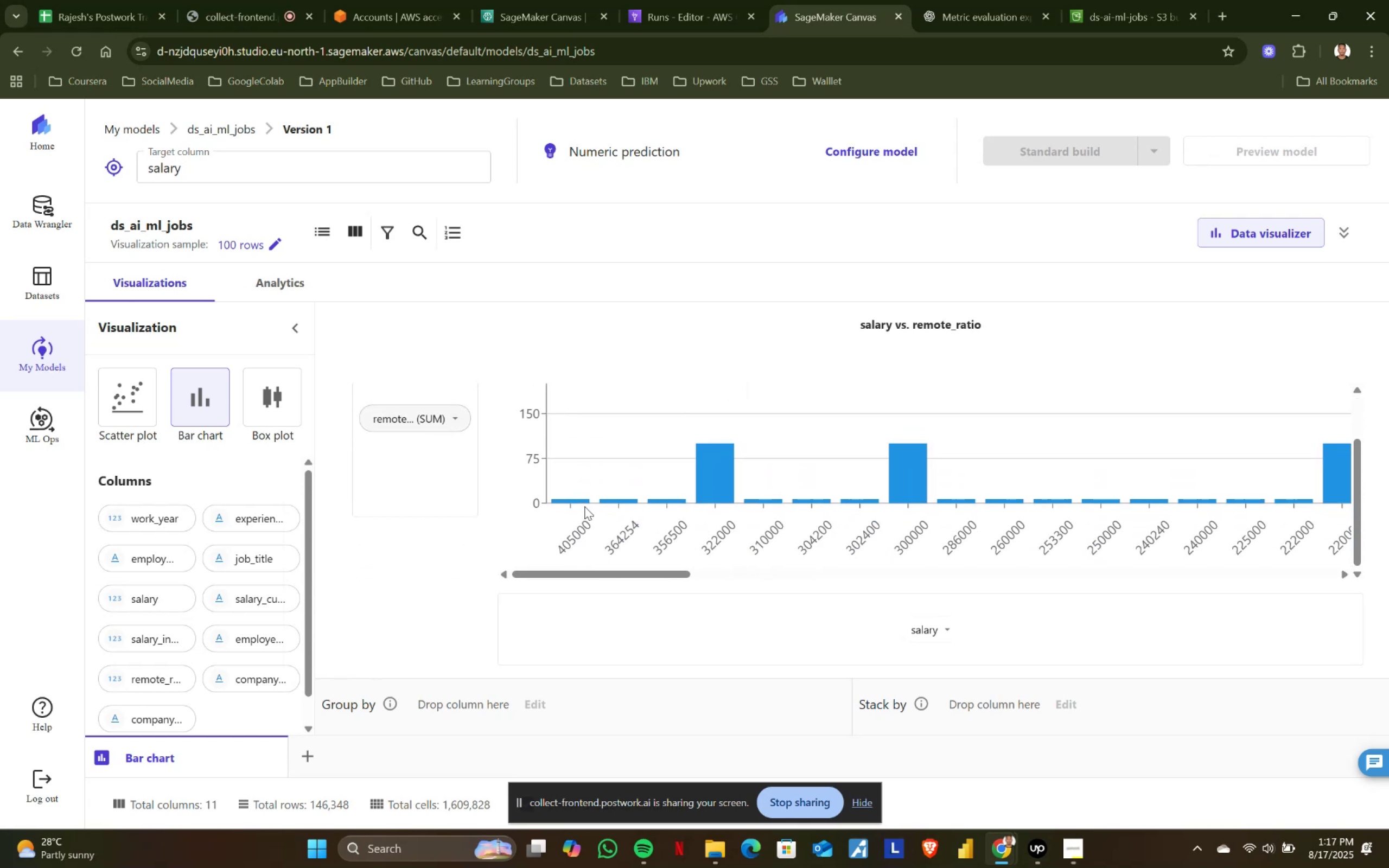 
scroll: coordinate [582, 498], scroll_direction: up, amount: 2.0
 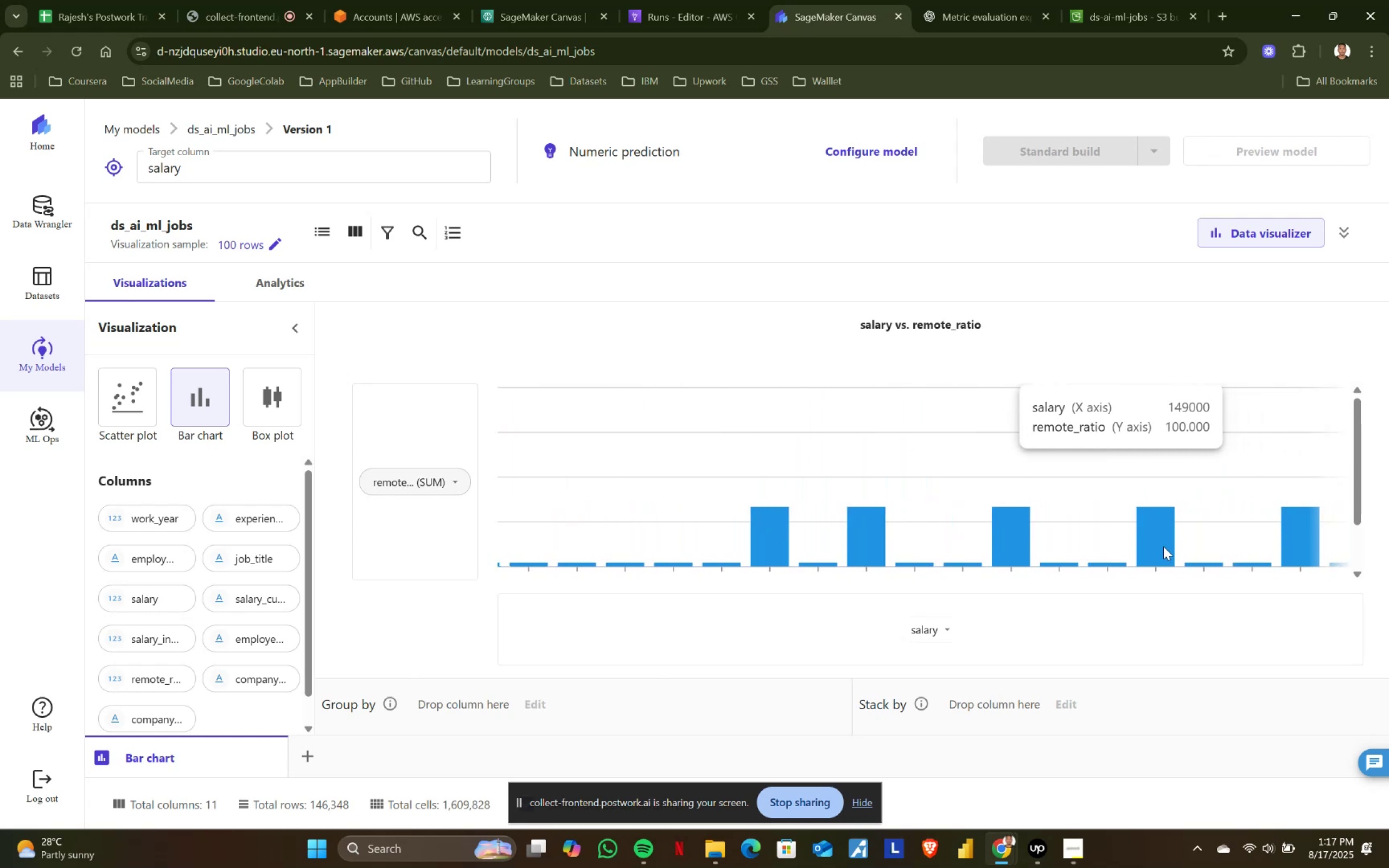 
wait(27.17)
 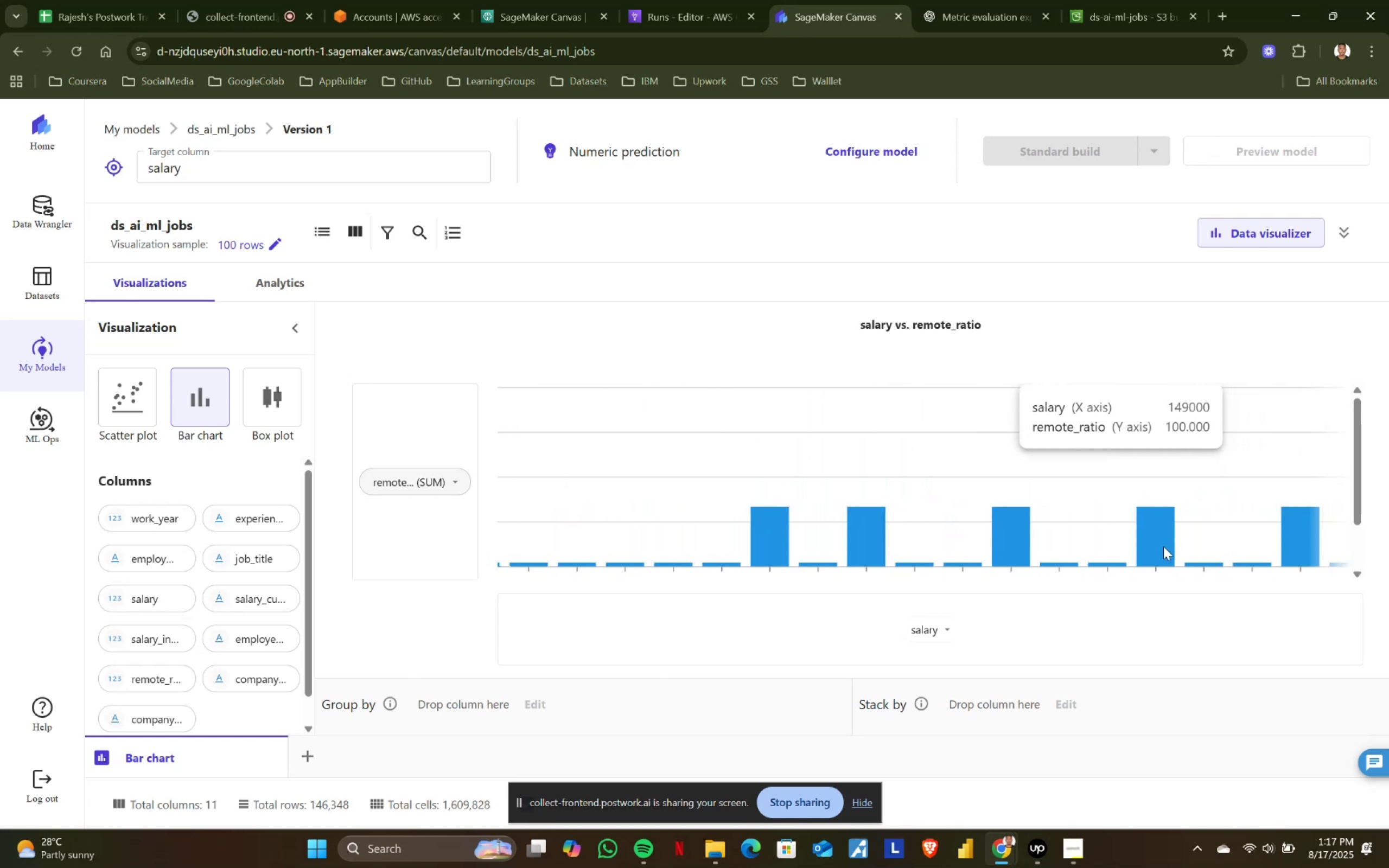 
right_click([851, 21])
 